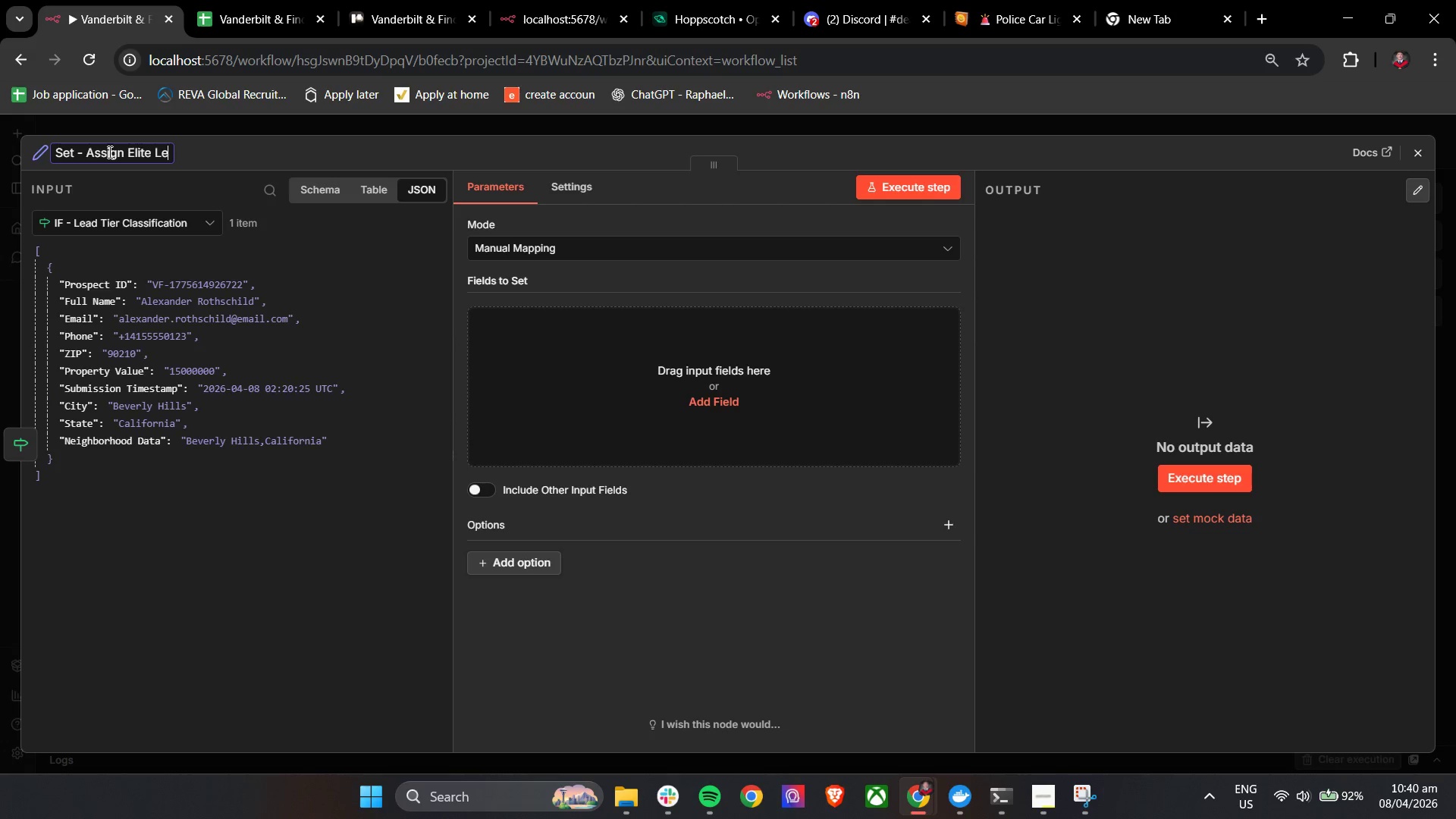 
hold_key(key=A, duration=0.31)
 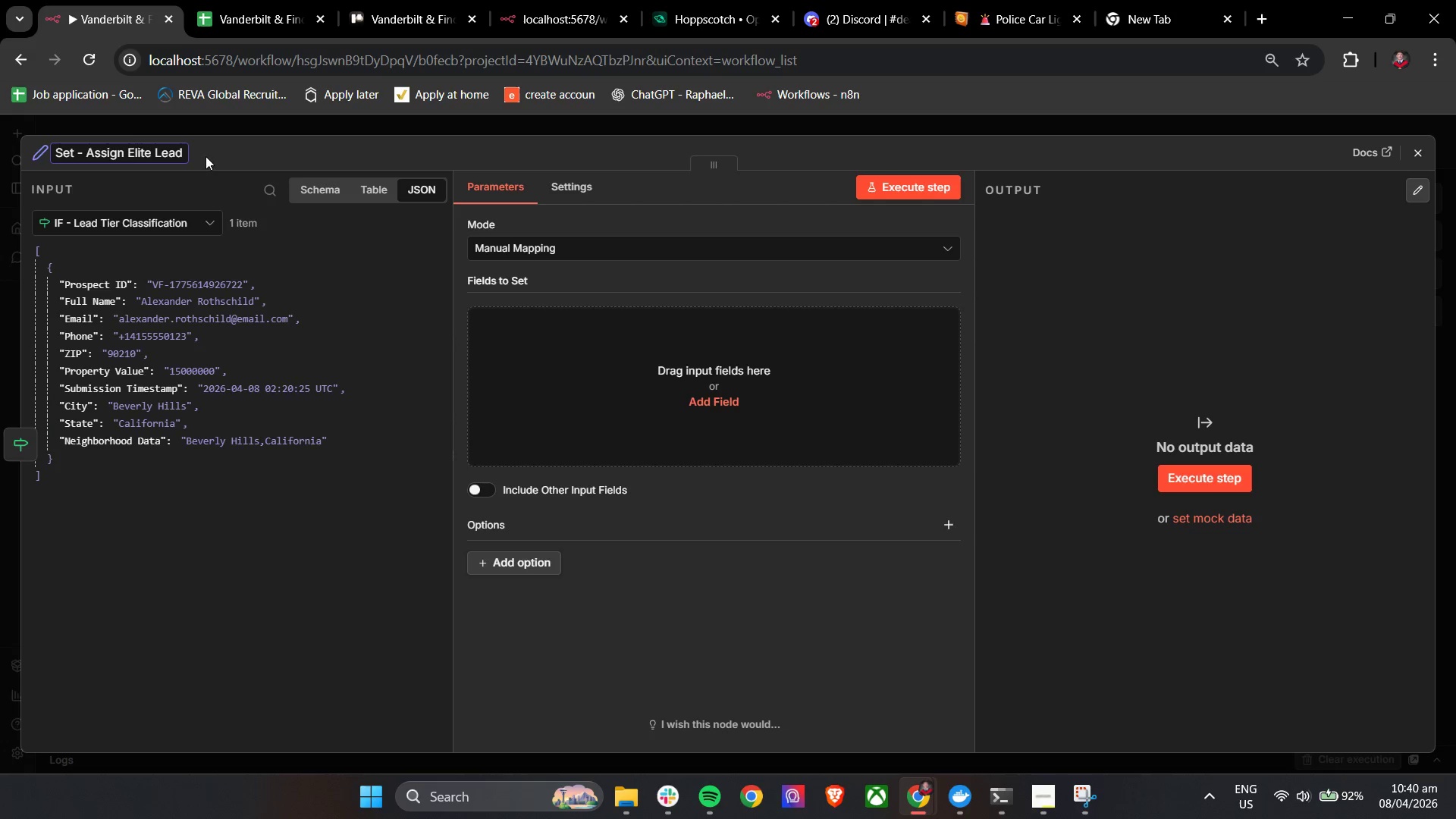 
left_click([278, 164])
 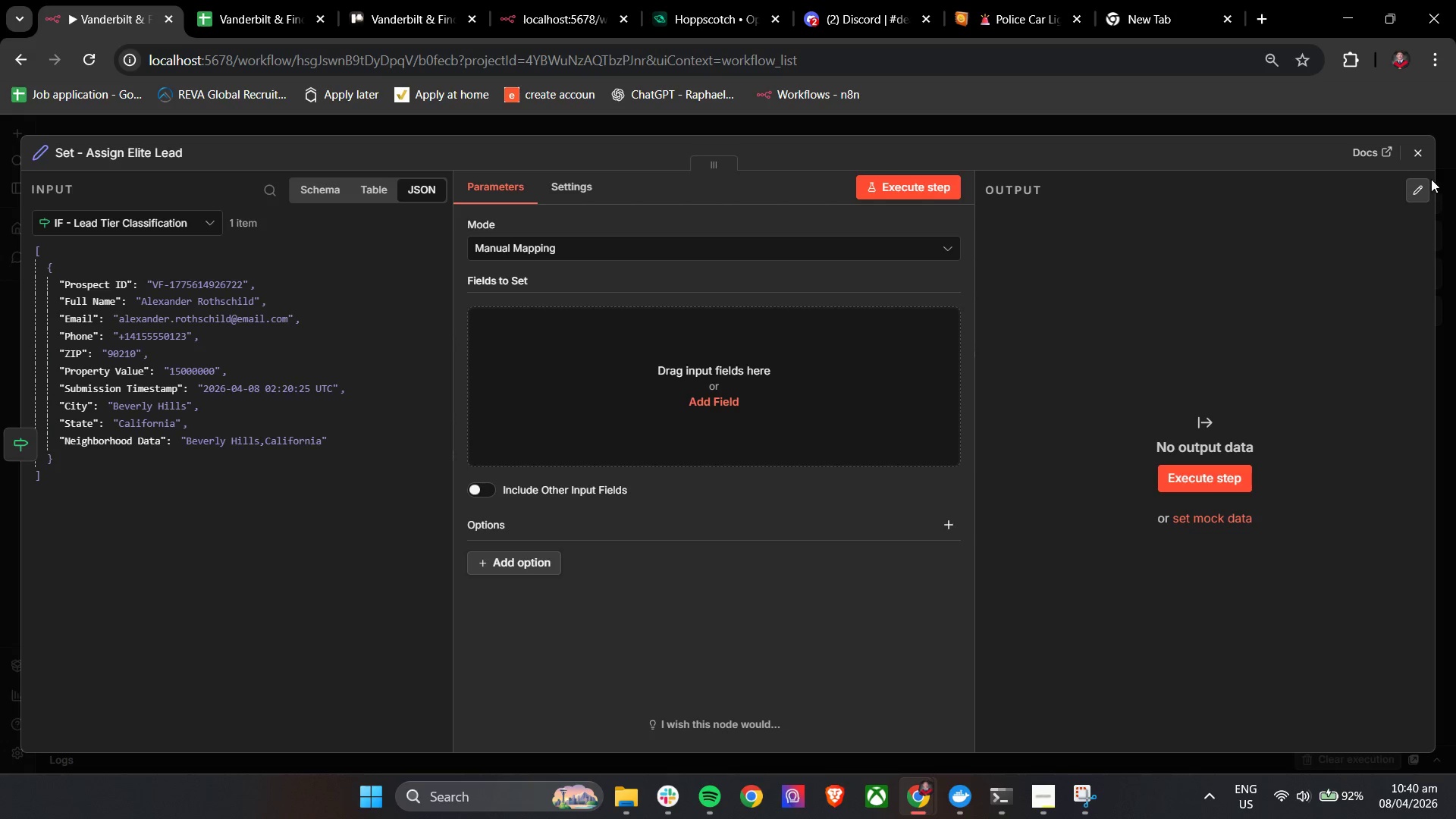 
left_click([1420, 152])
 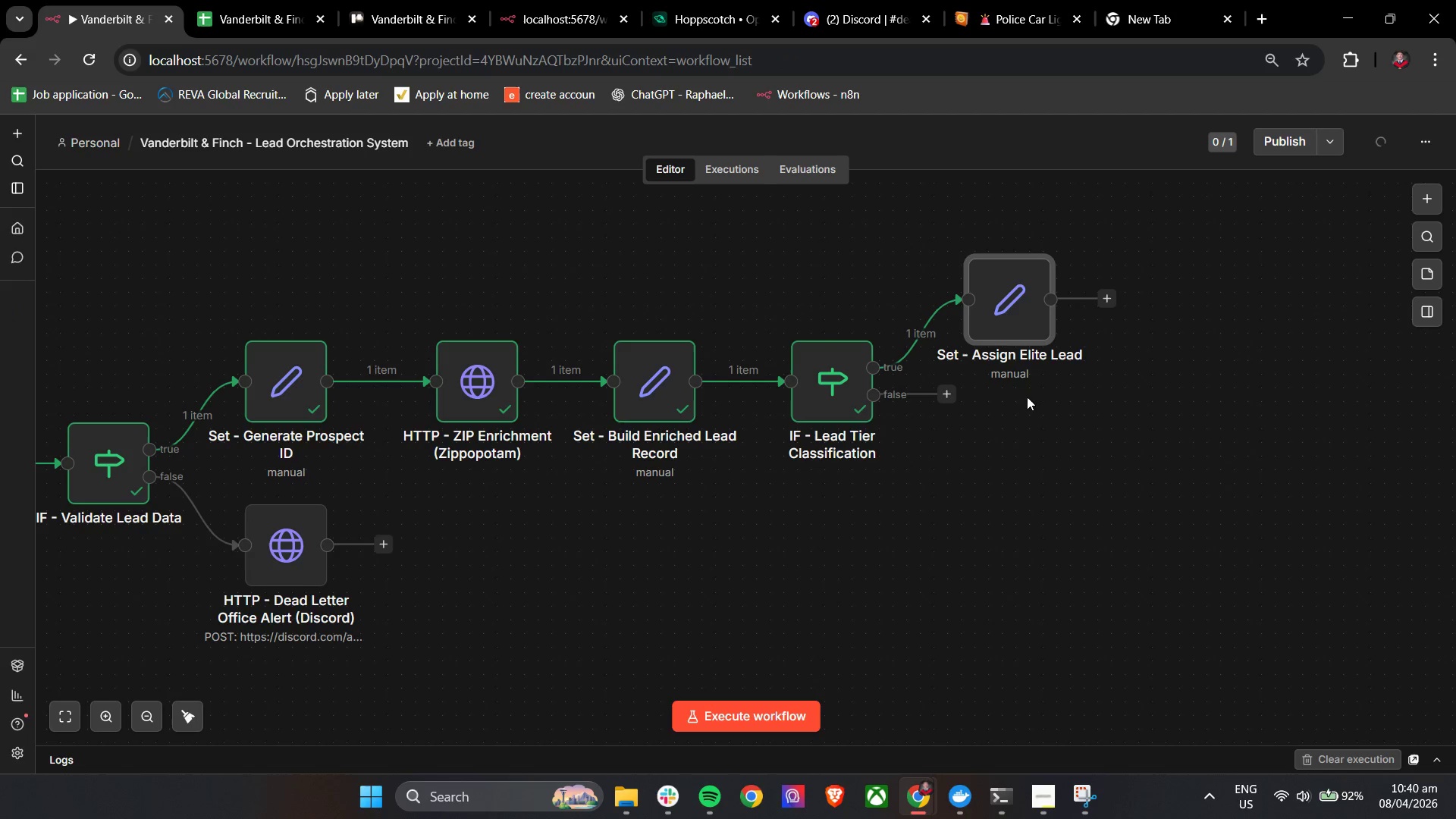 
left_click([998, 321])
 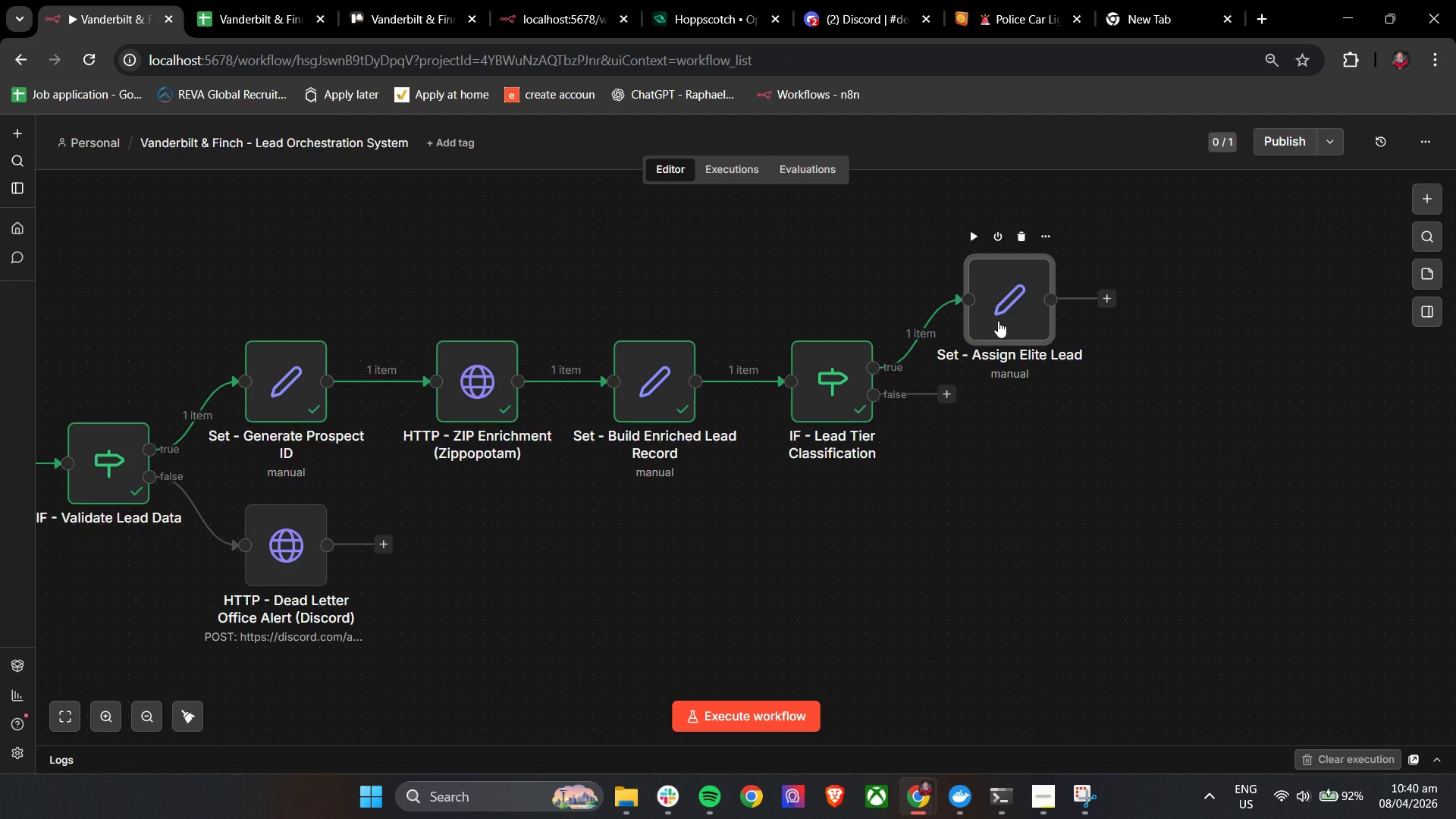 
double_click([998, 321])
 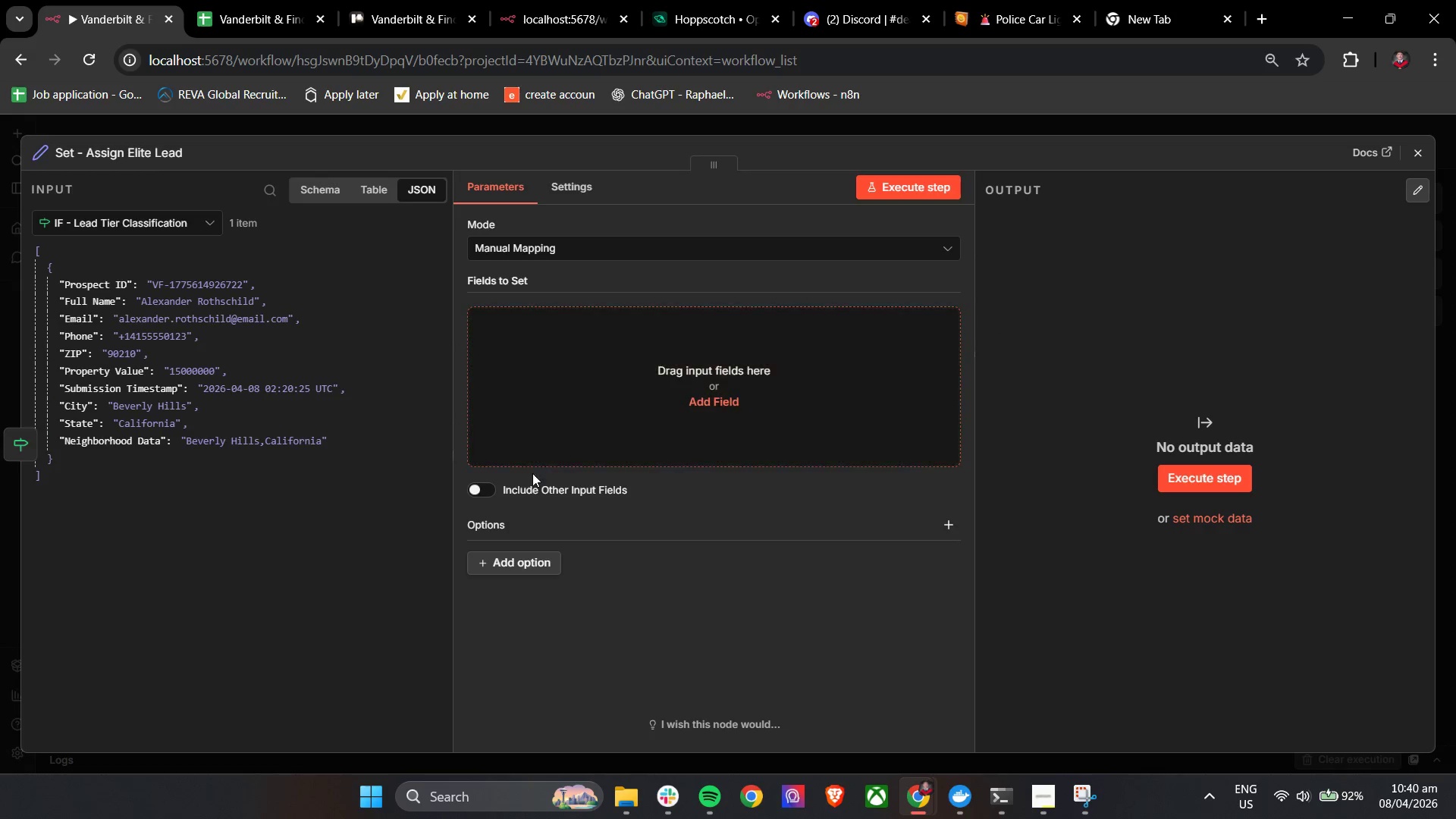 
left_click([471, 493])
 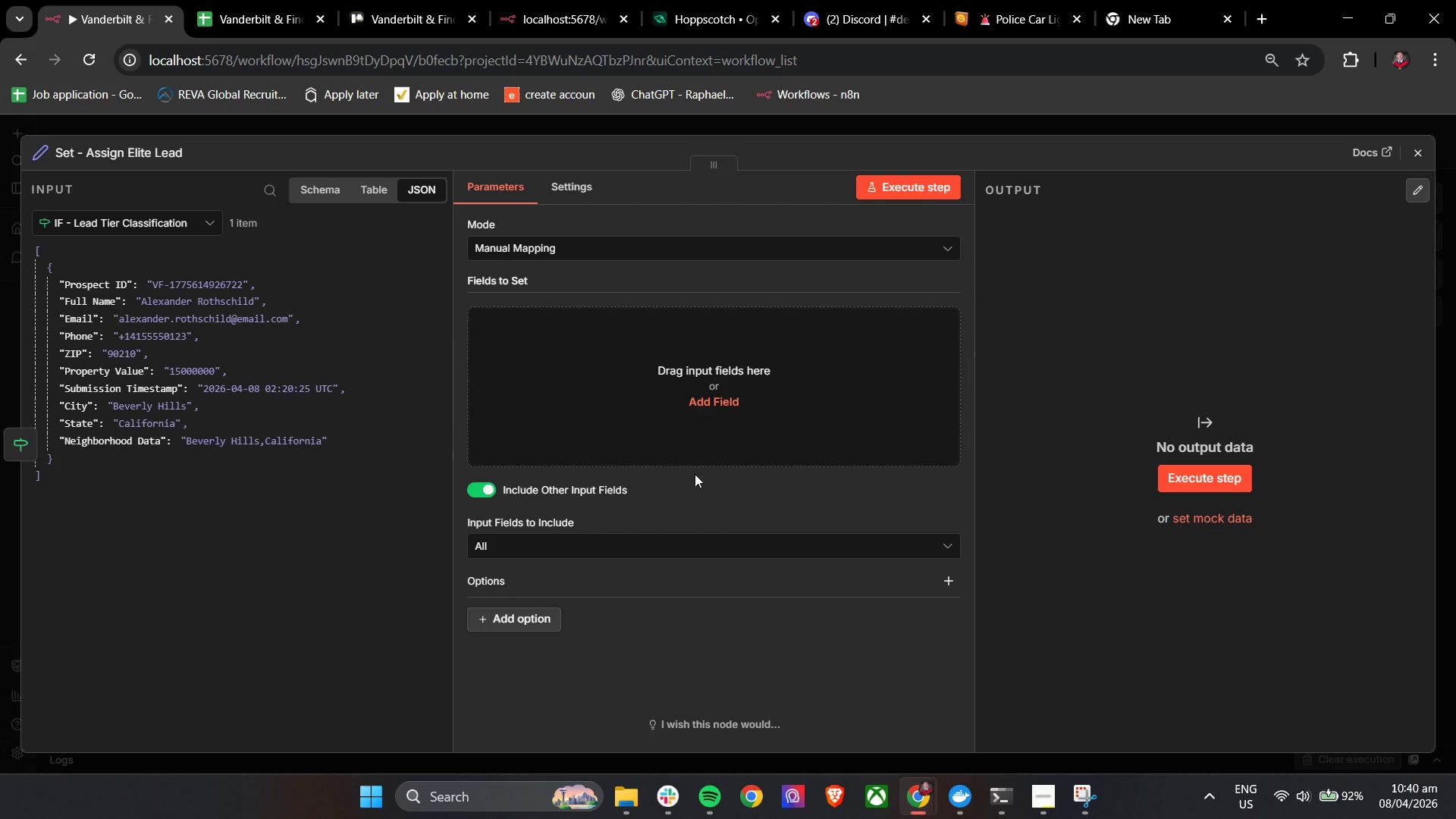 
left_click([576, 366])
 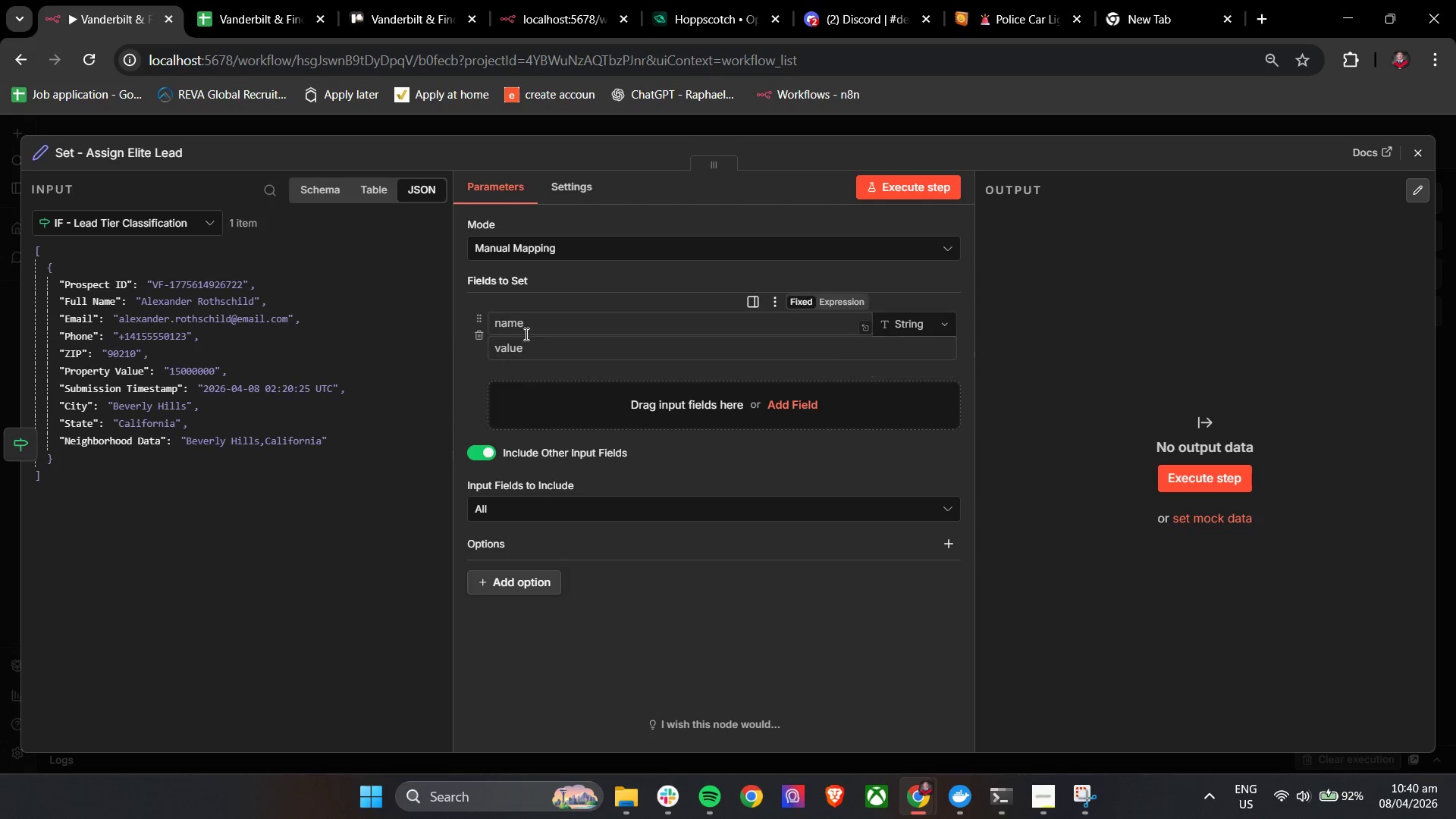 
left_click([531, 322])
 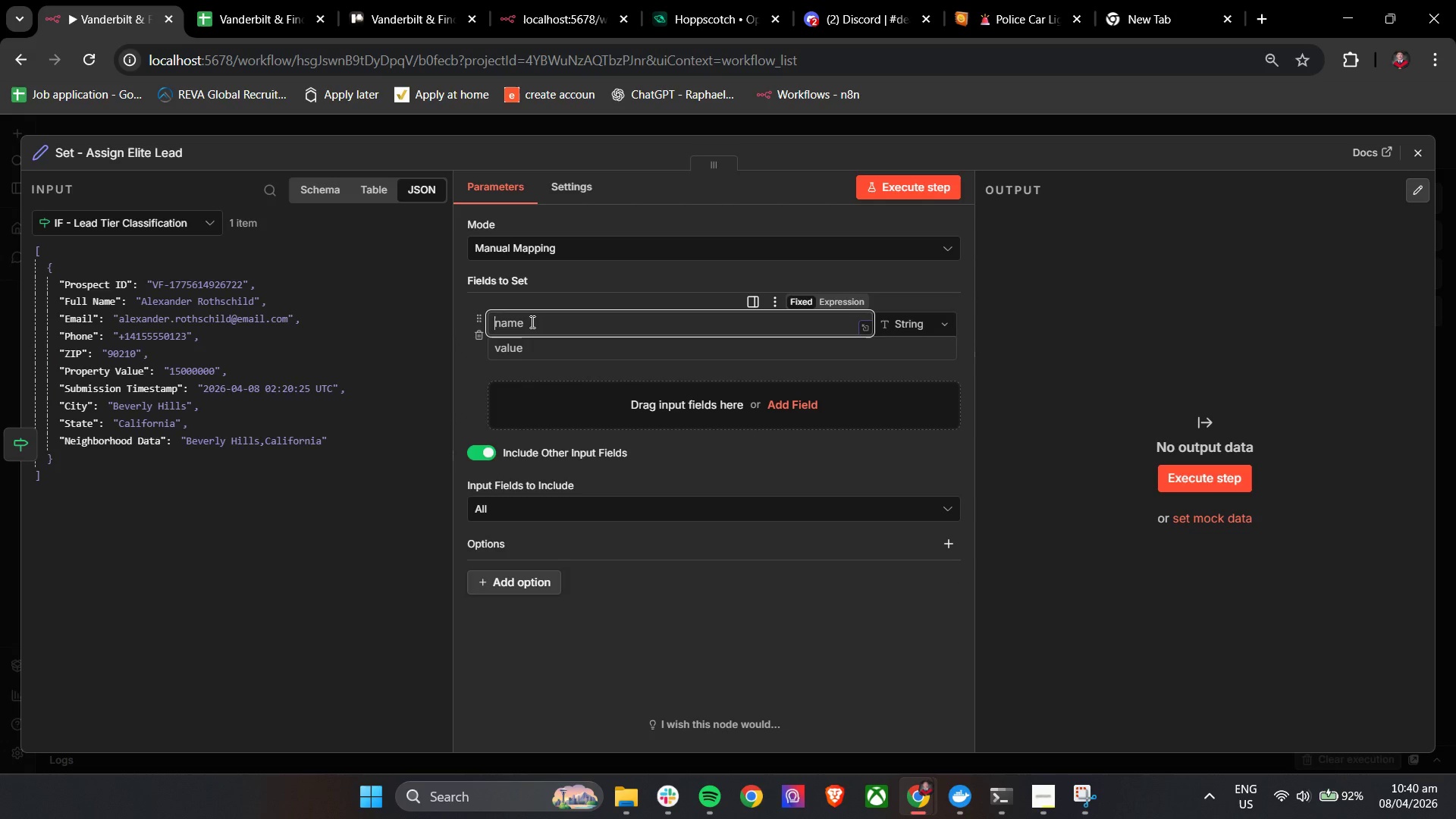 
type(Lead Tier)
 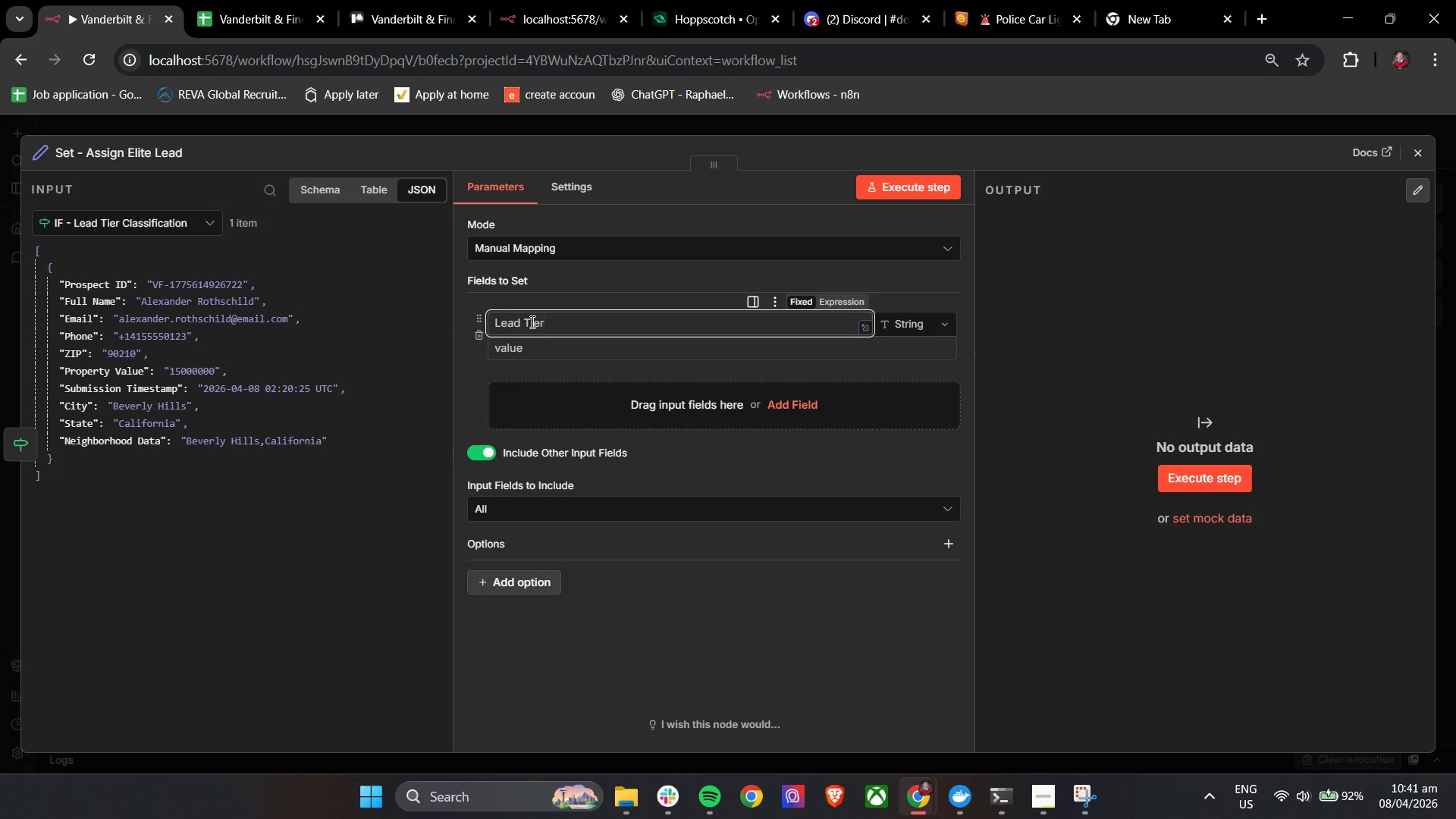 
left_click([522, 347])
 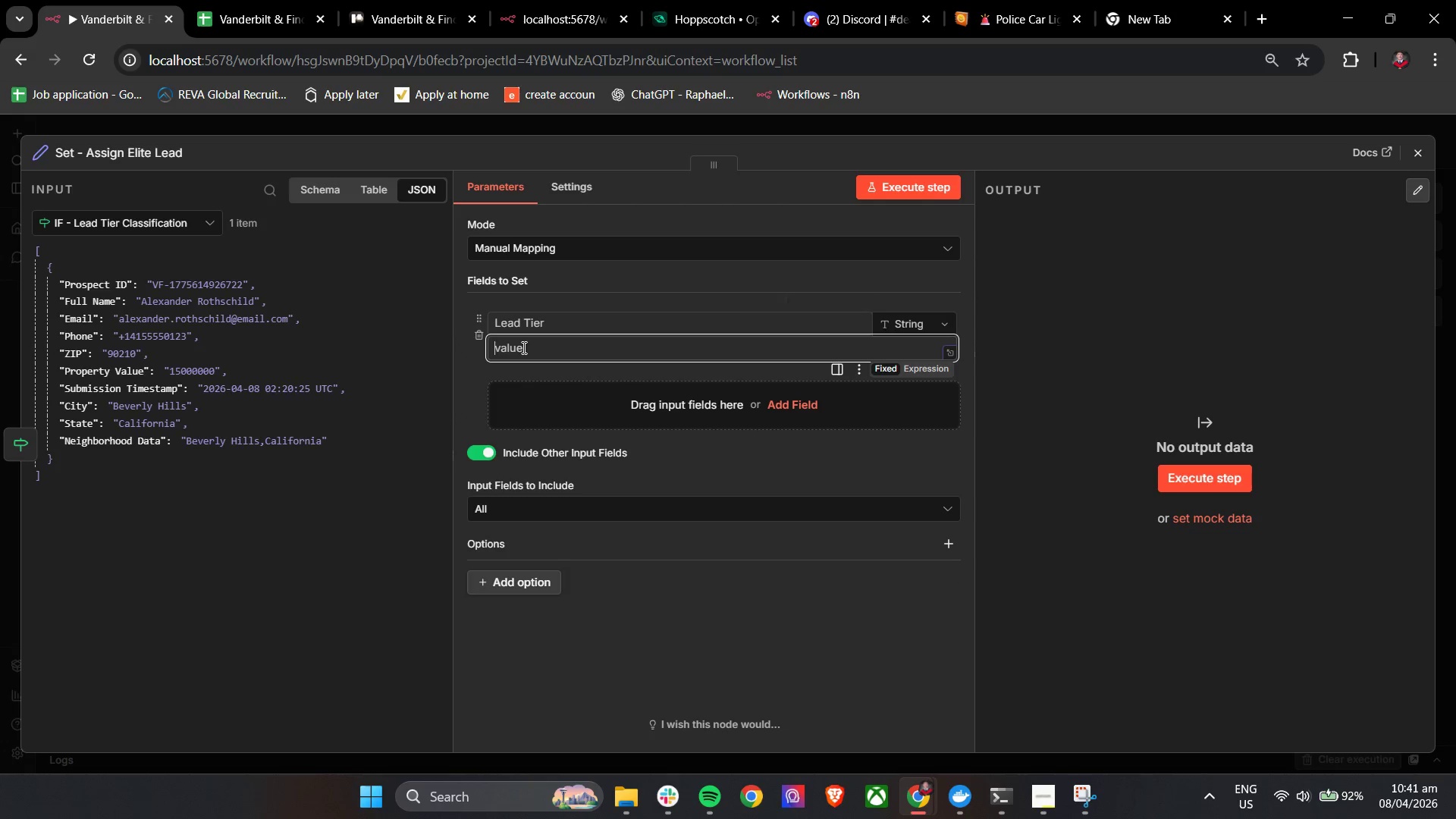 
type(Elite)
 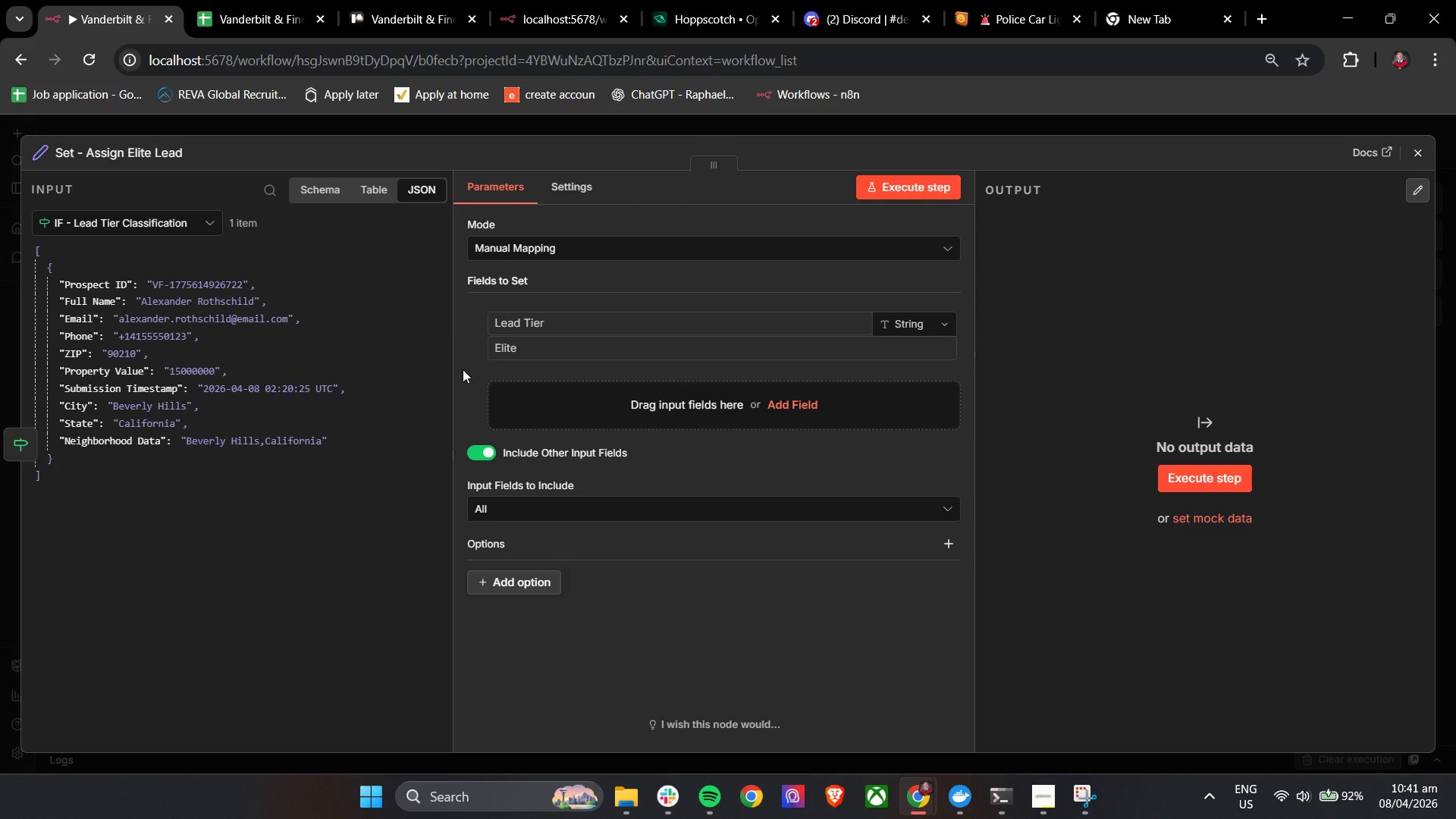 
wait(6.34)
 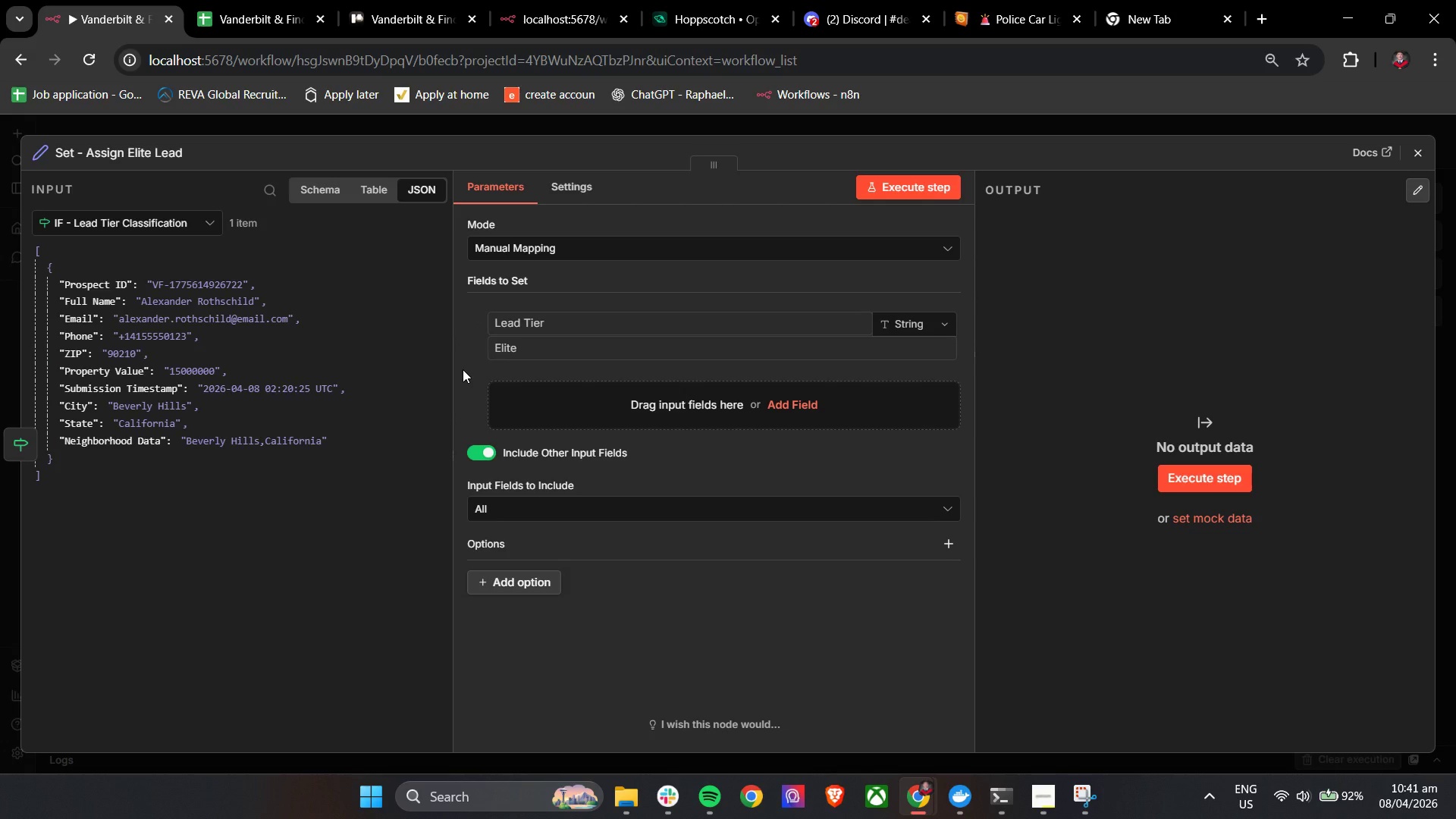 
left_click([545, 391])
 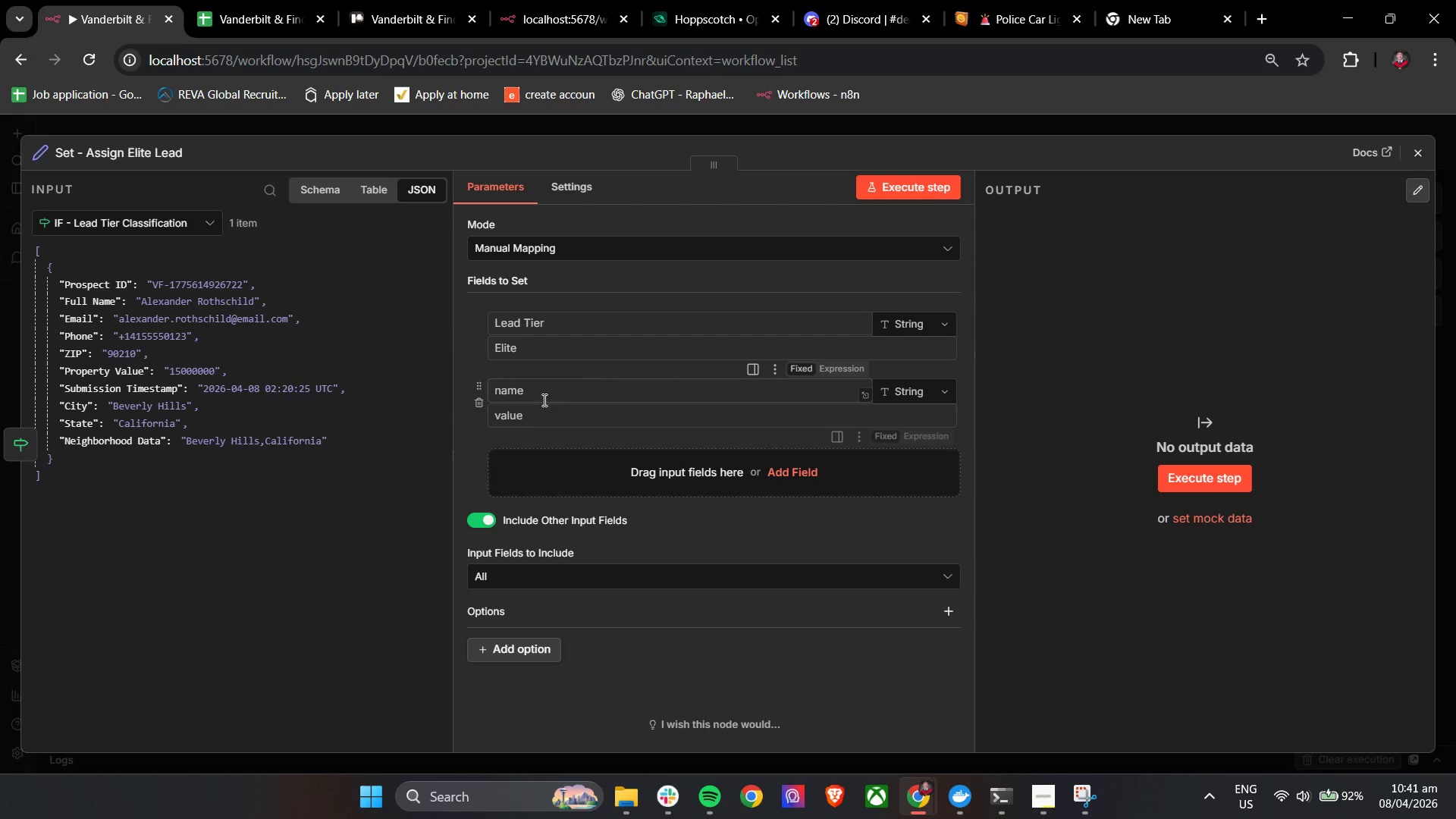 
left_click([543, 394])
 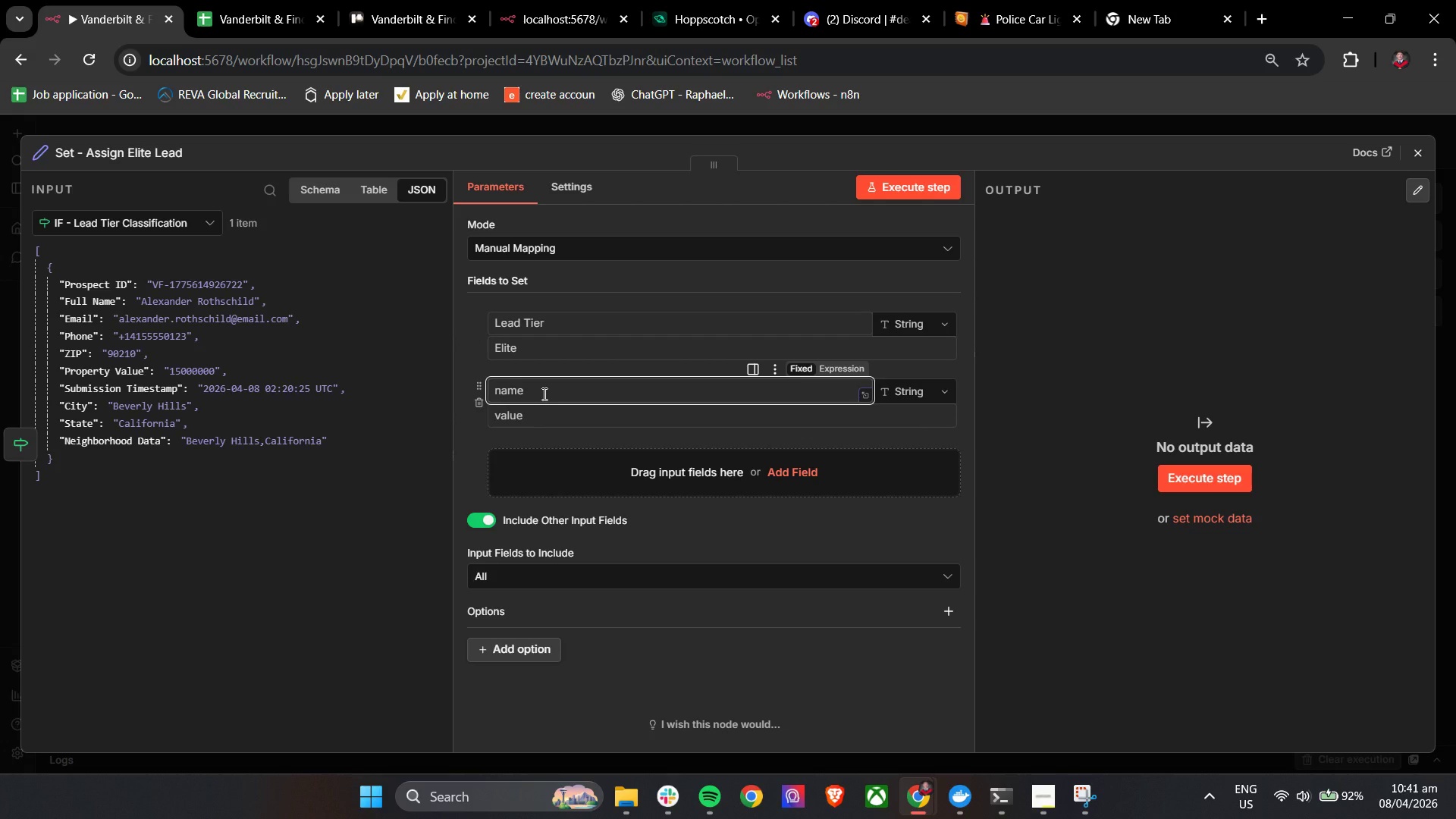 
type(Concierg )
 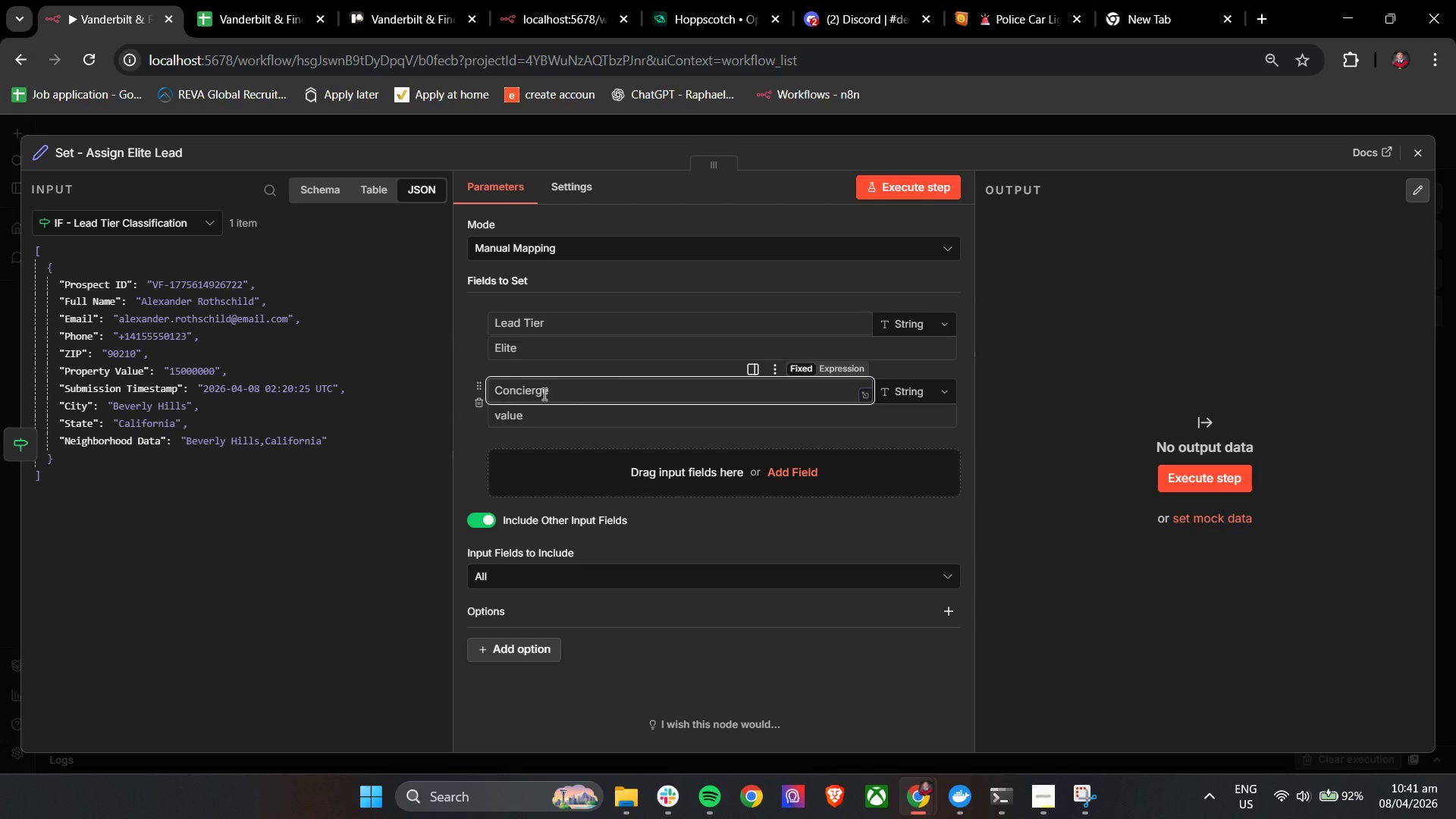 
hold_key(key=E, duration=0.39)
 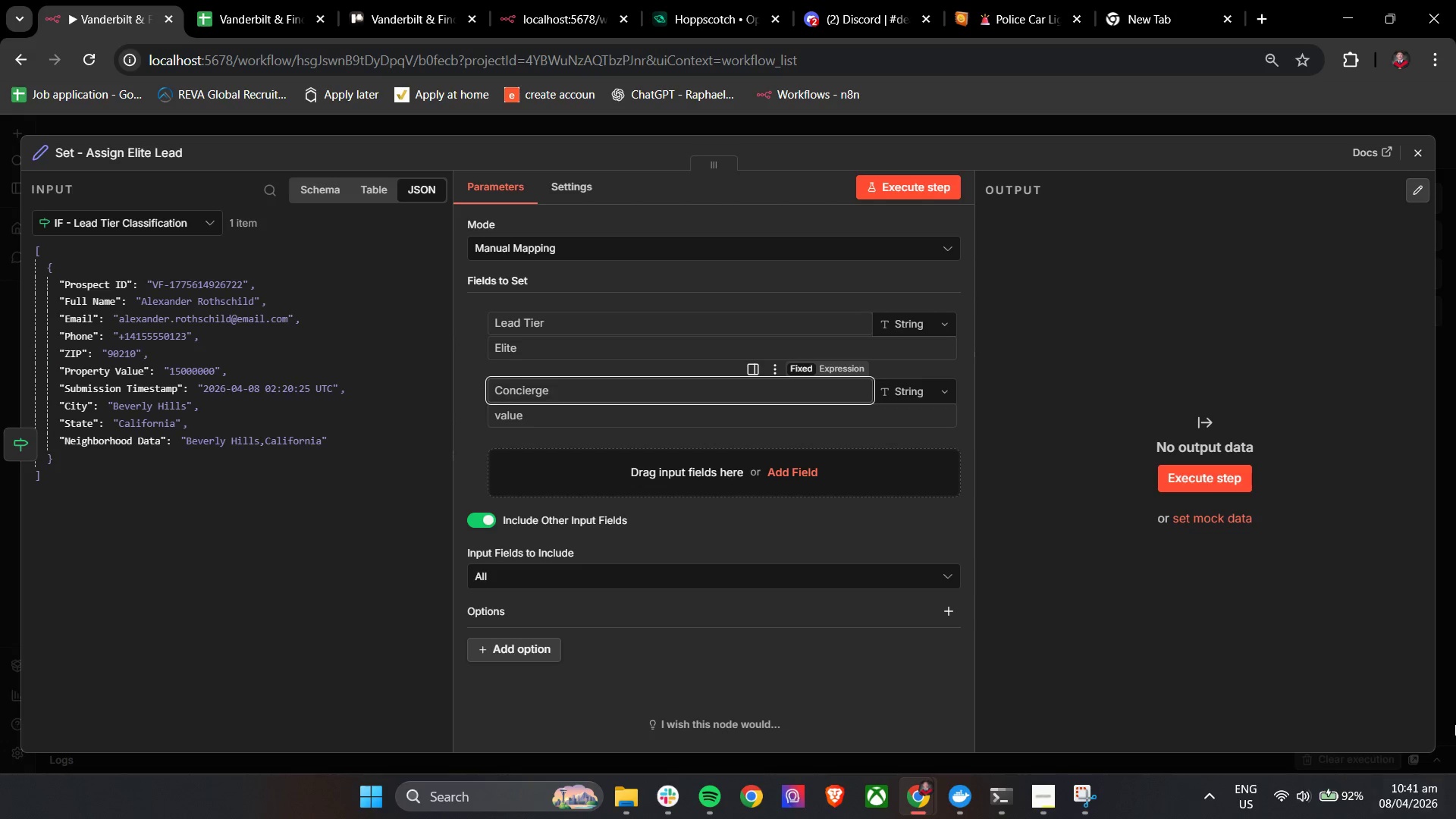 
type(Assis)
 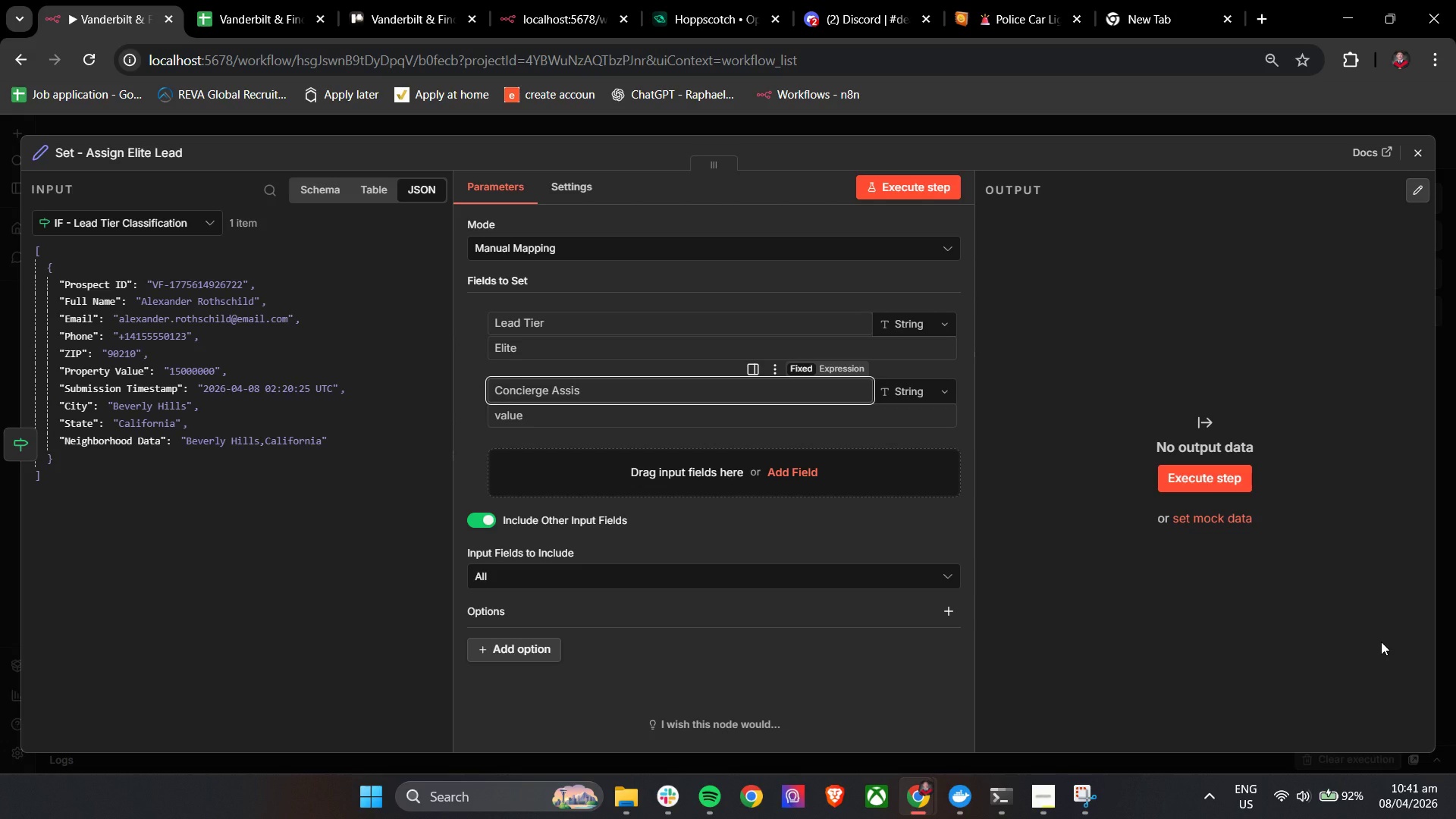 
type(gned)
 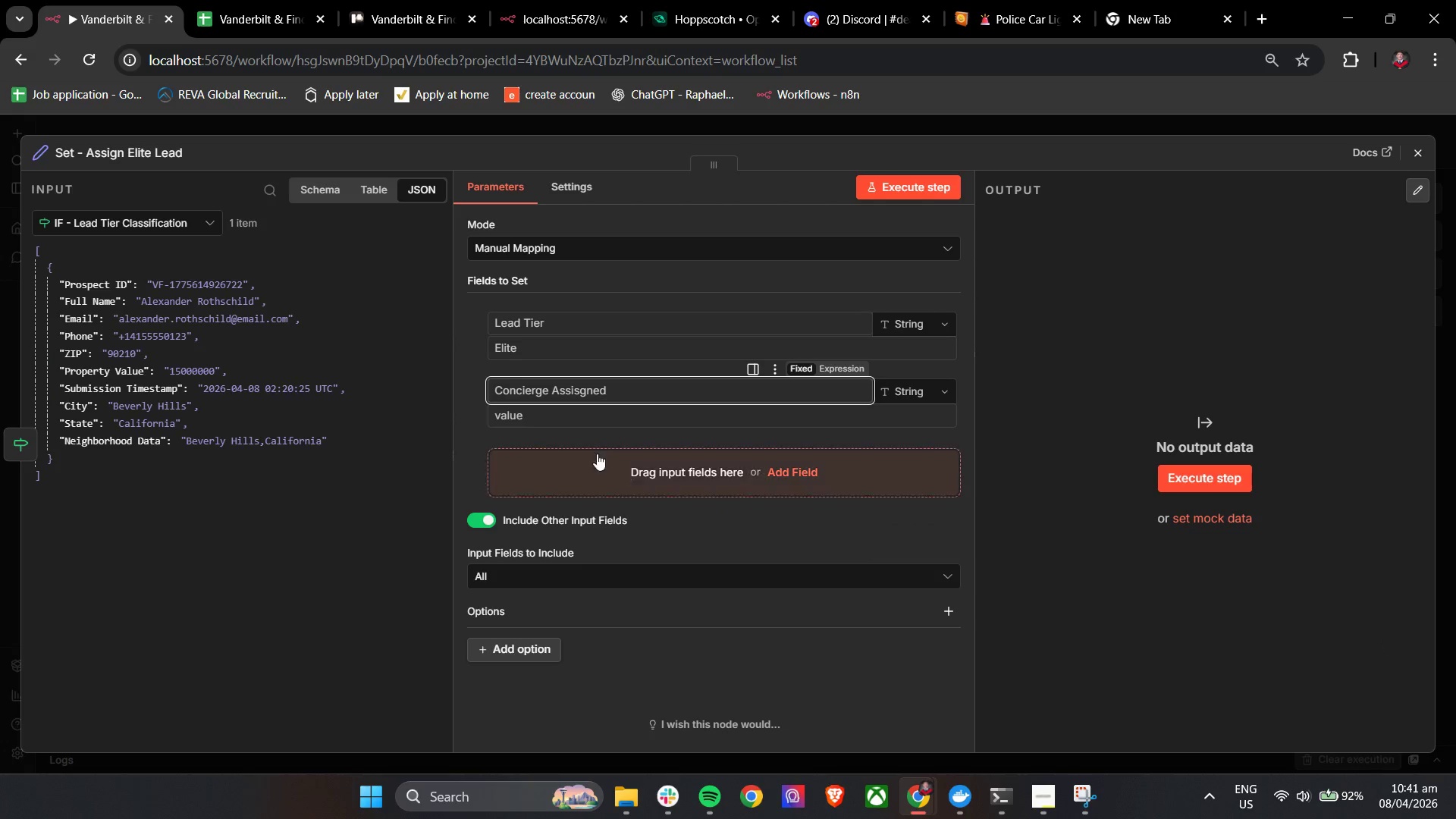 
left_click([573, 424])
 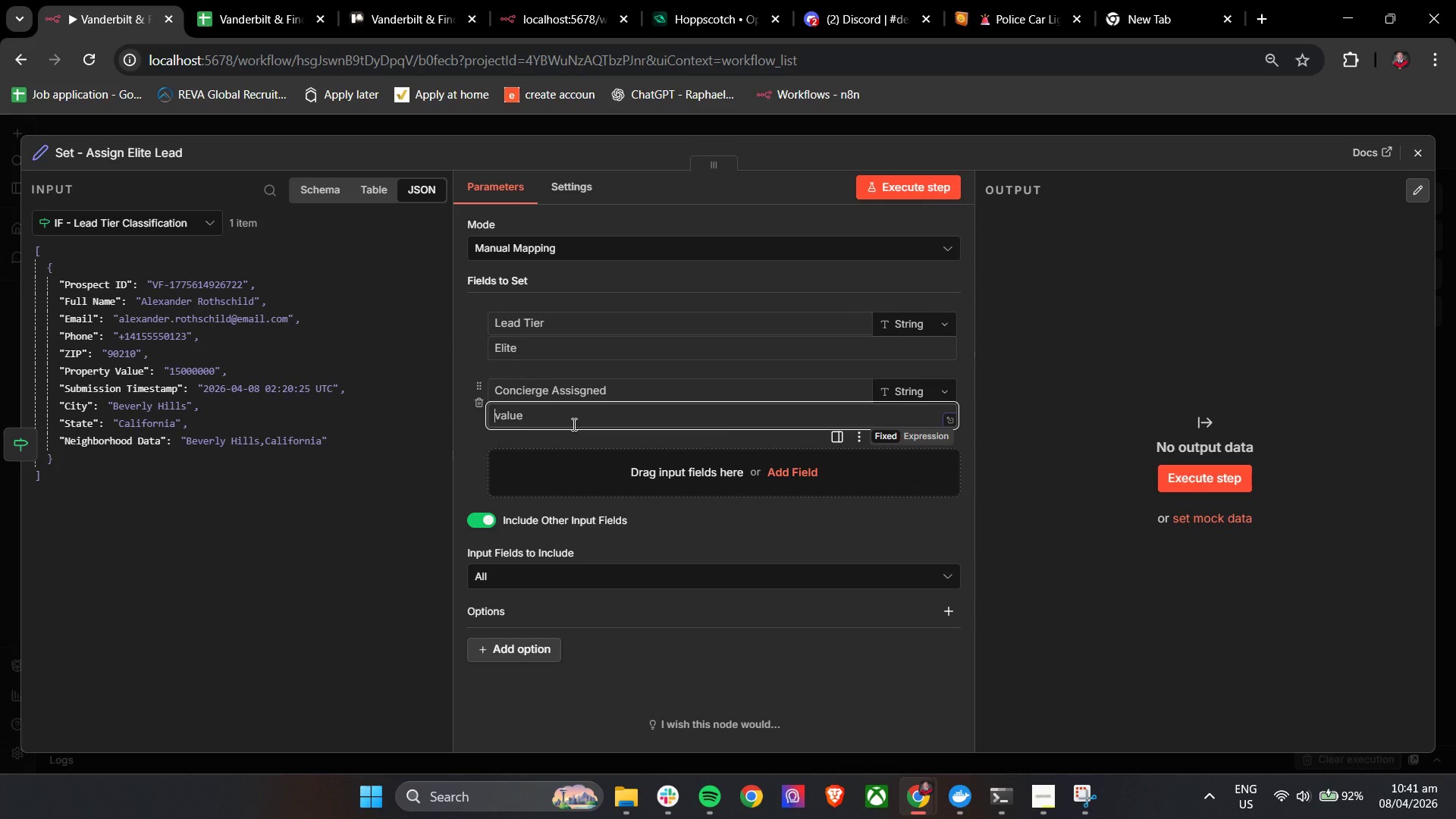 
type(Princia)
key(Backspace)
type(pal Agent)
 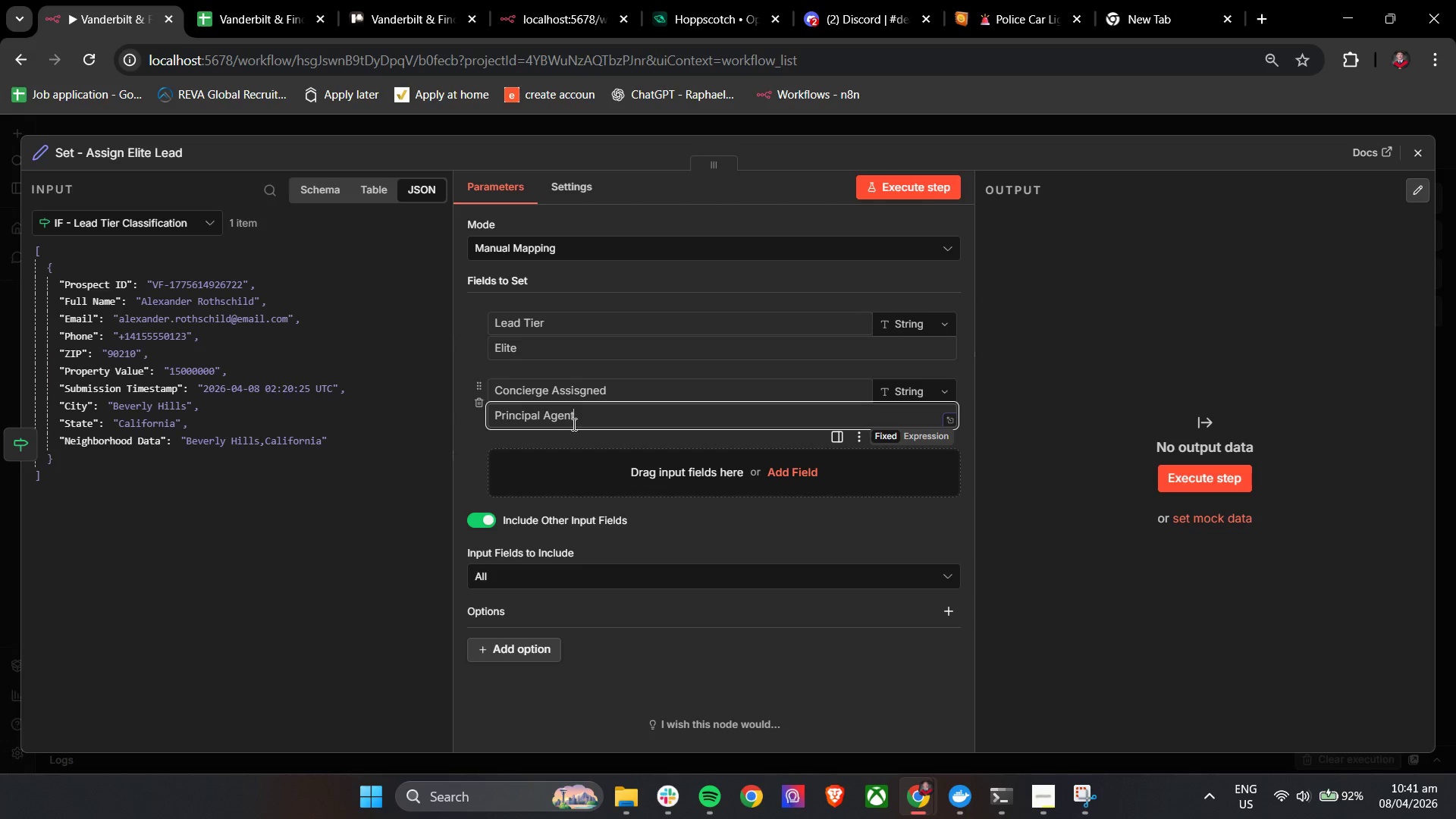 
left_click([463, 445])
 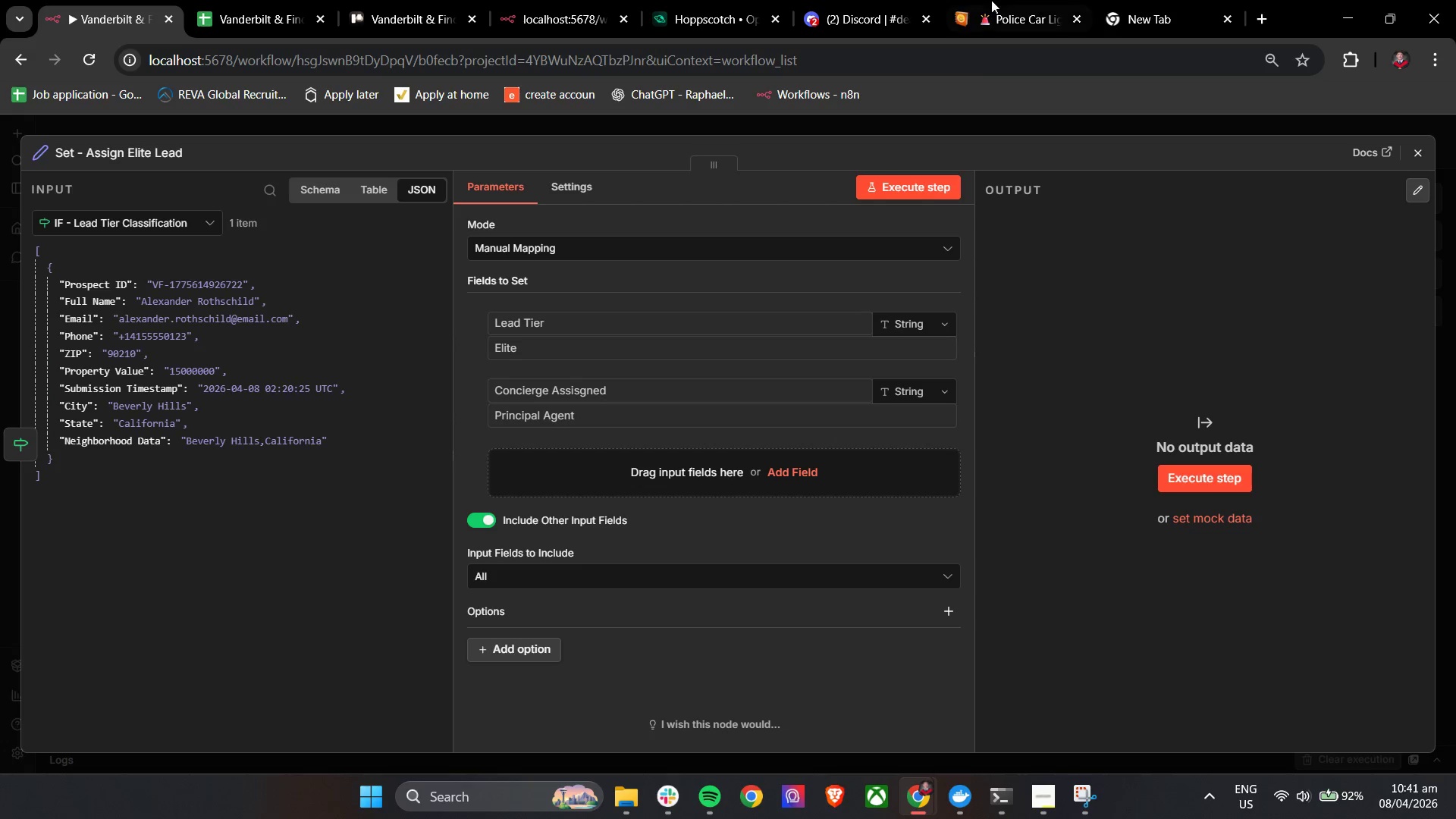 
left_click([992, 0])
 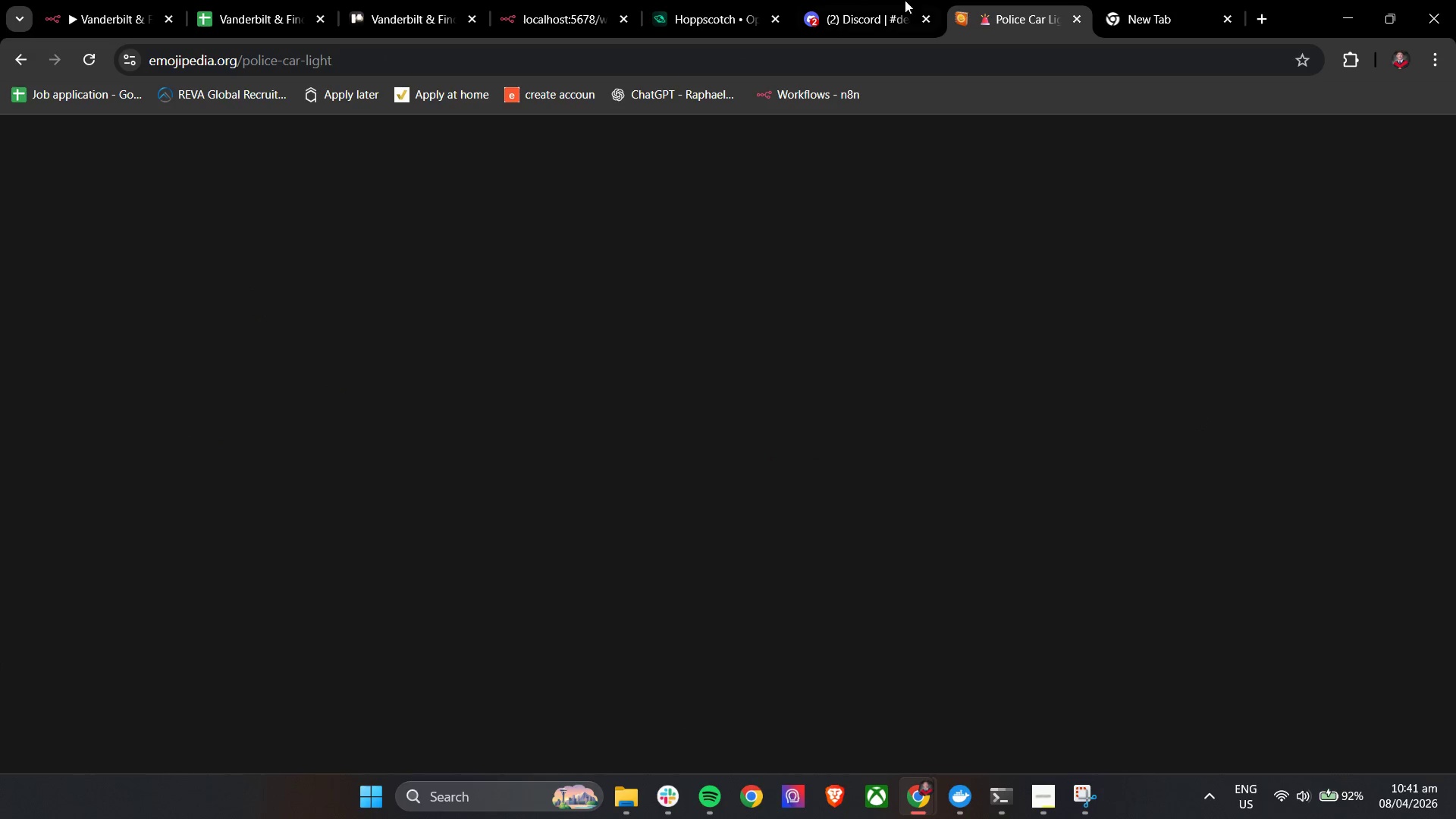 
left_click([855, 0])
 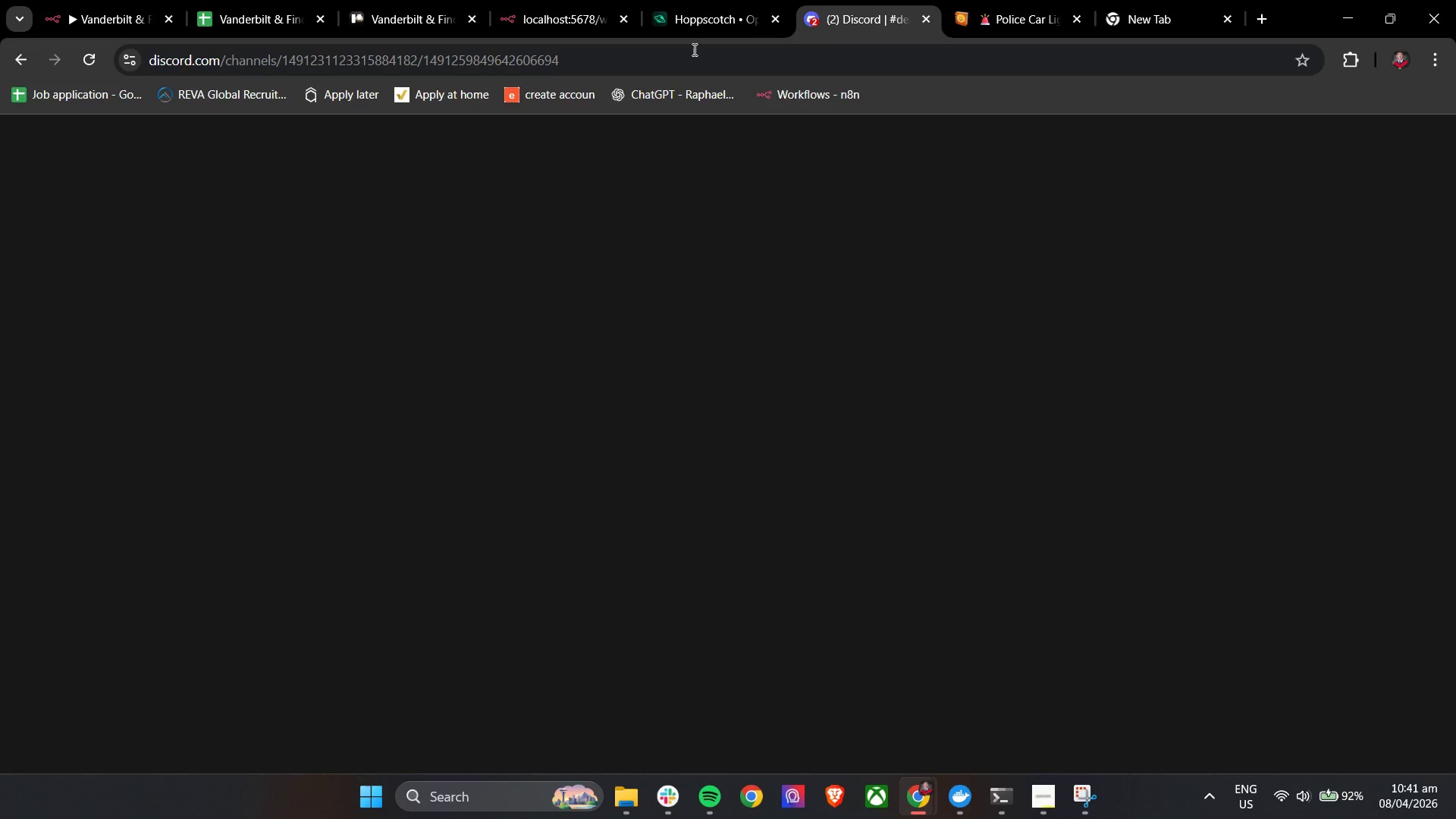 
left_click([670, 0])
 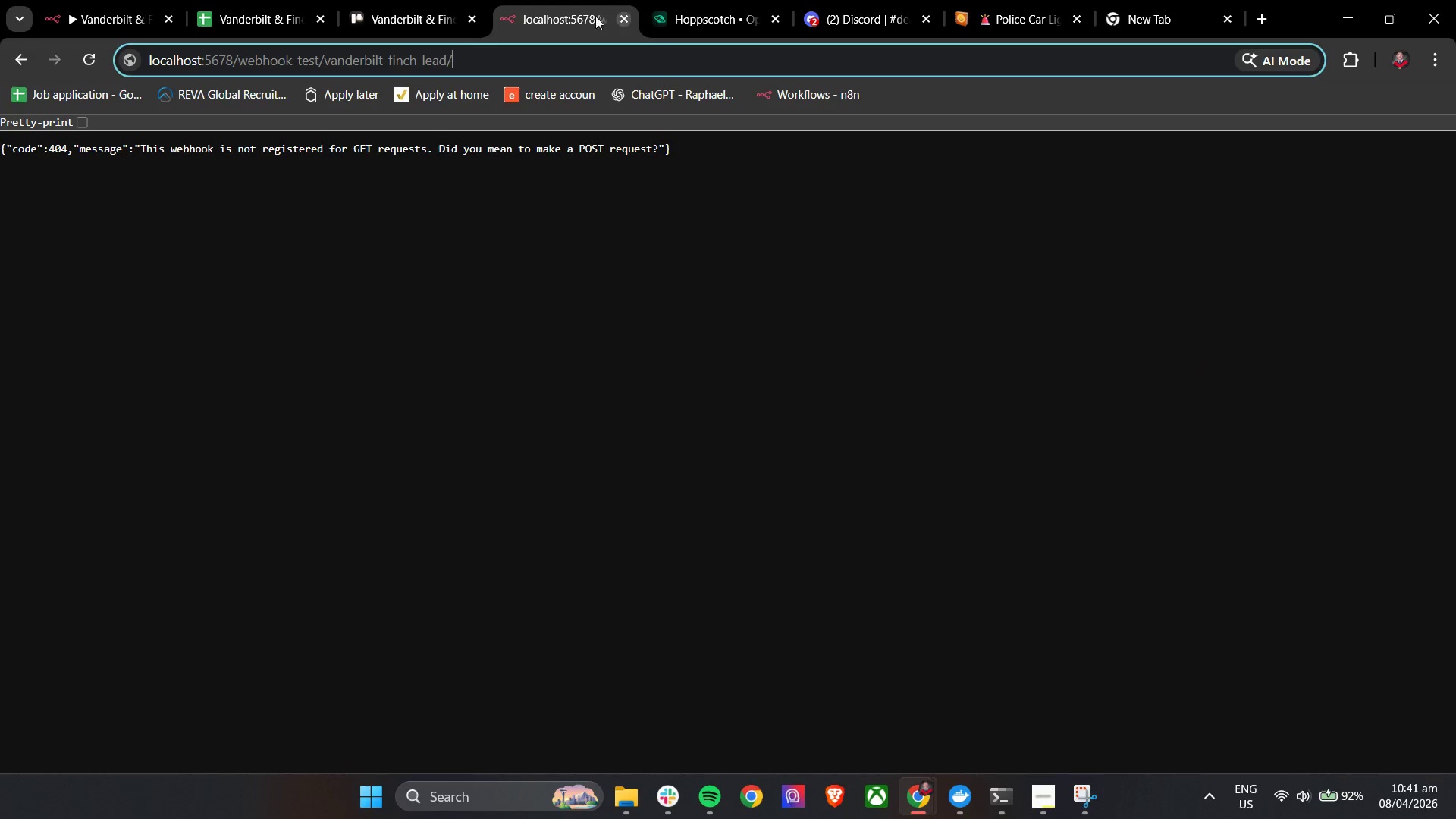 
left_click([394, 0])
 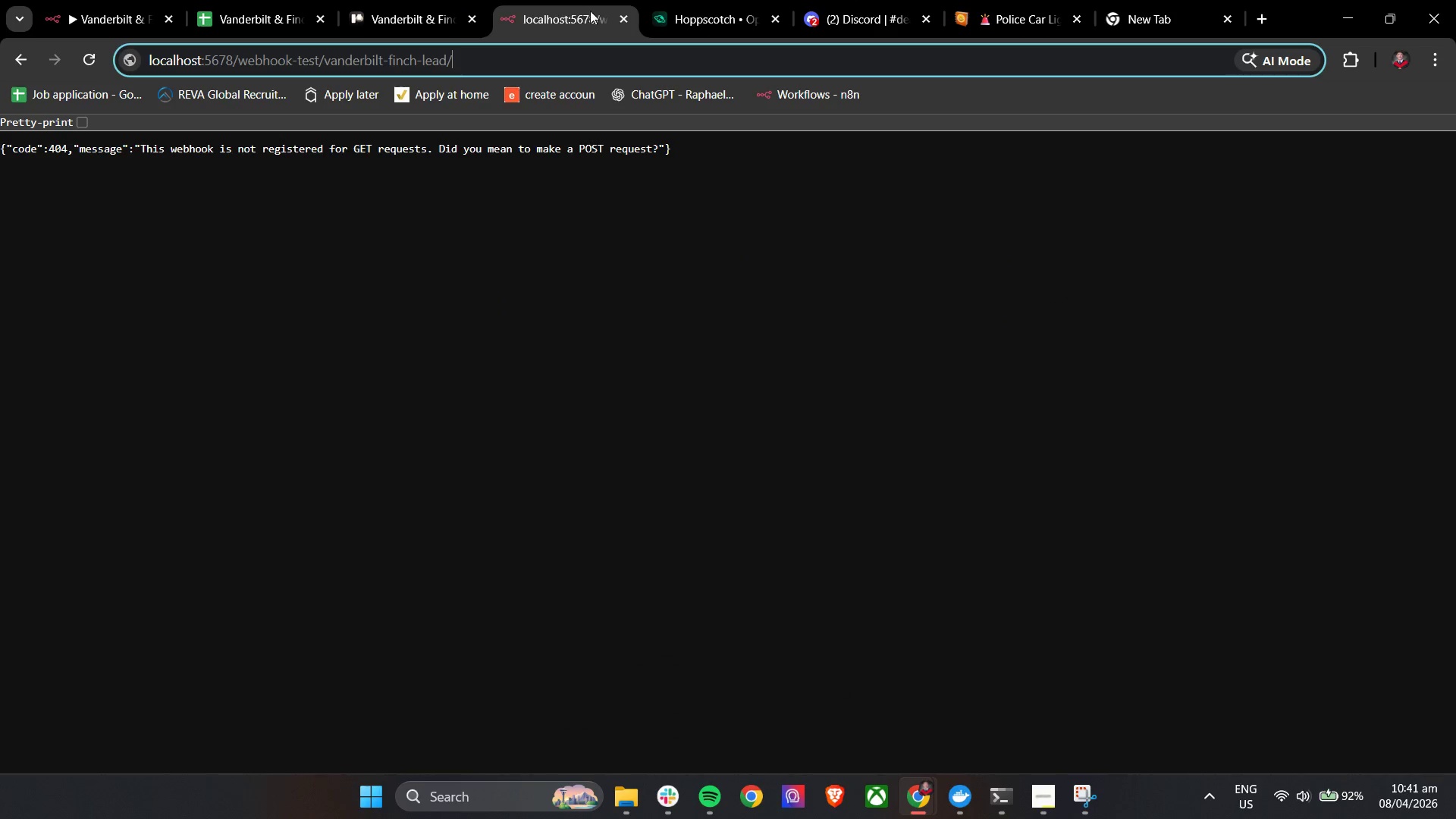 
left_click_drag(start_coordinate=[623, 15], to_coordinate=[619, 16])
 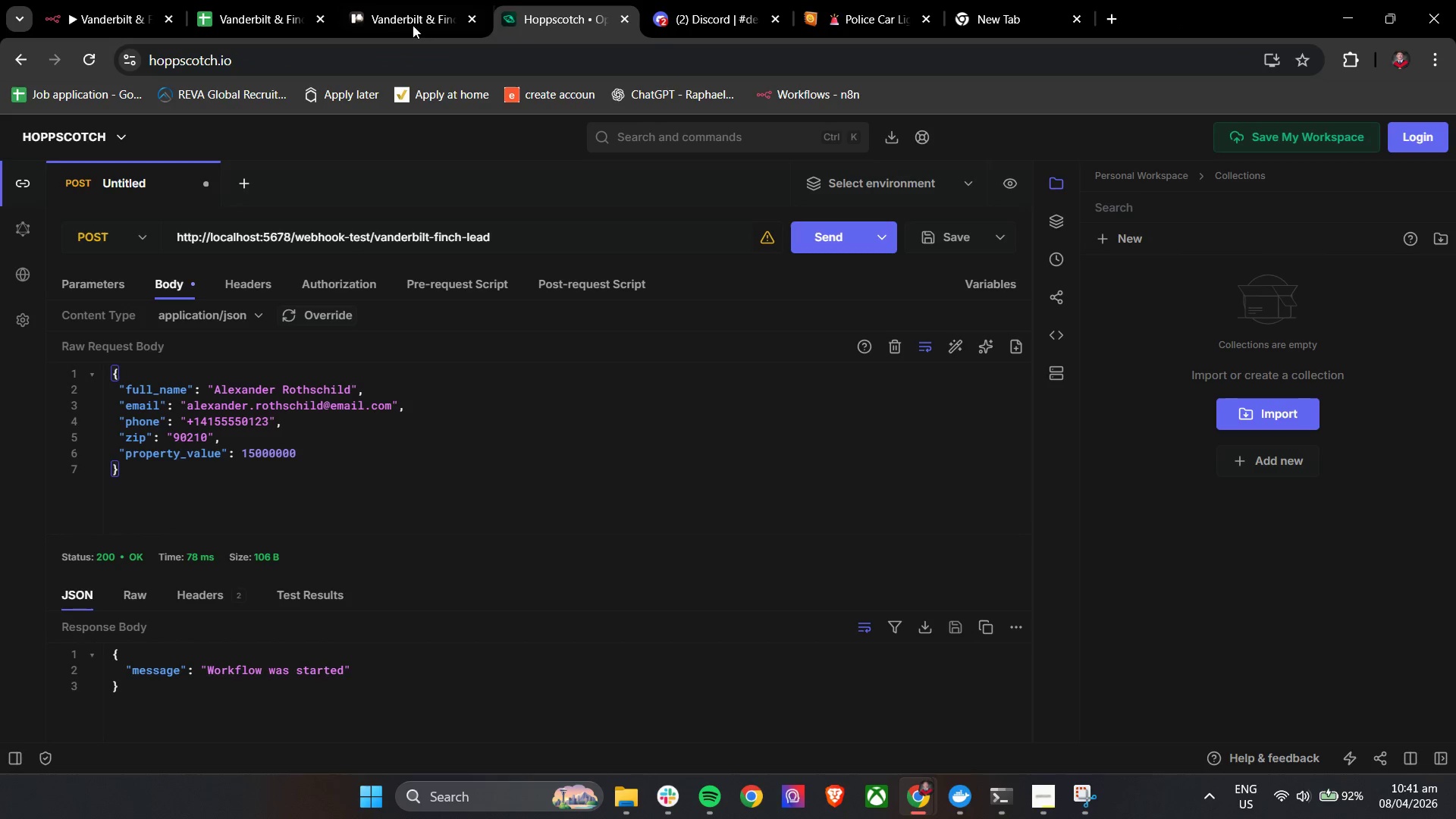 
left_click([404, 0])
 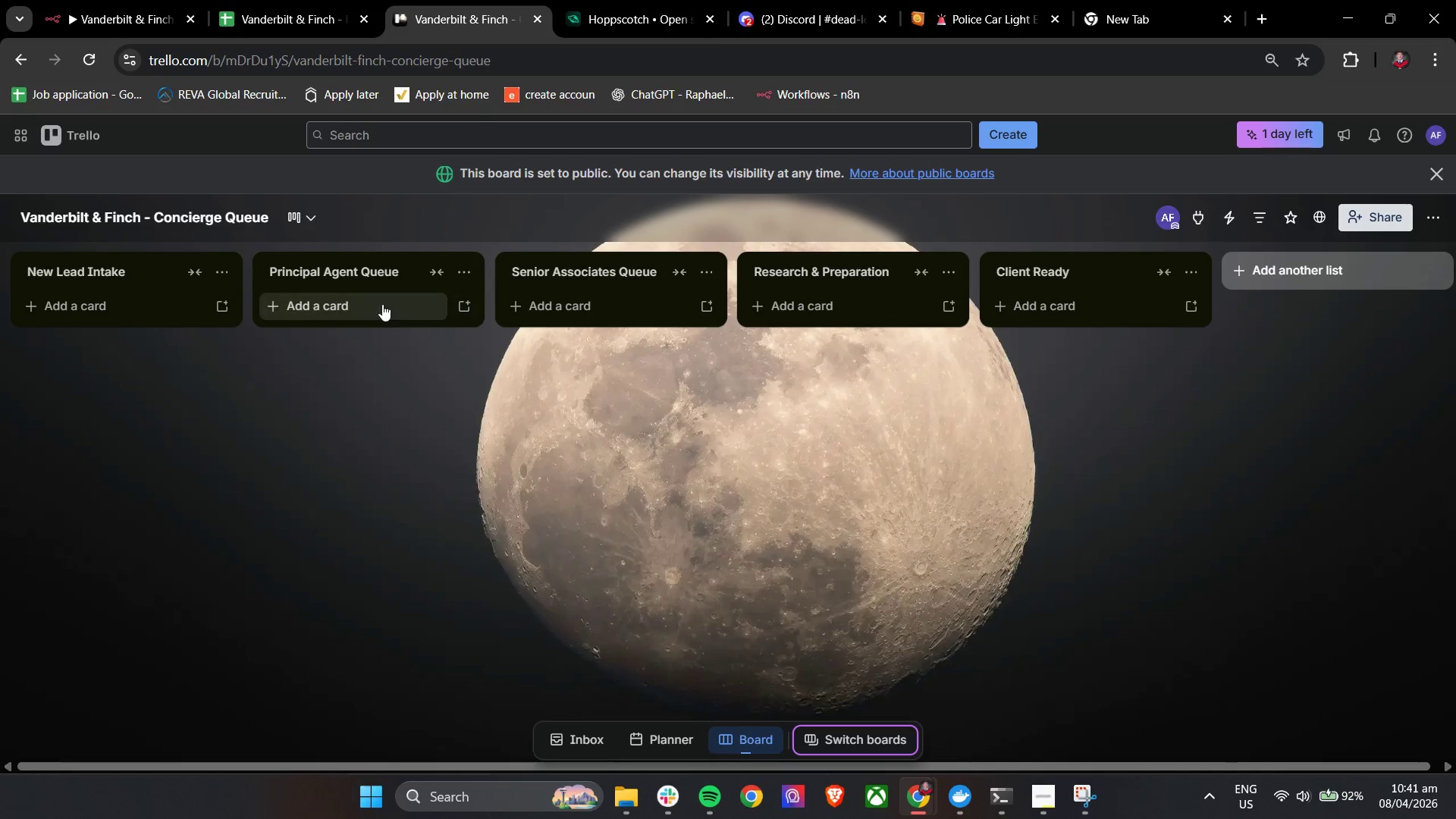 
left_click([113, 0])
 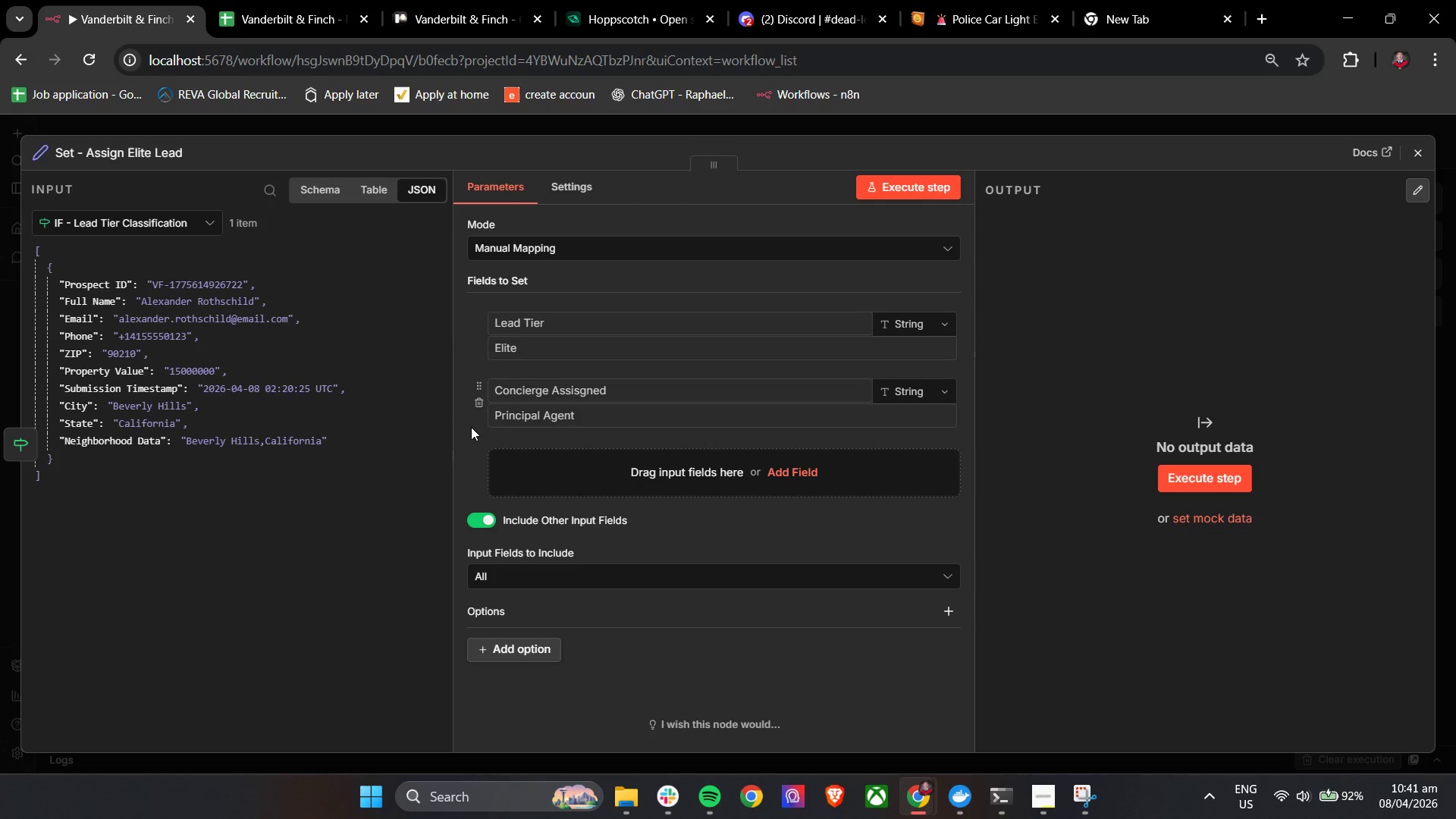 
left_click([463, 443])
 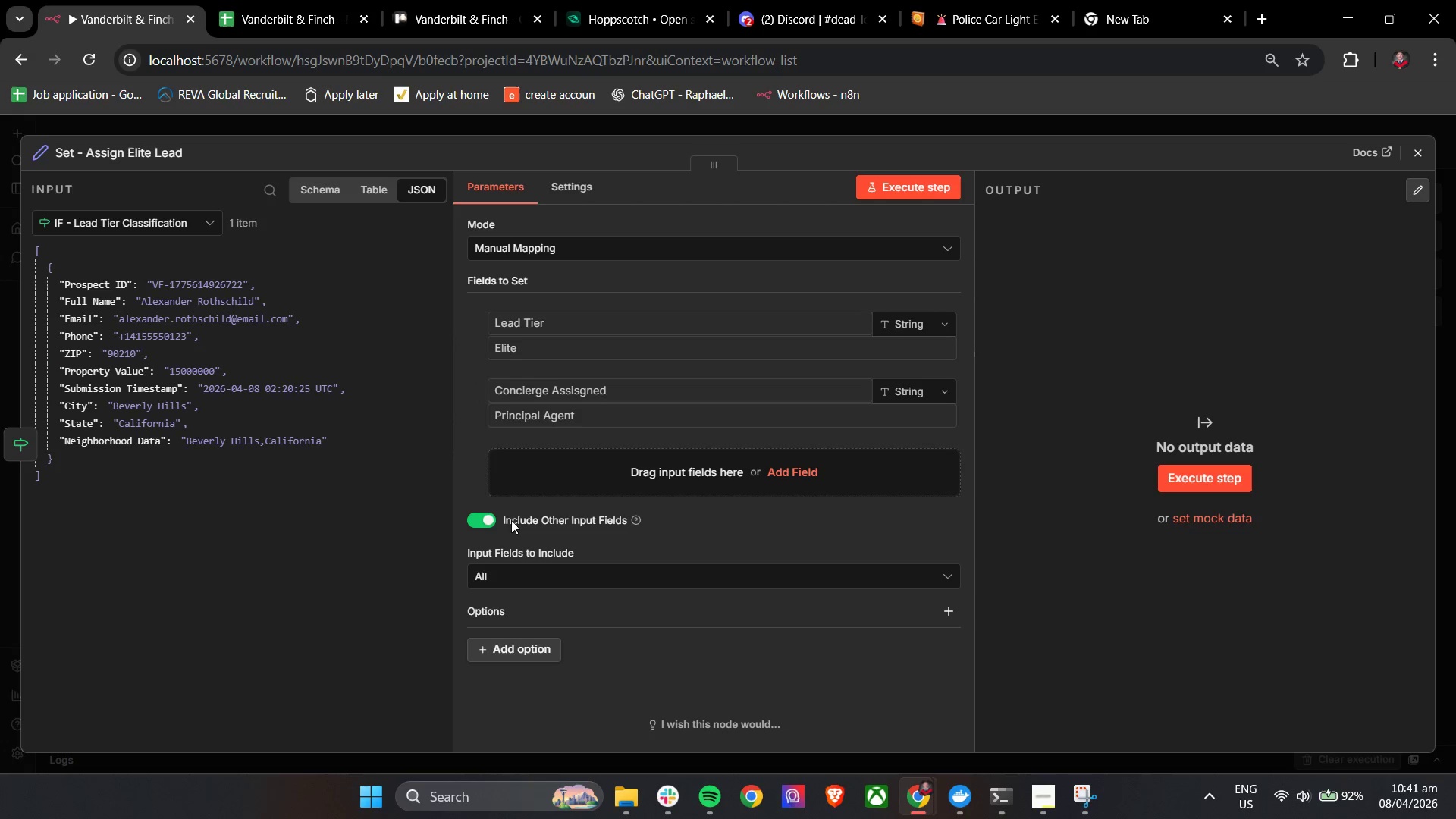 
left_click([551, 478])
 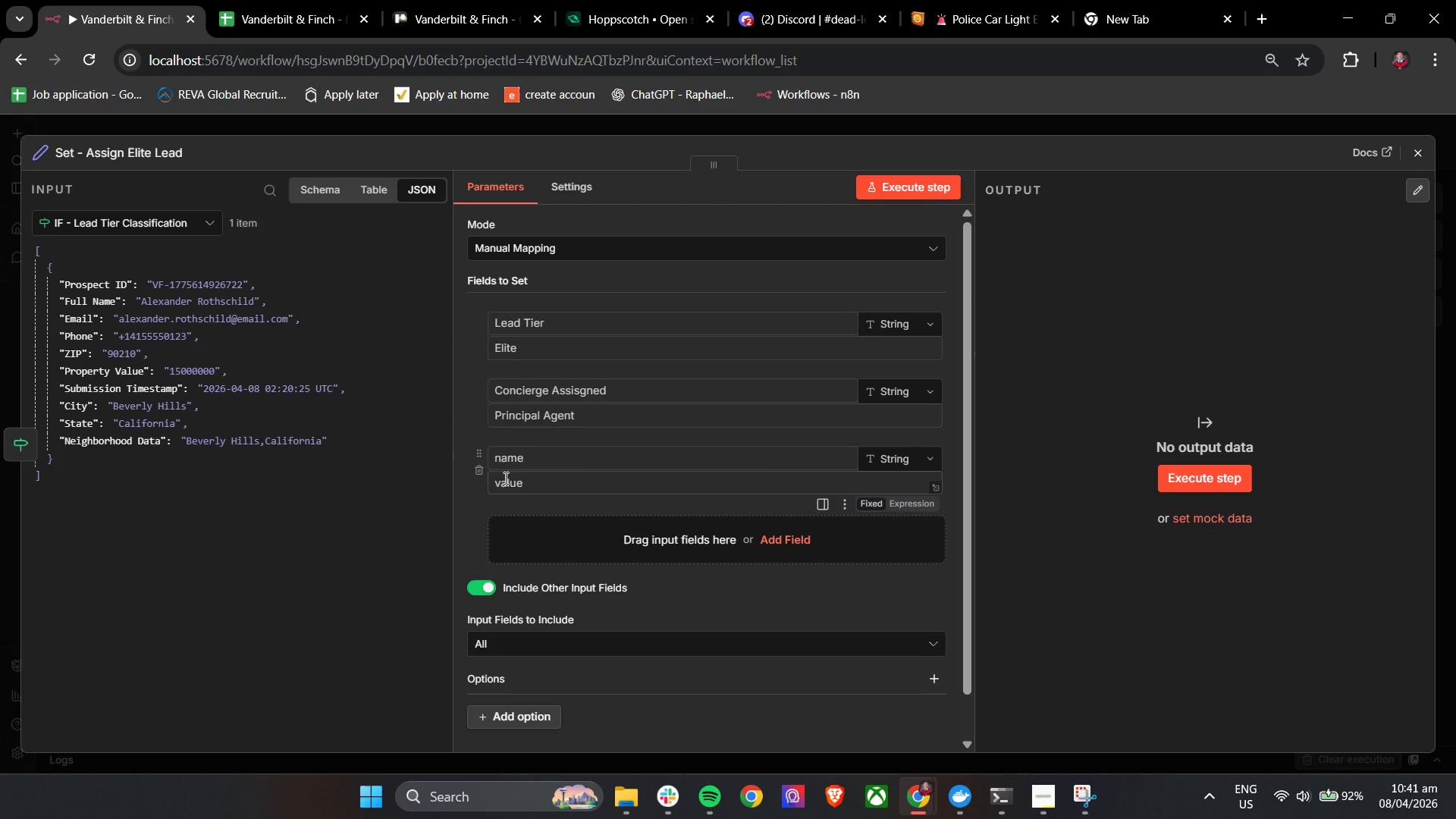 
left_click([512, 459])
 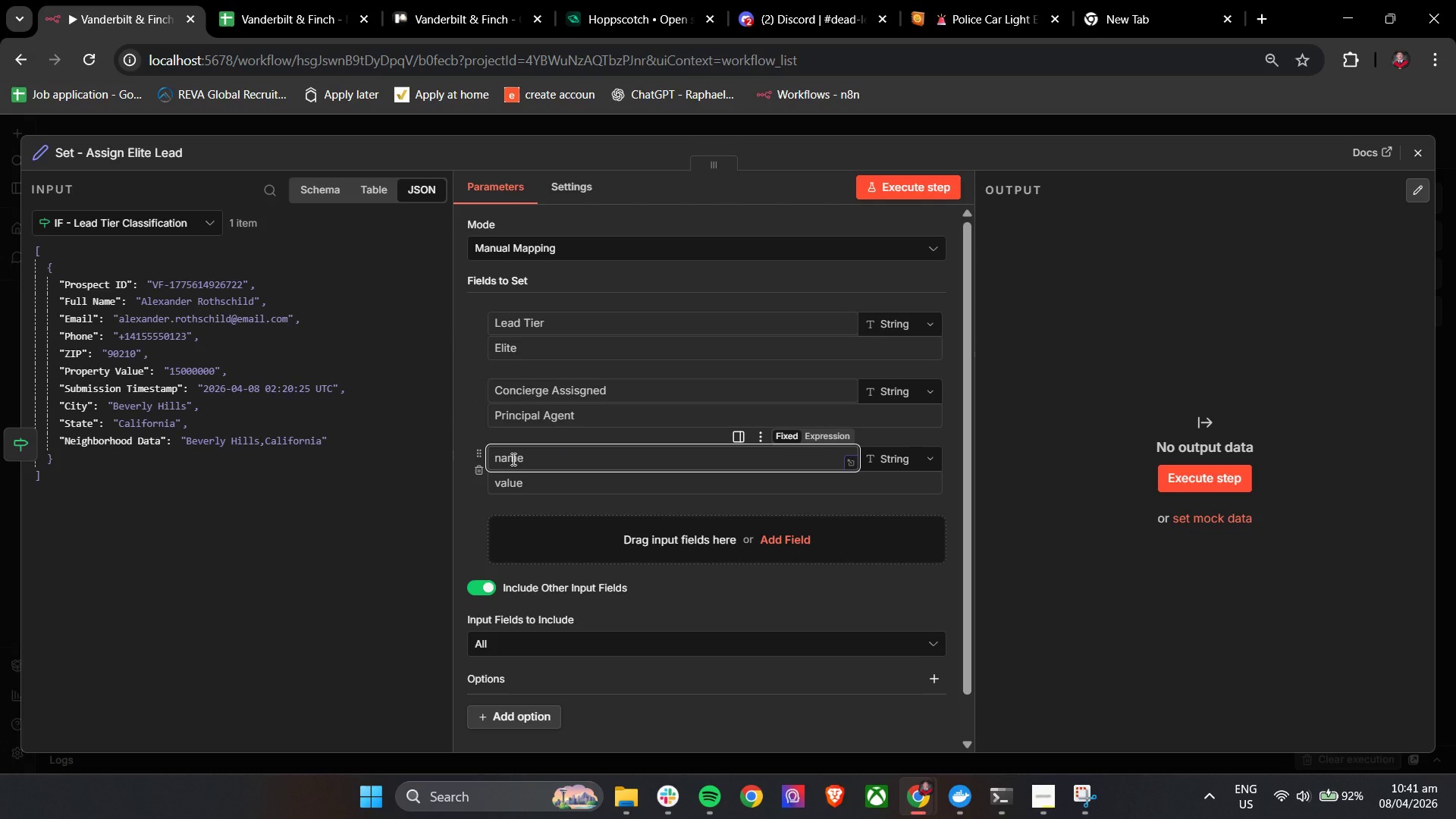 
type(Prin)
 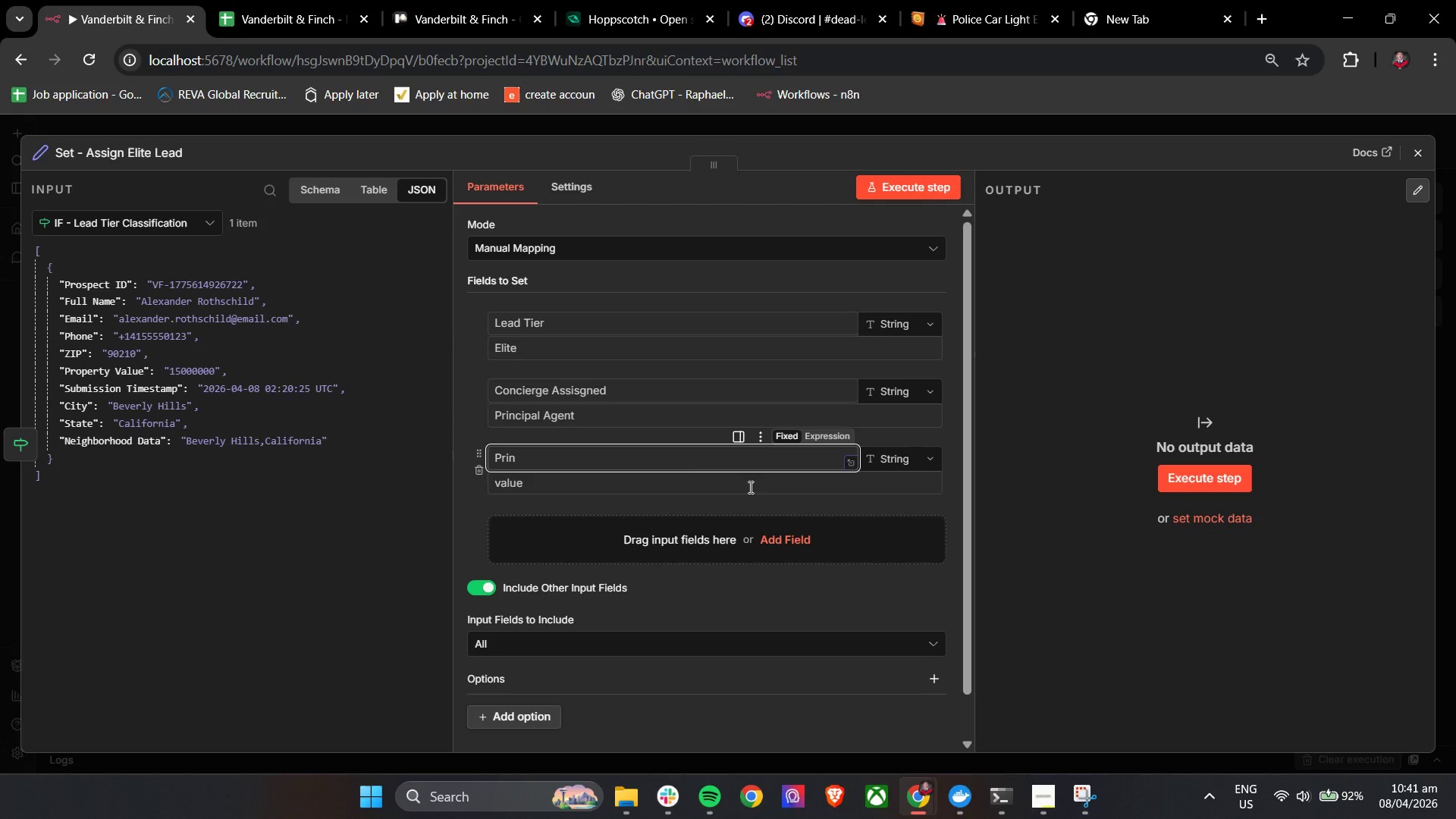 
left_click_drag(start_coordinate=[553, 457], to_coordinate=[452, 457])
 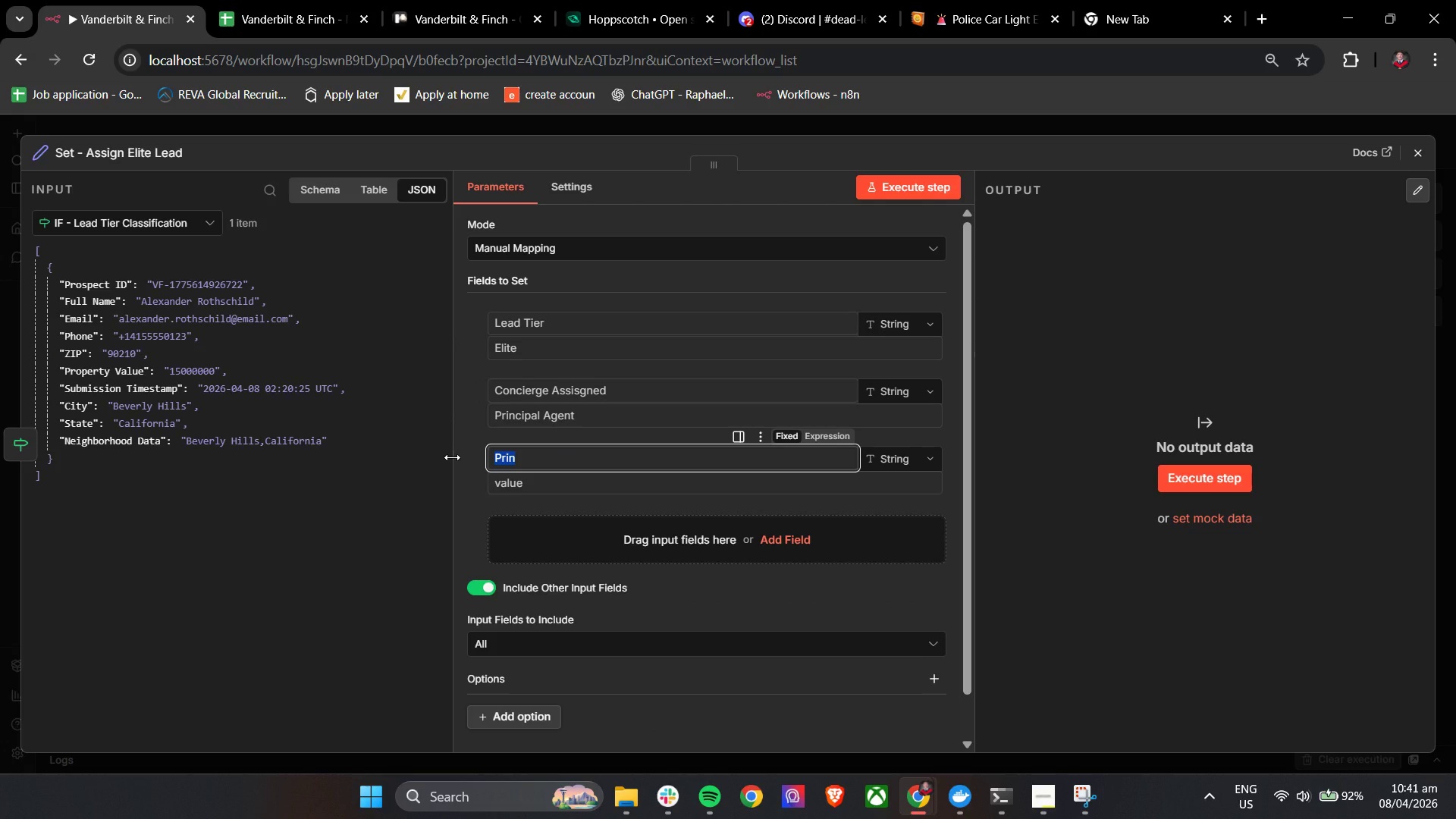 
key(Backspace)
type(Queue)
 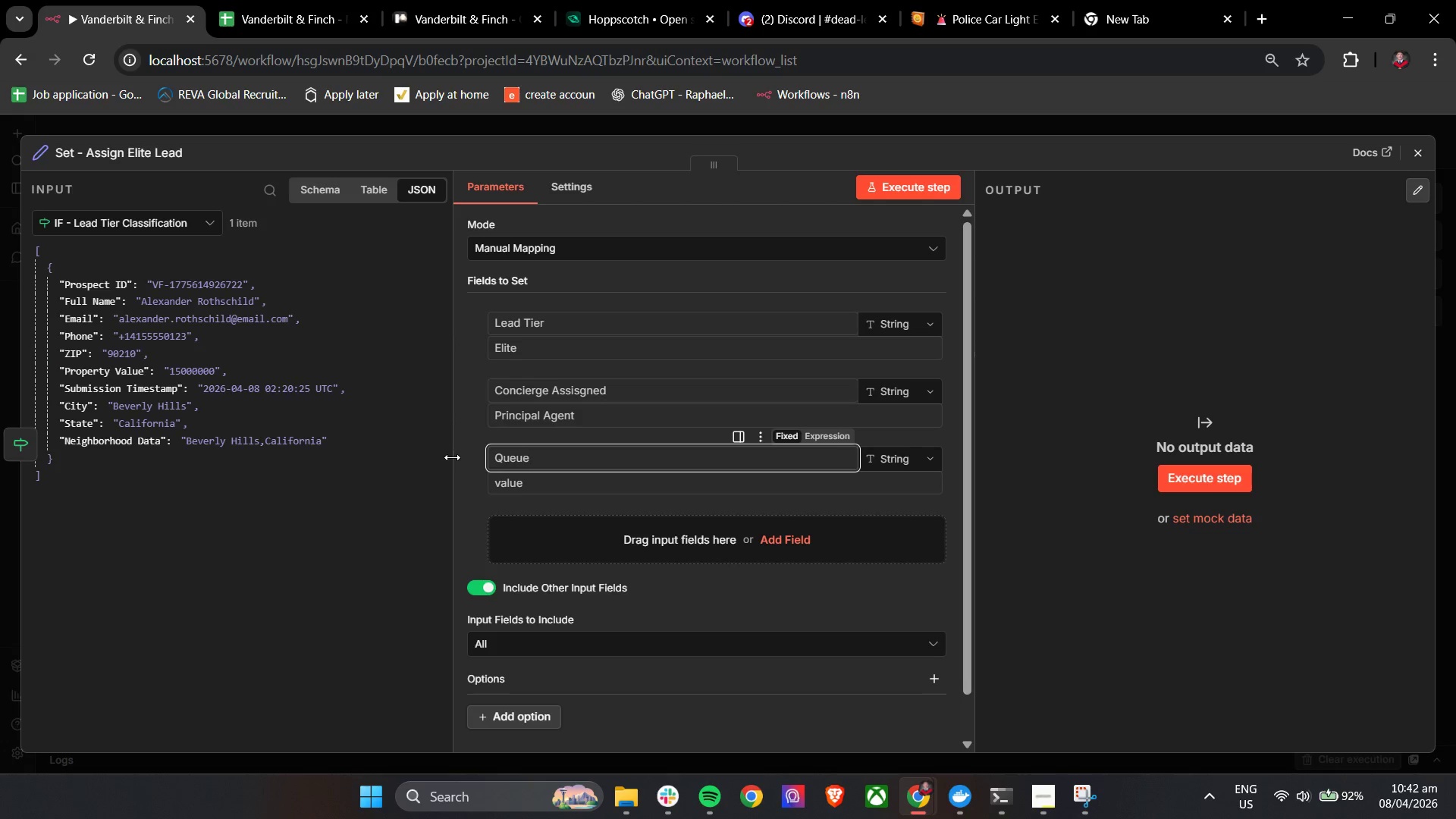 
left_click([526, 484])
 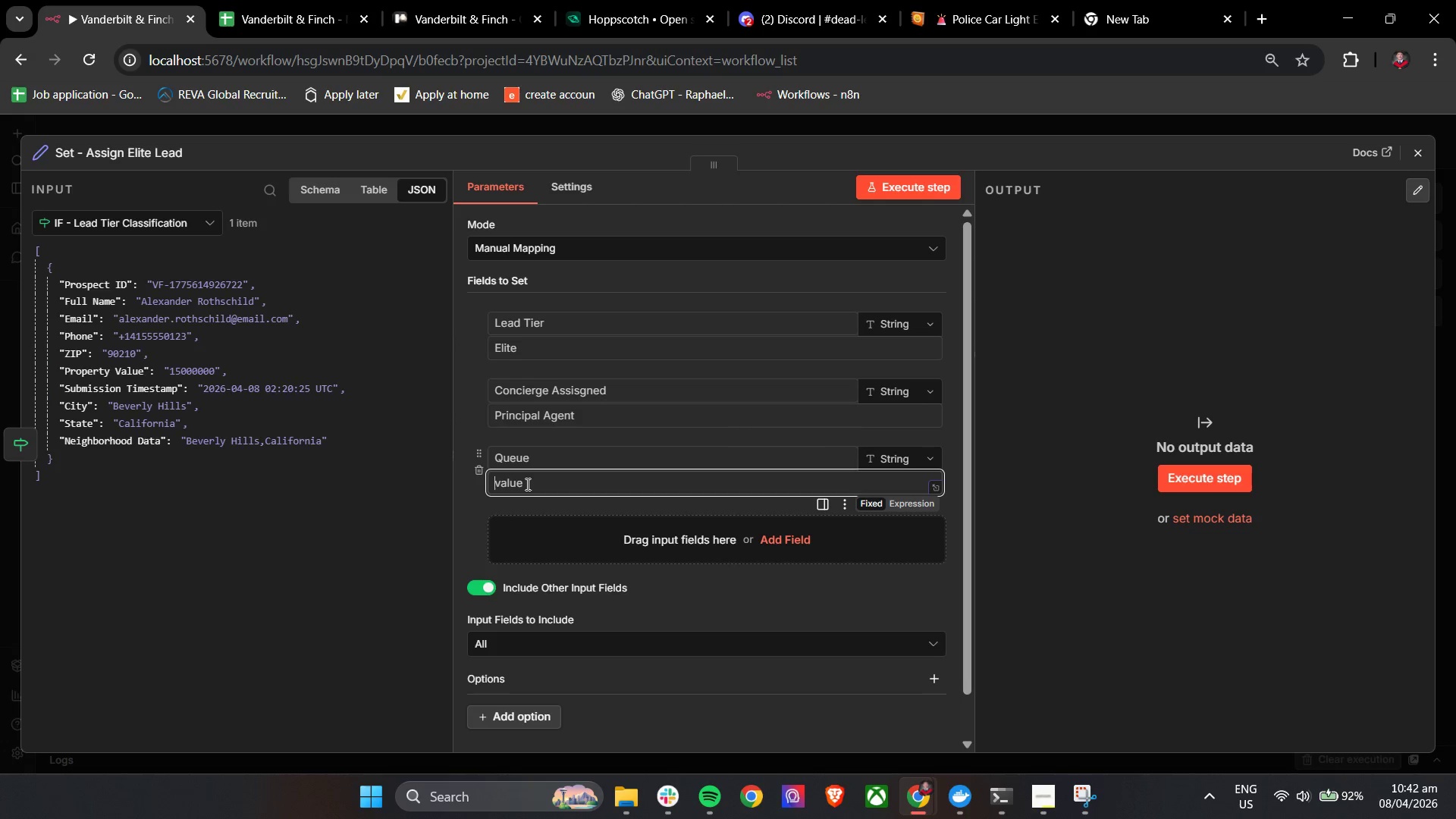 
type(Princi)
 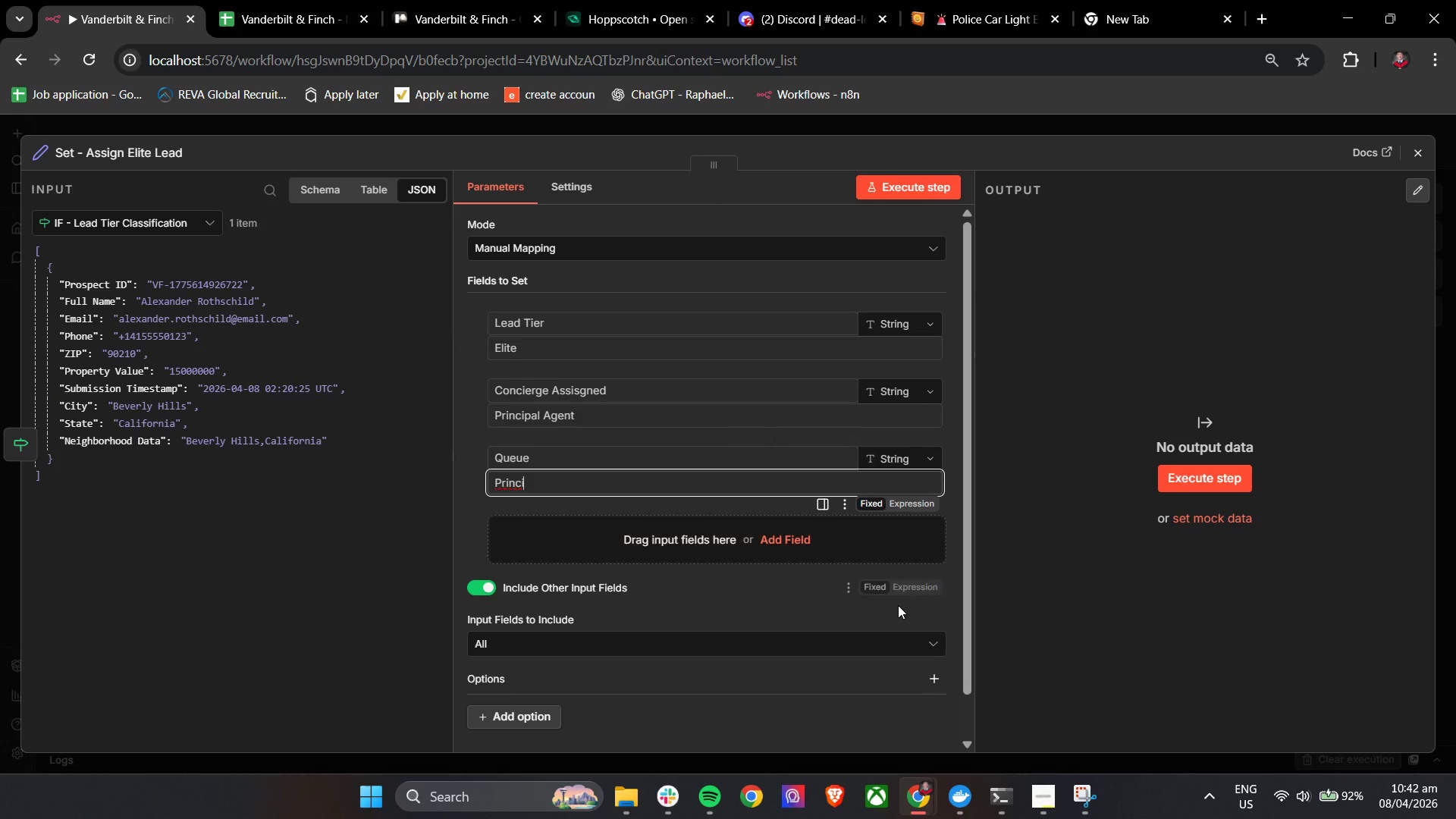 
key(Backspace)
type(ipal Agent Queue)
 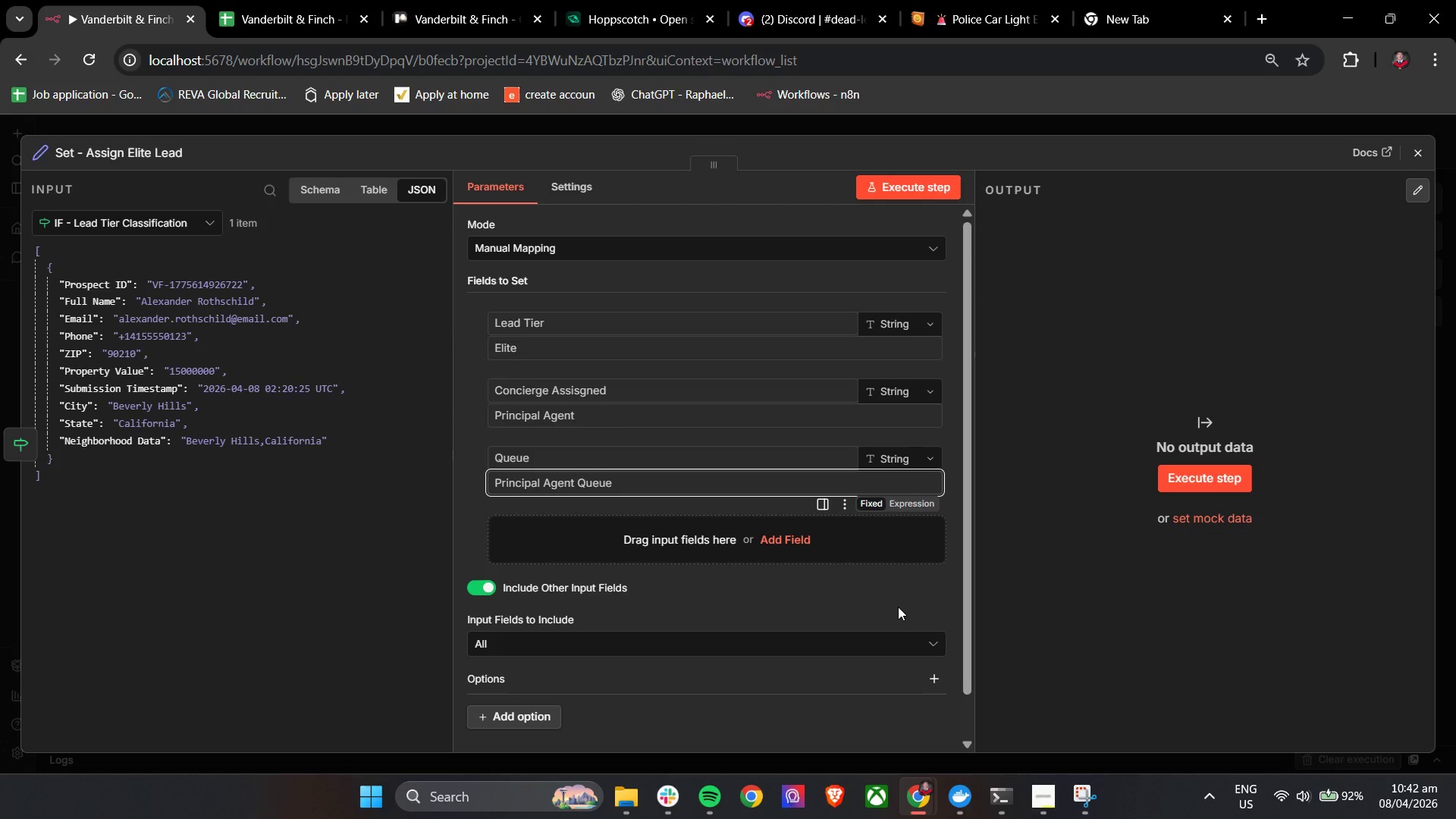 
left_click([461, 510])
 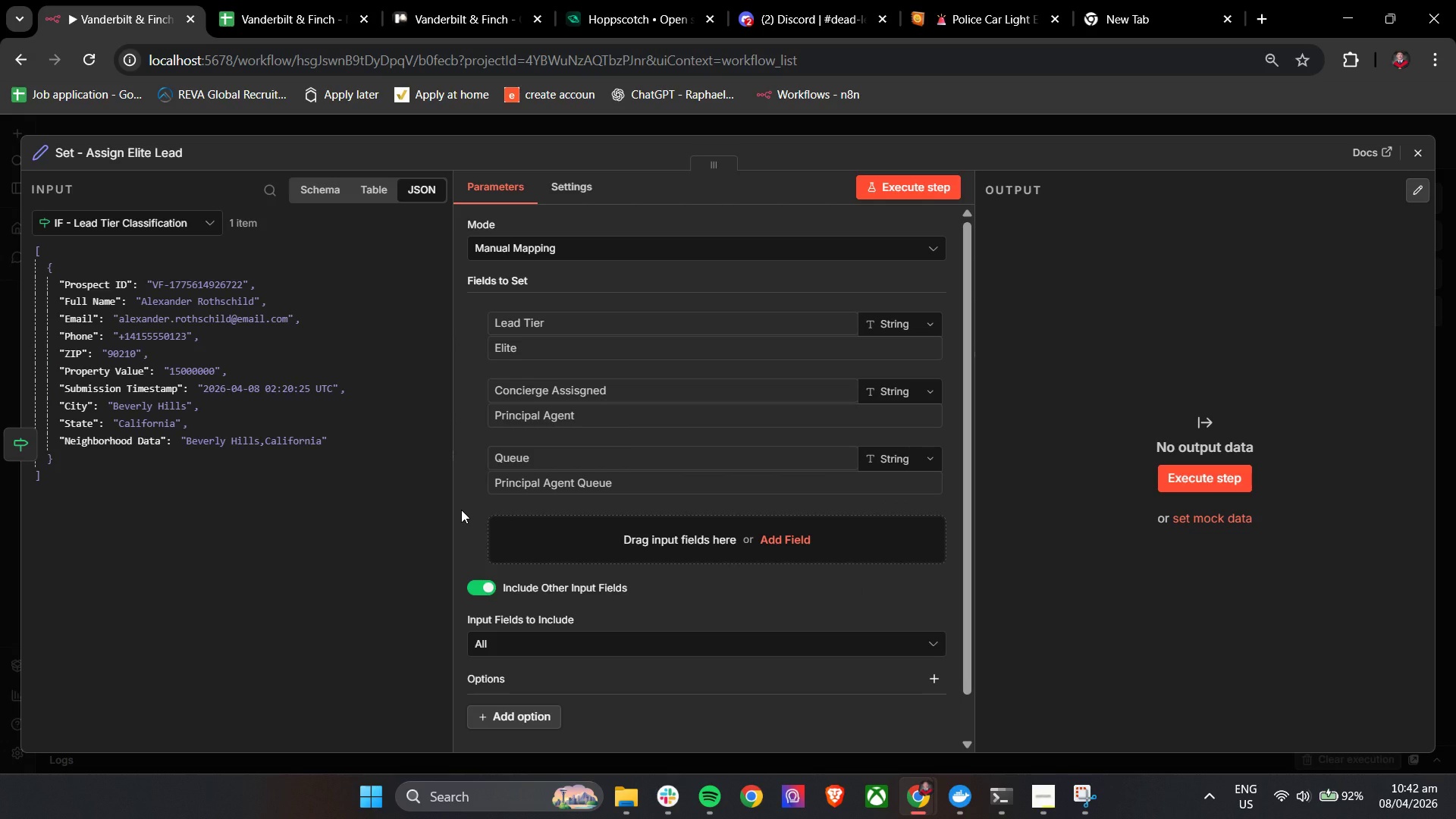 
mouse_move([813, 422])
 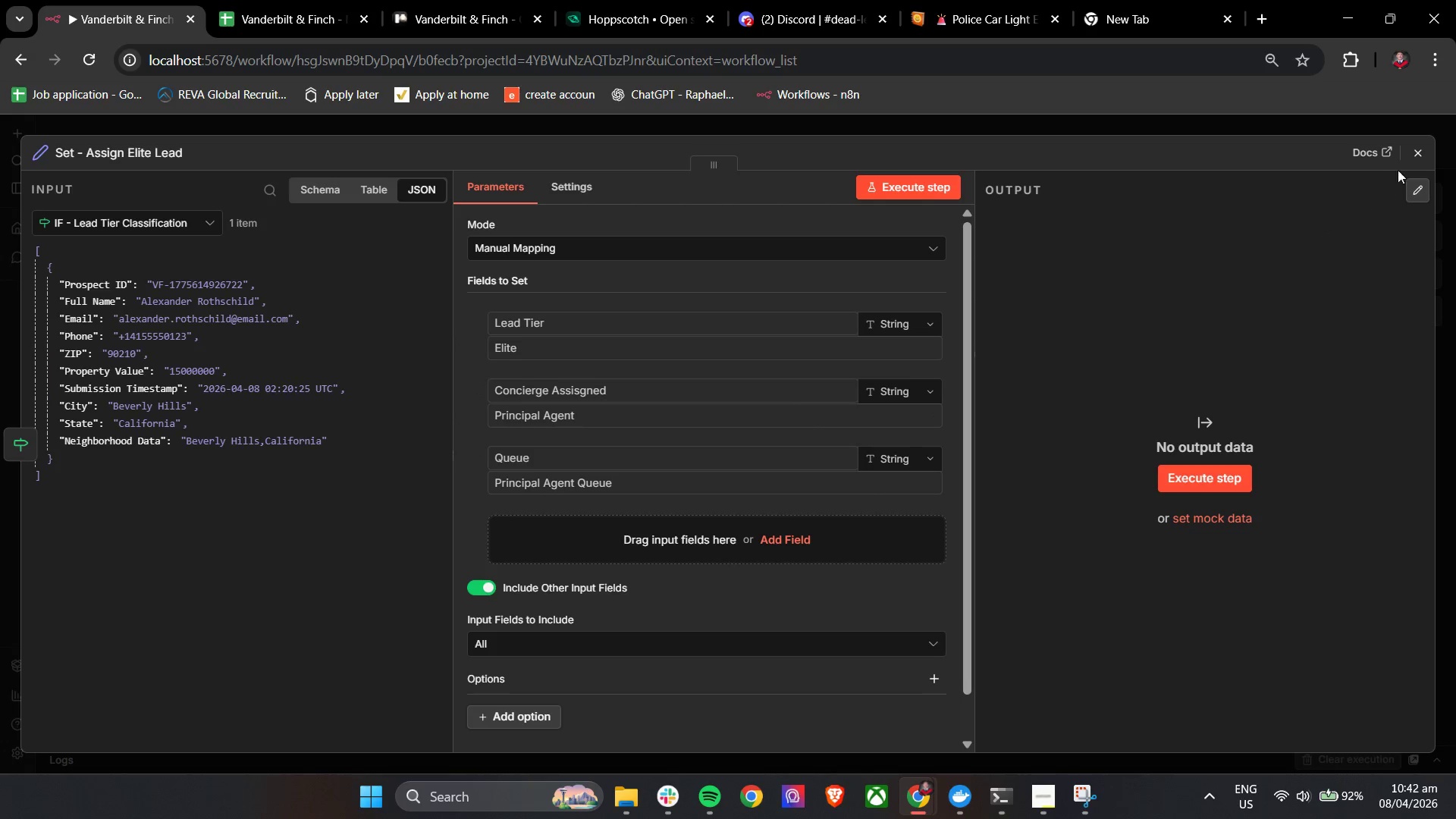 
left_click([1417, 152])
 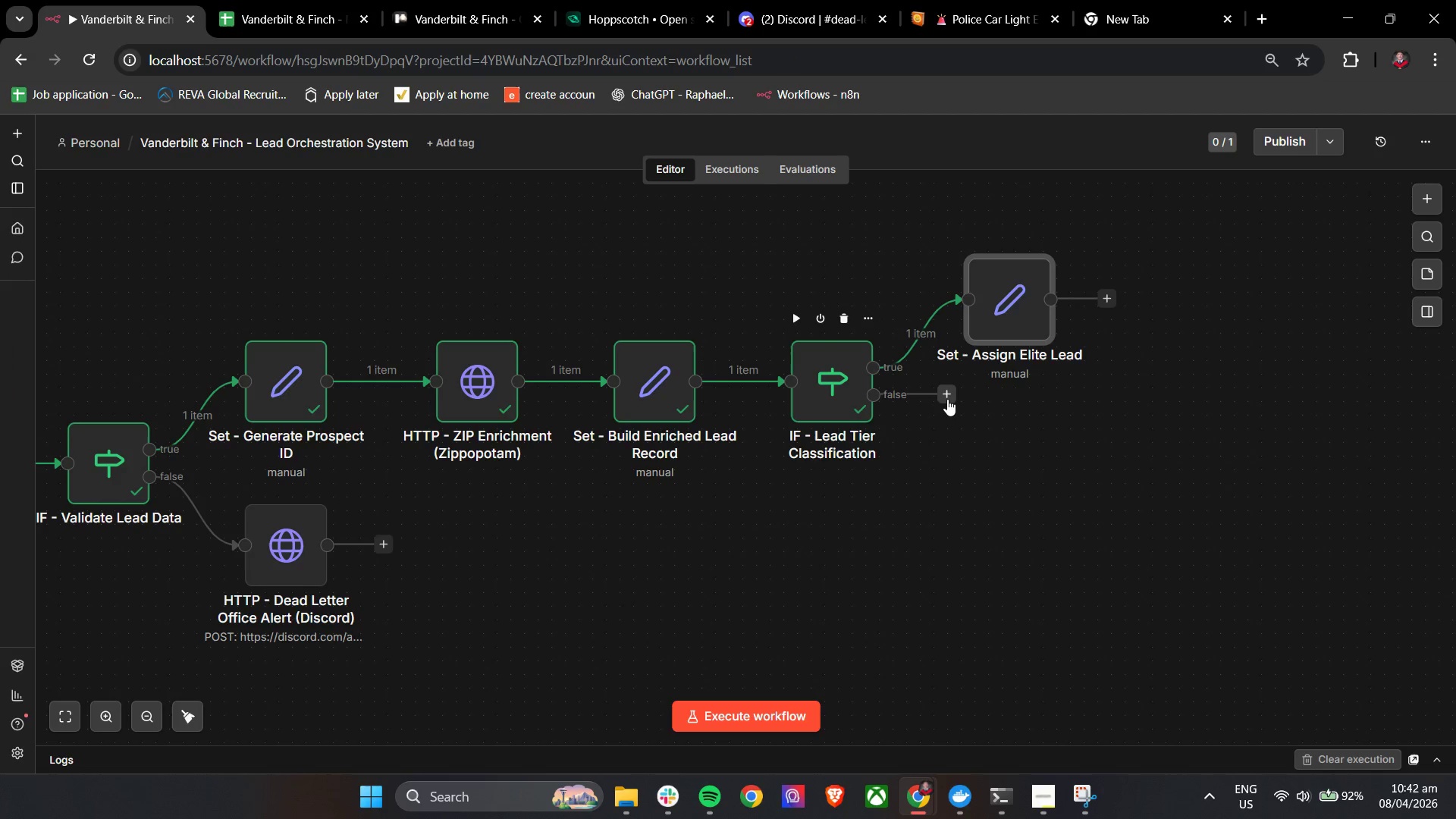 
left_click([949, 397])
 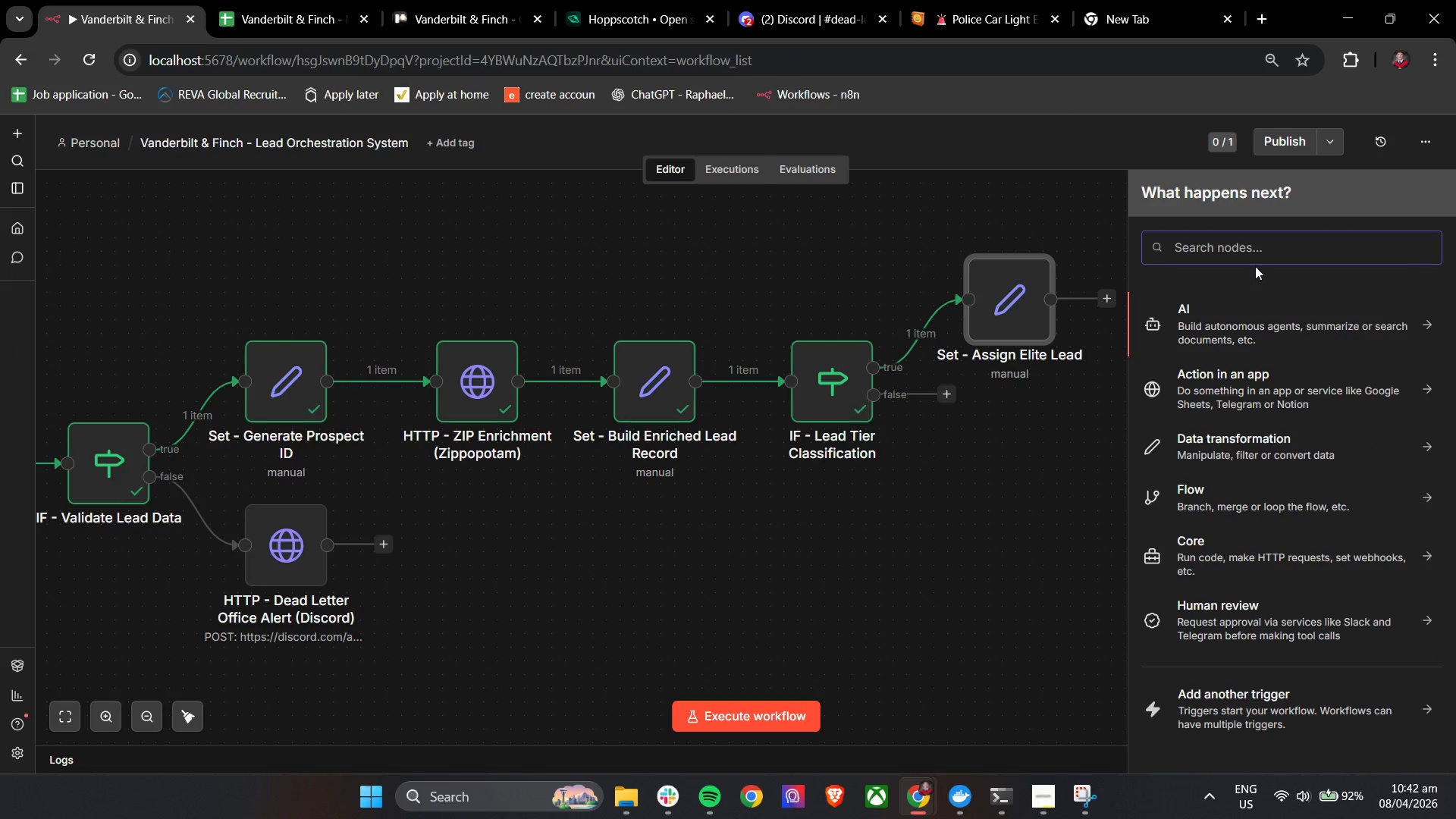 
double_click([1256, 254])
 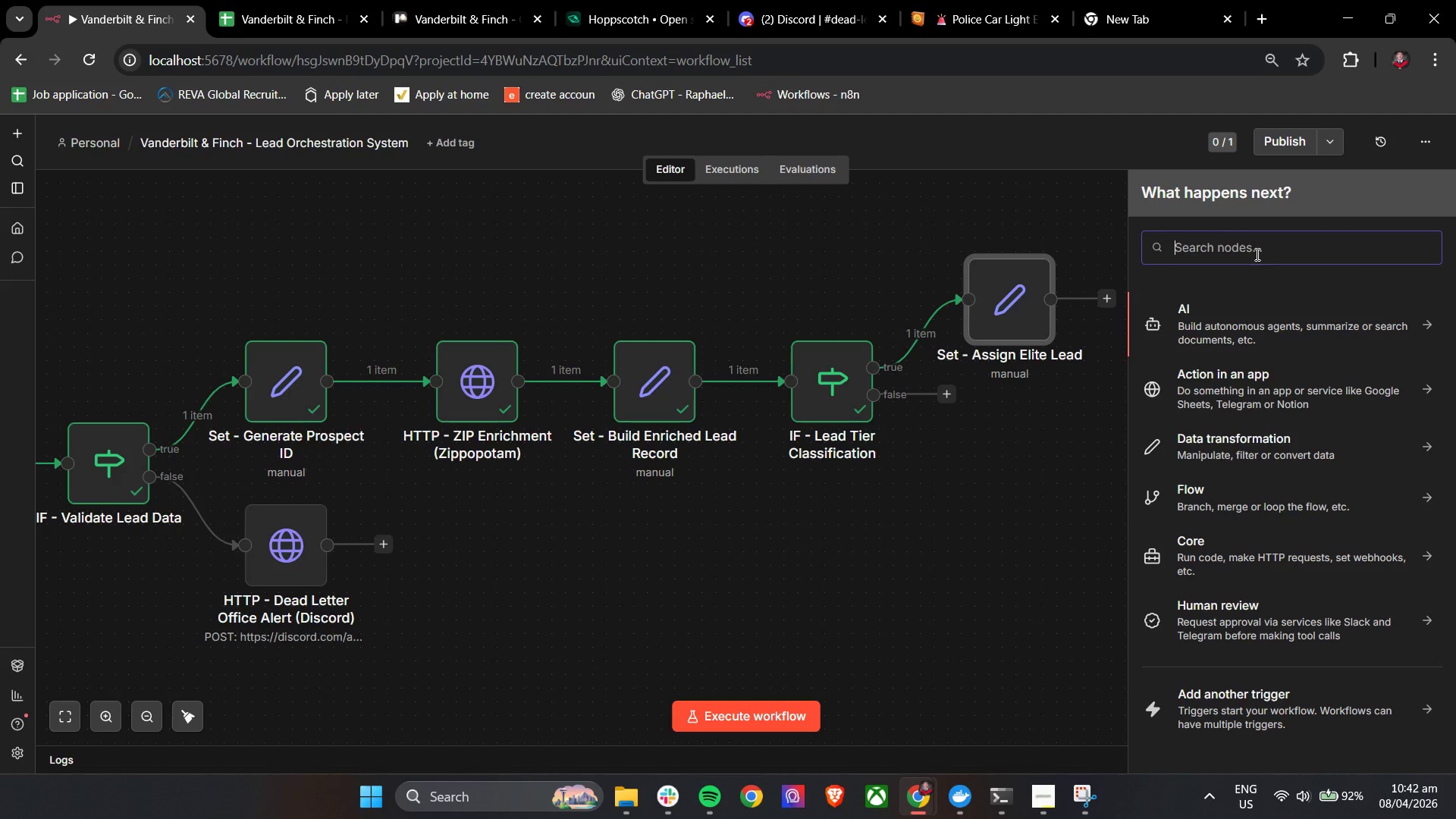 
type(set)
 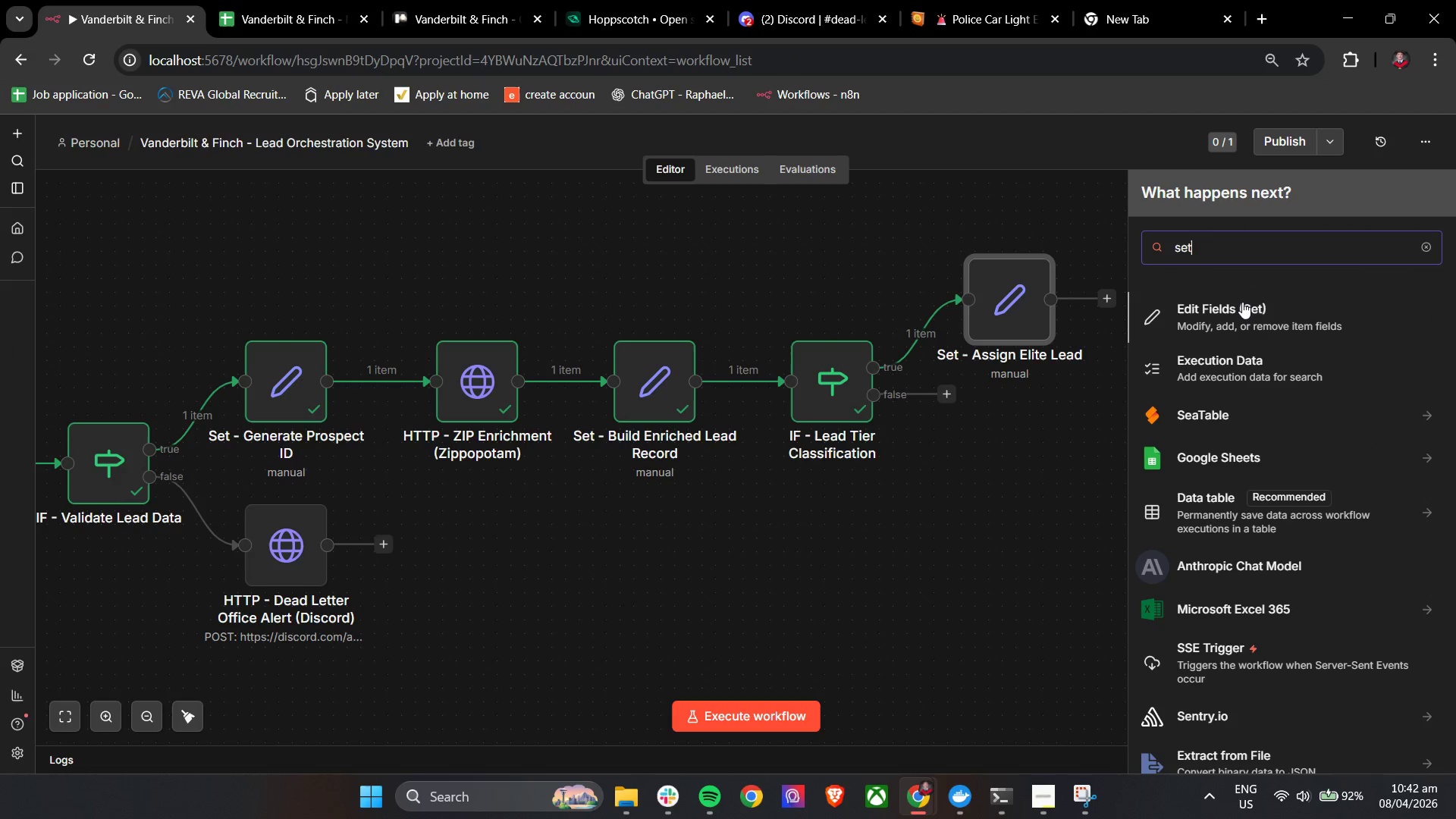 
left_click([1241, 306])
 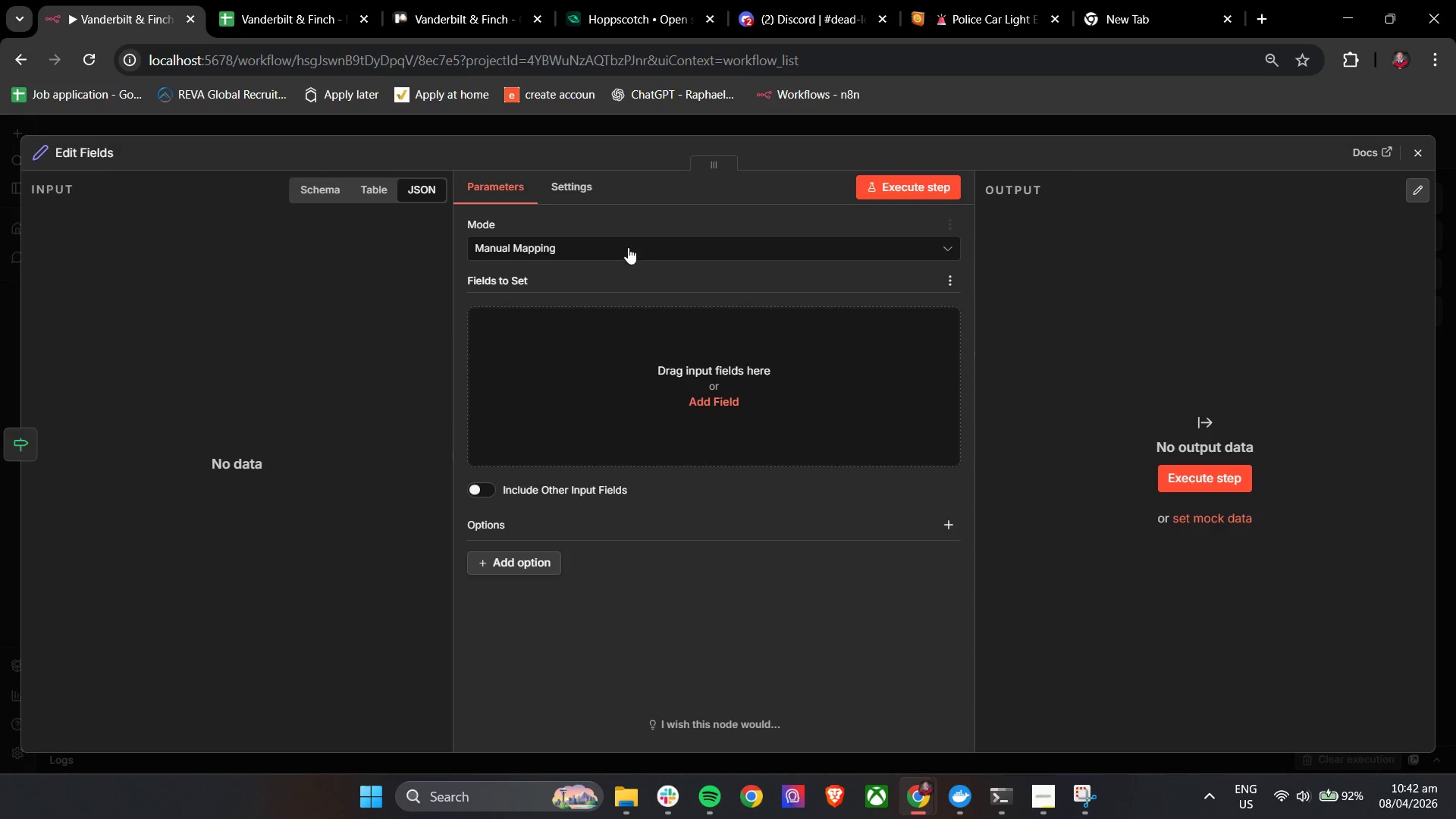 
left_click([598, 333])
 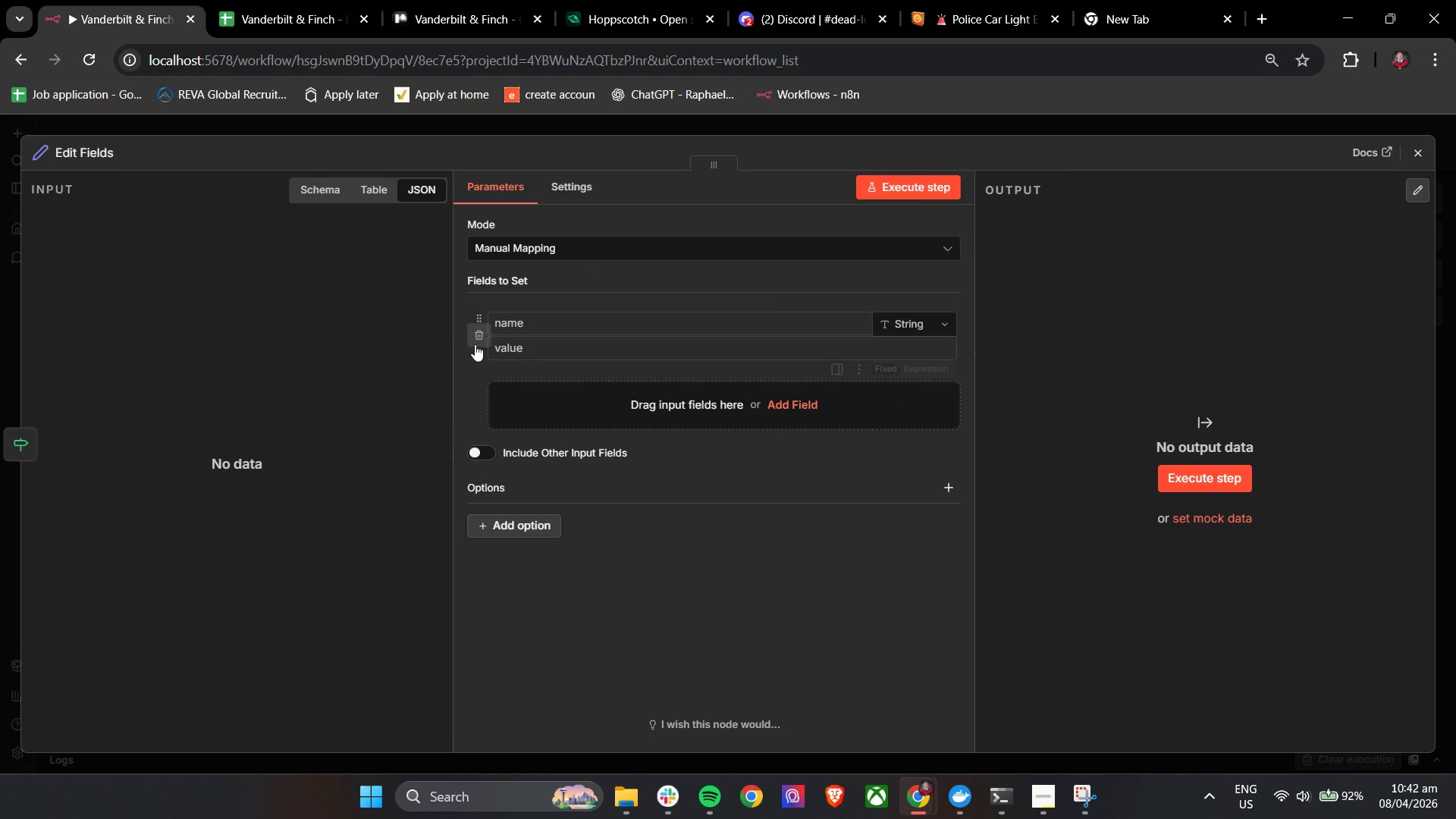 
left_click([517, 328])
 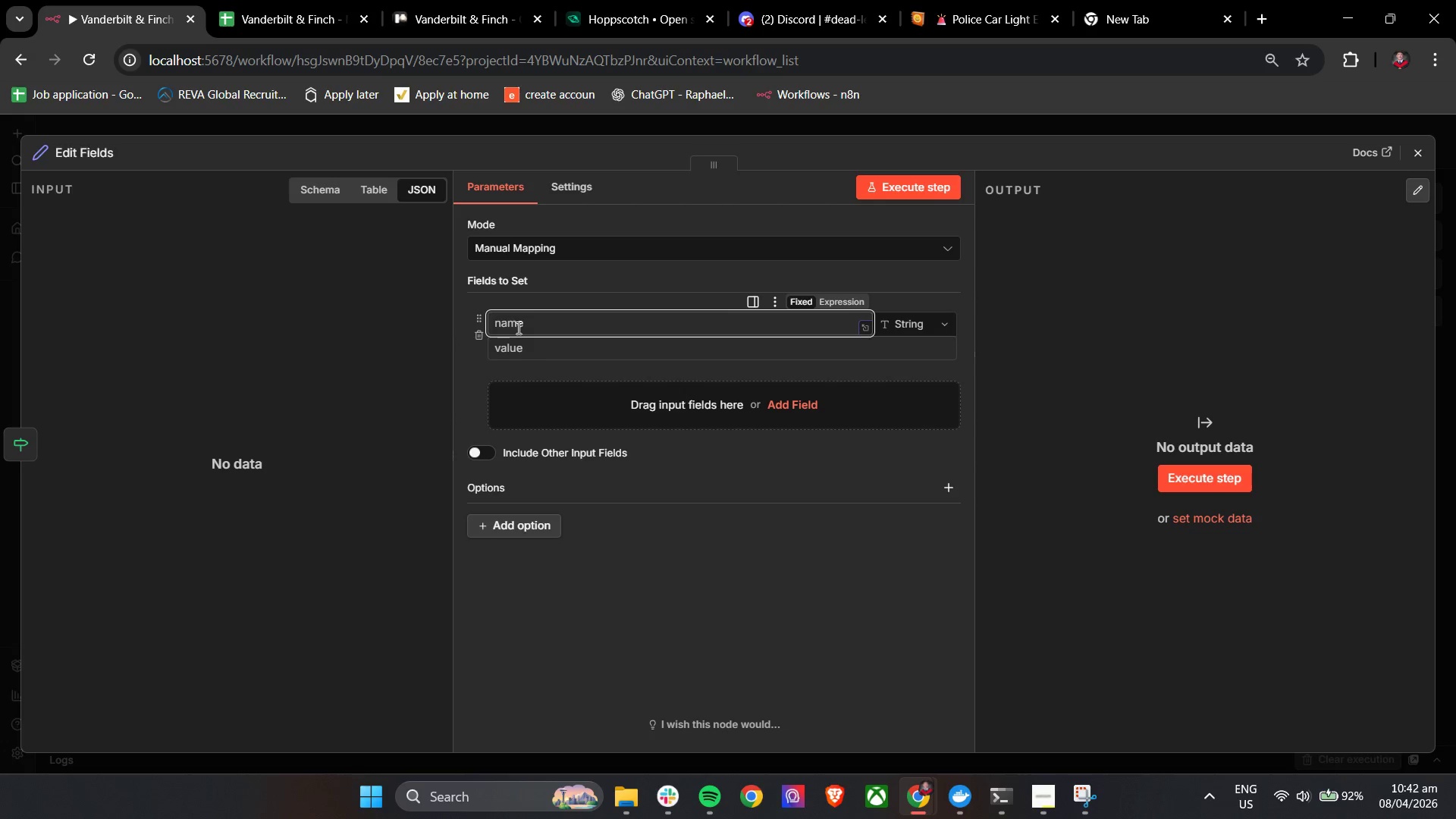 
hold_key(key=ShiftLeft, duration=0.34)
 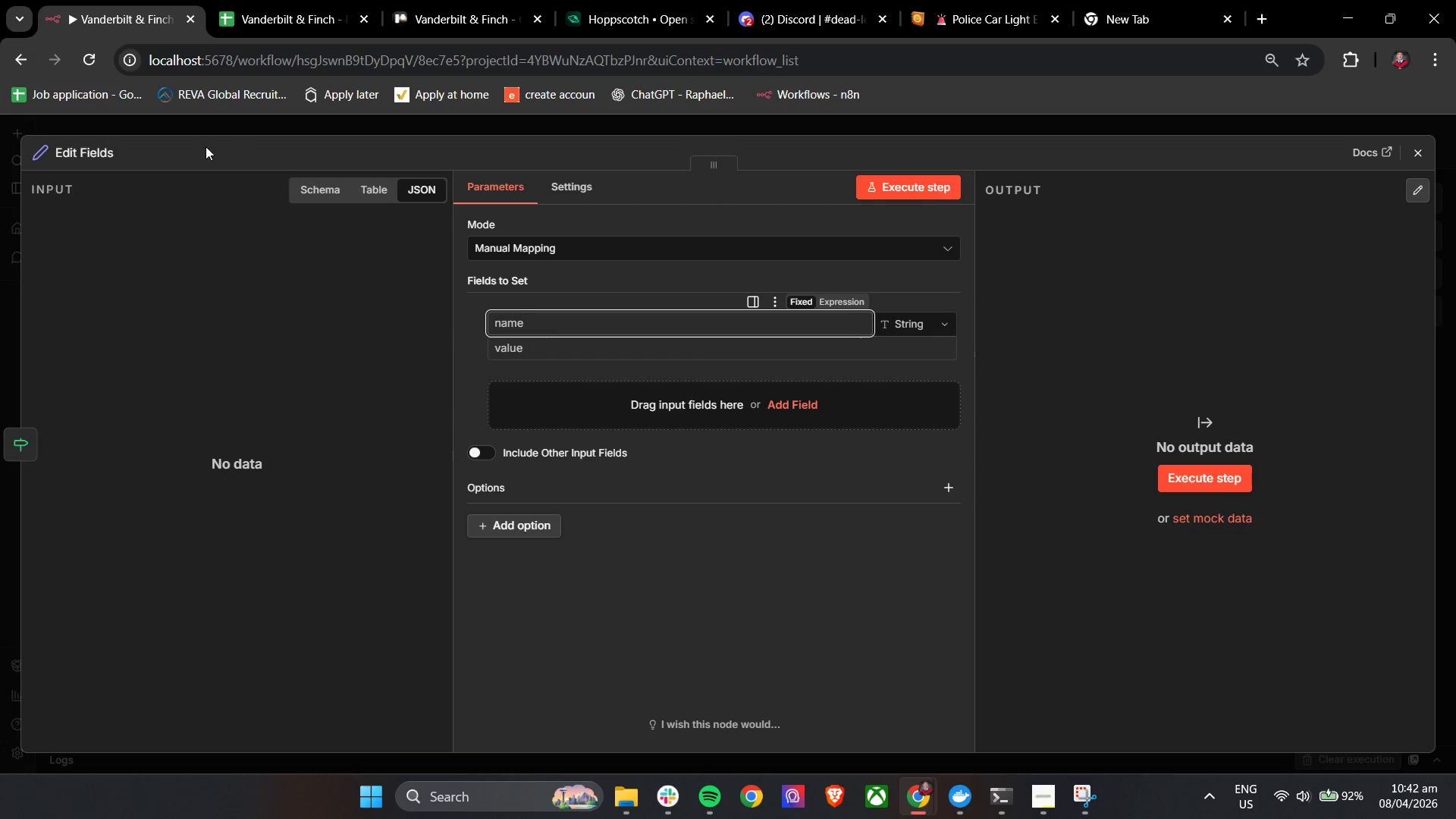 
left_click([96, 157])
 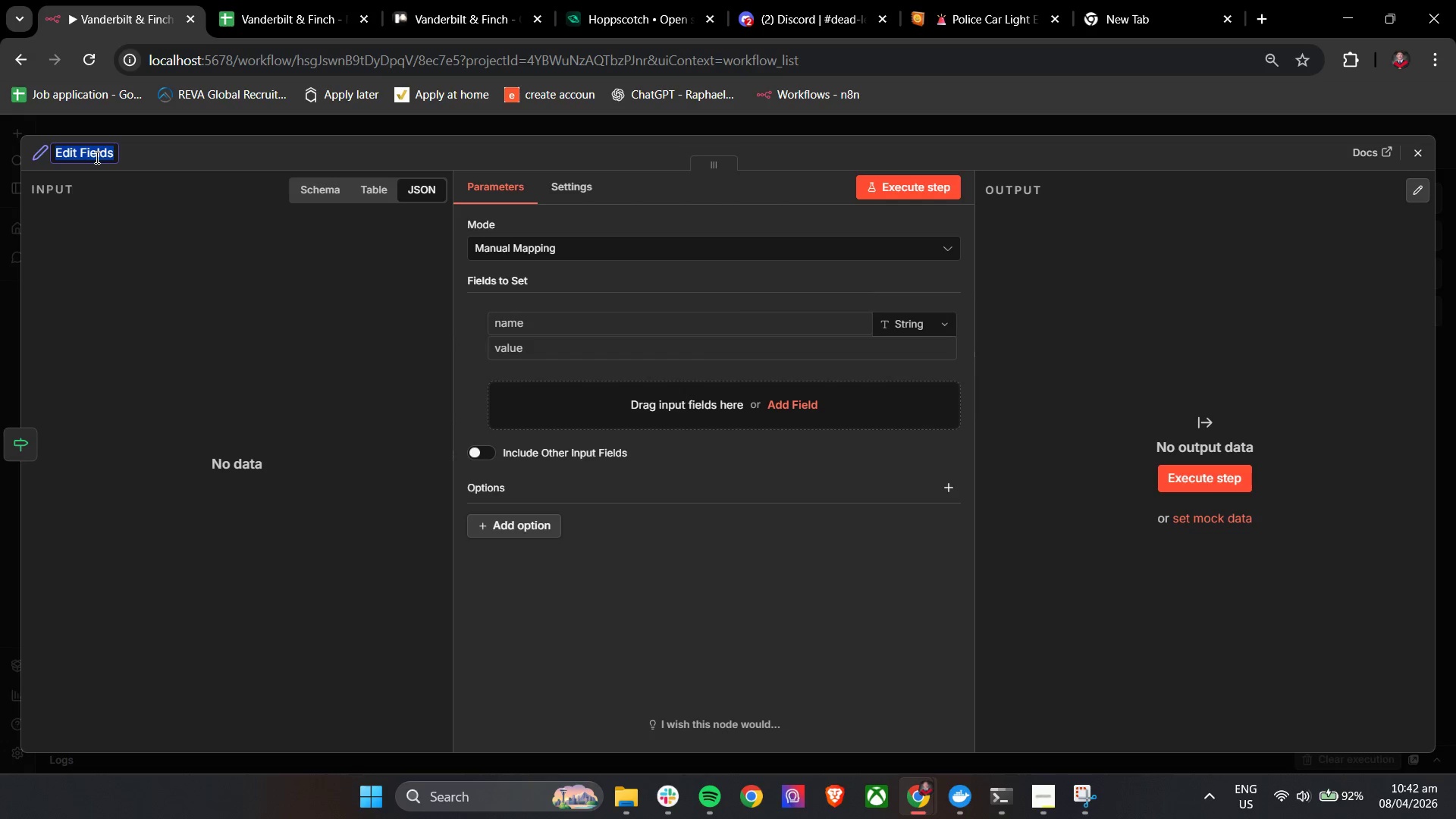 
type(Set - Assign Standard Lead)
 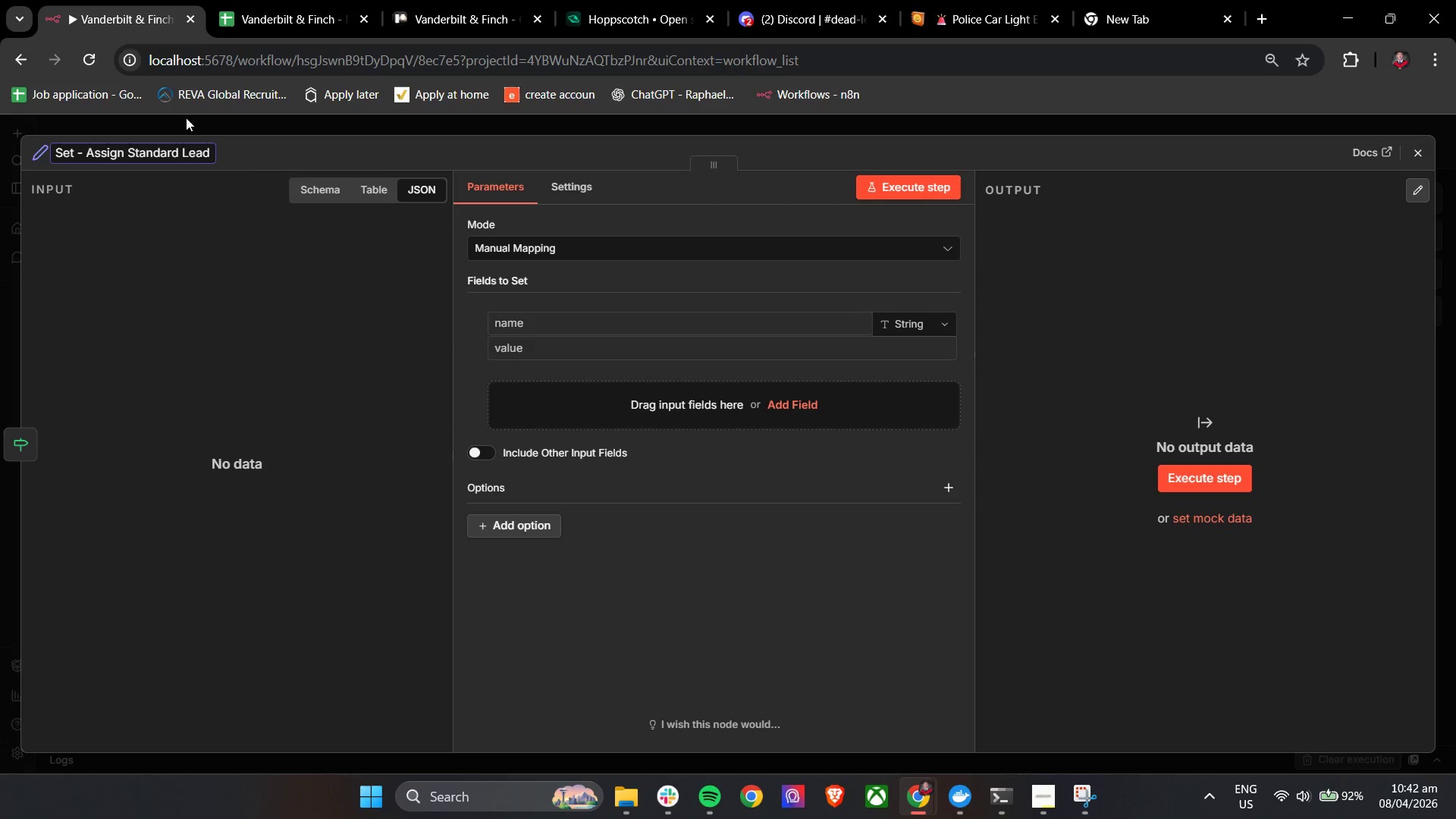 
left_click([276, 149])
 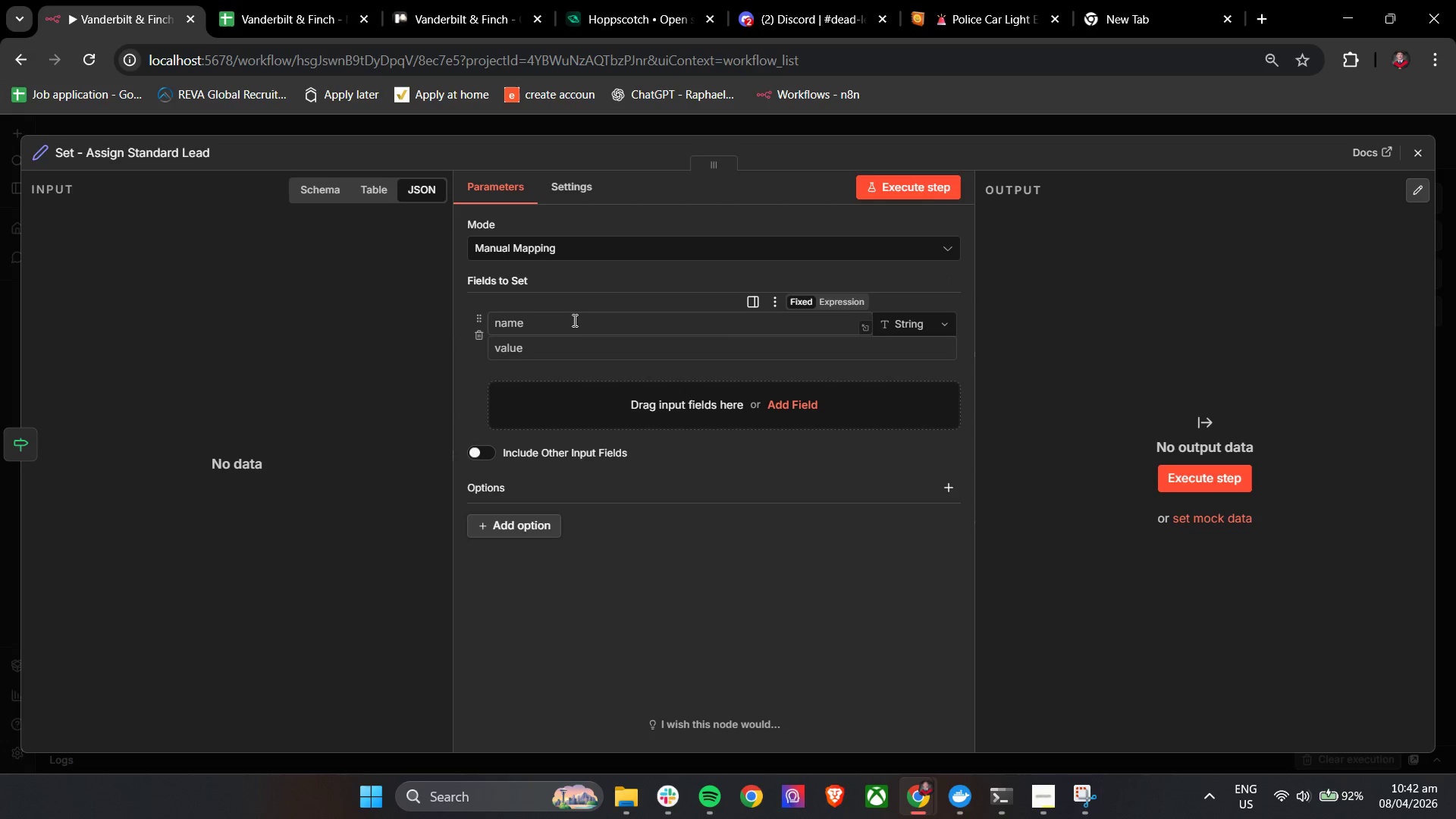 
left_click([572, 330])
 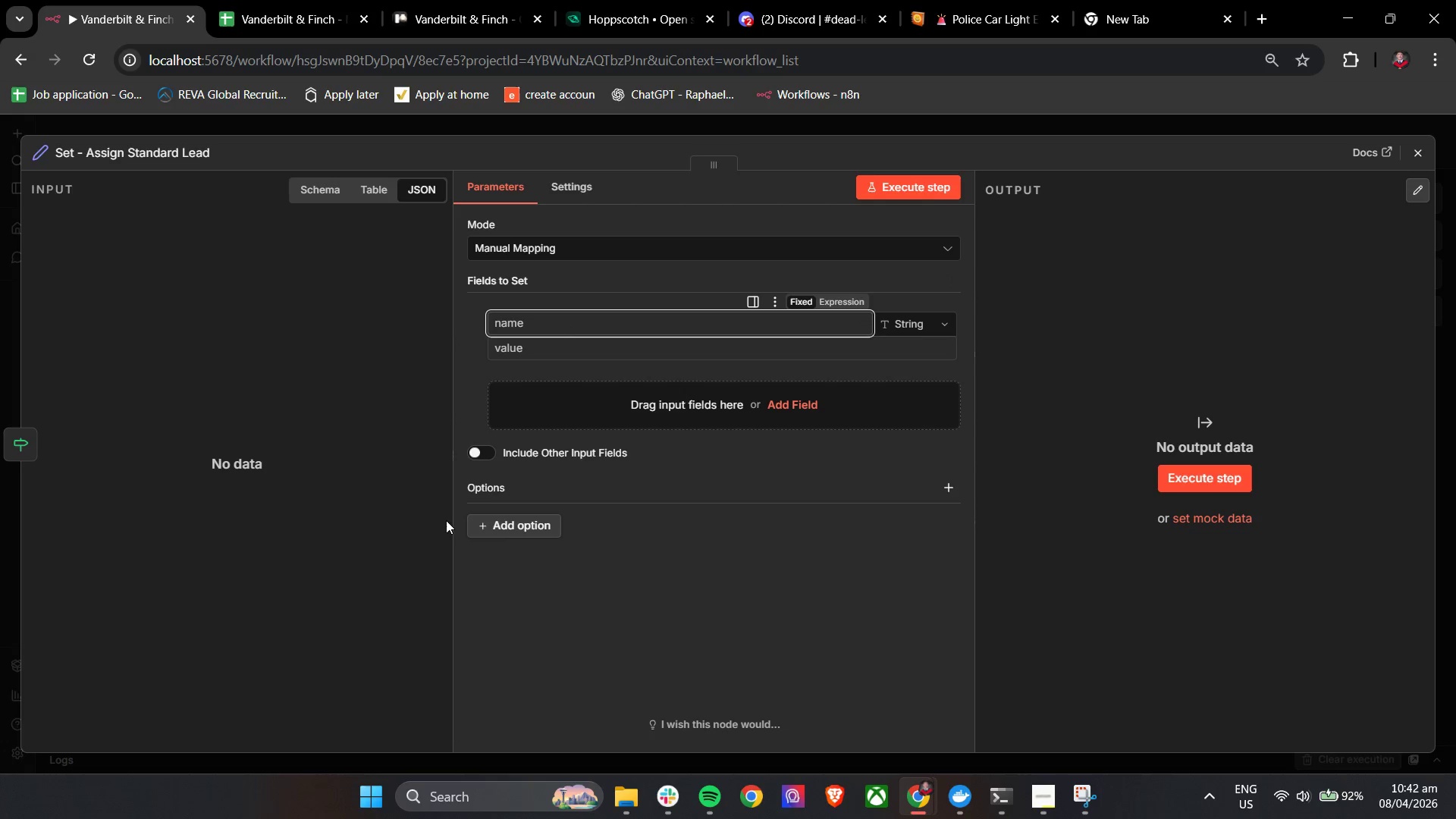 
left_click([479, 460])
 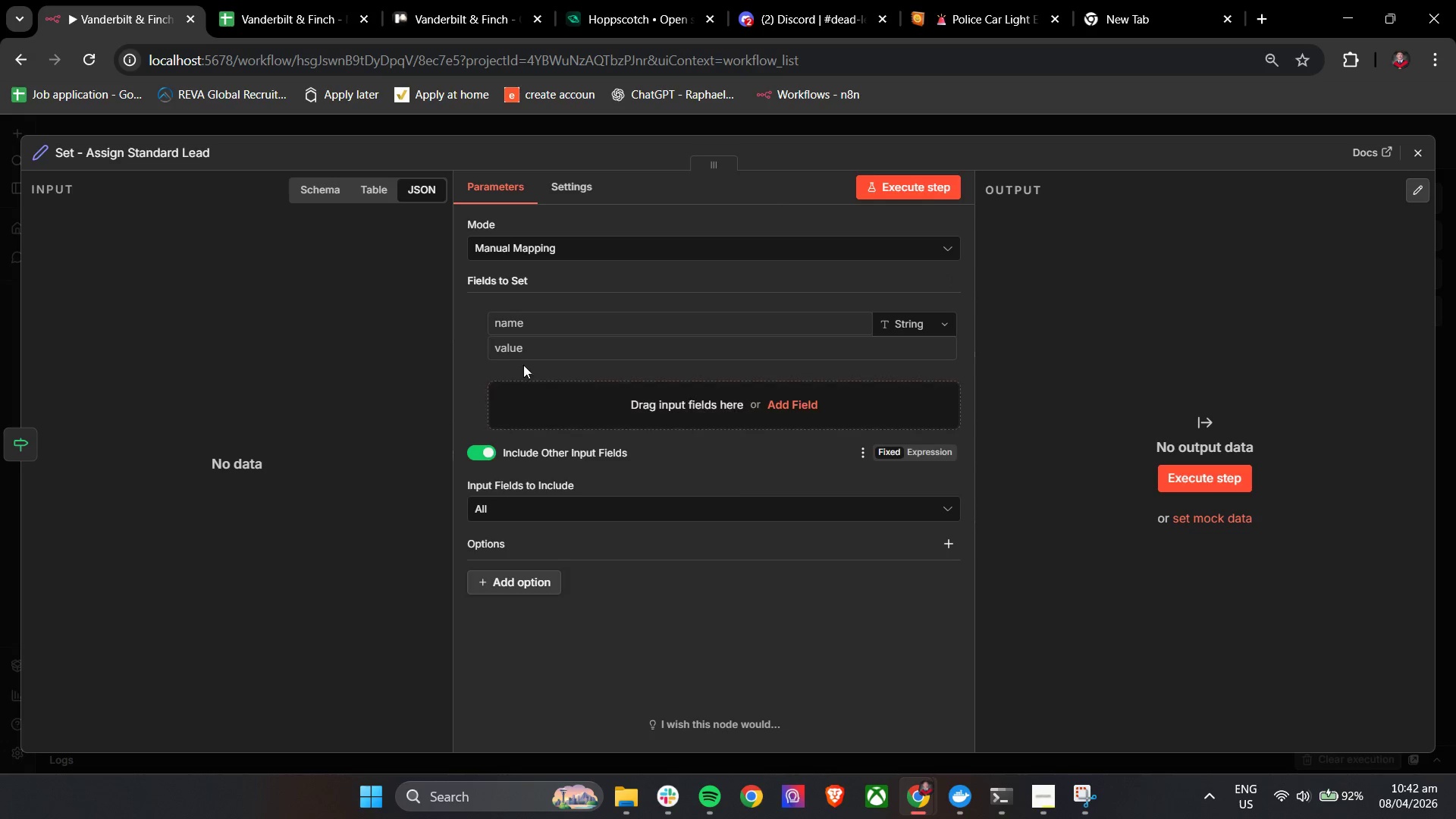 
left_click([546, 328])
 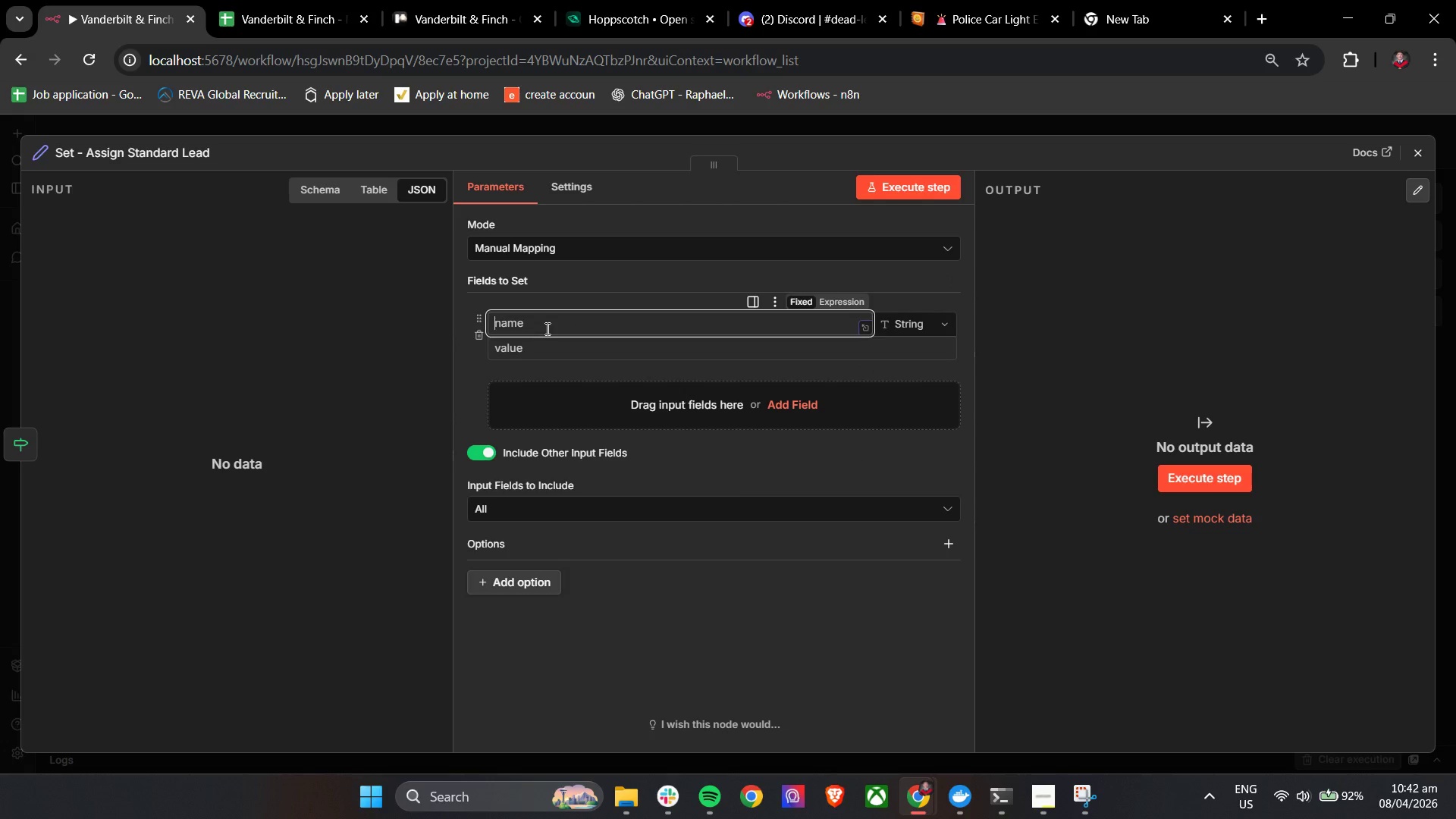 
type(Lead Tier)
 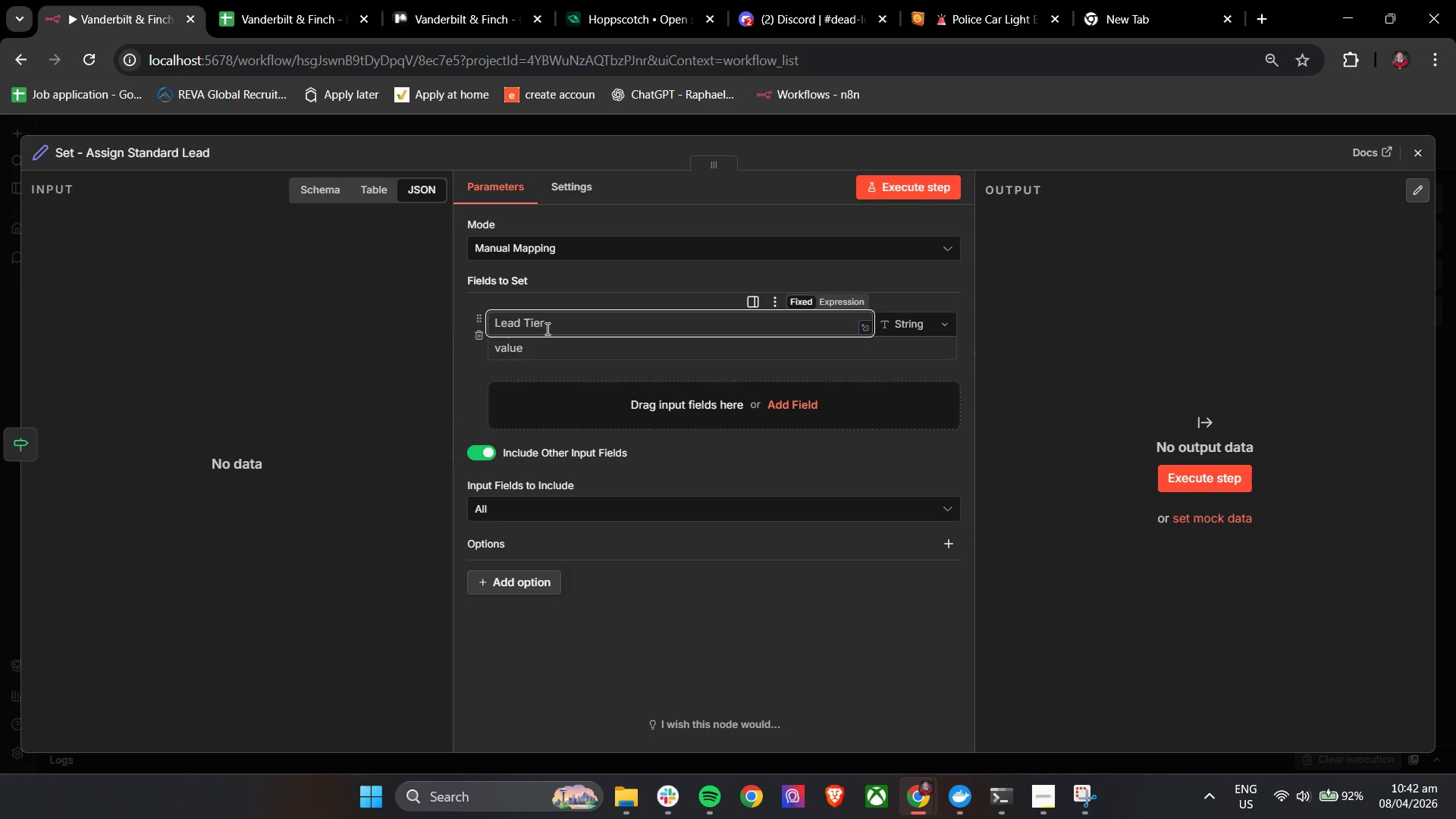 
left_click([538, 356])
 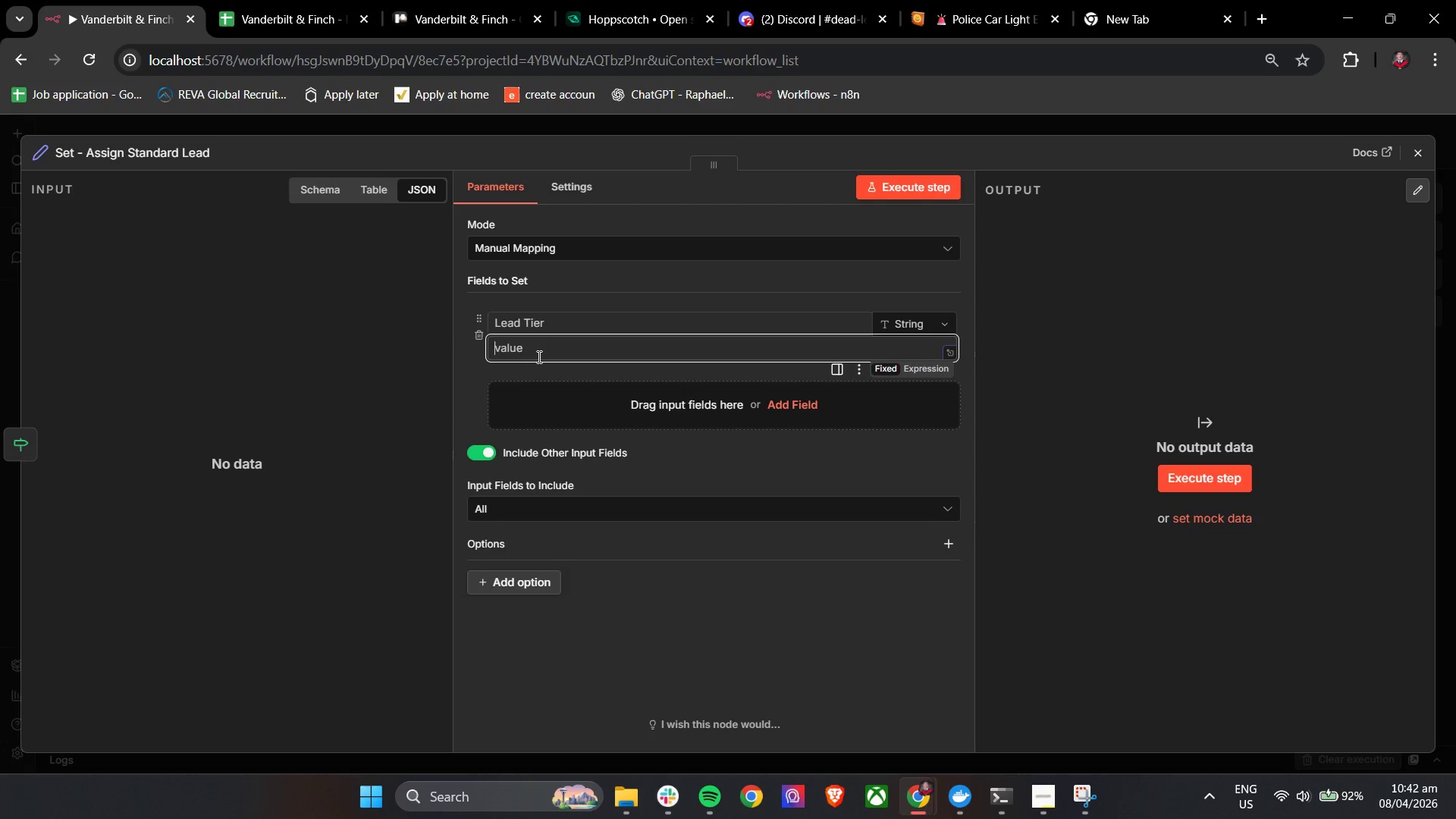 
type(Standard)
 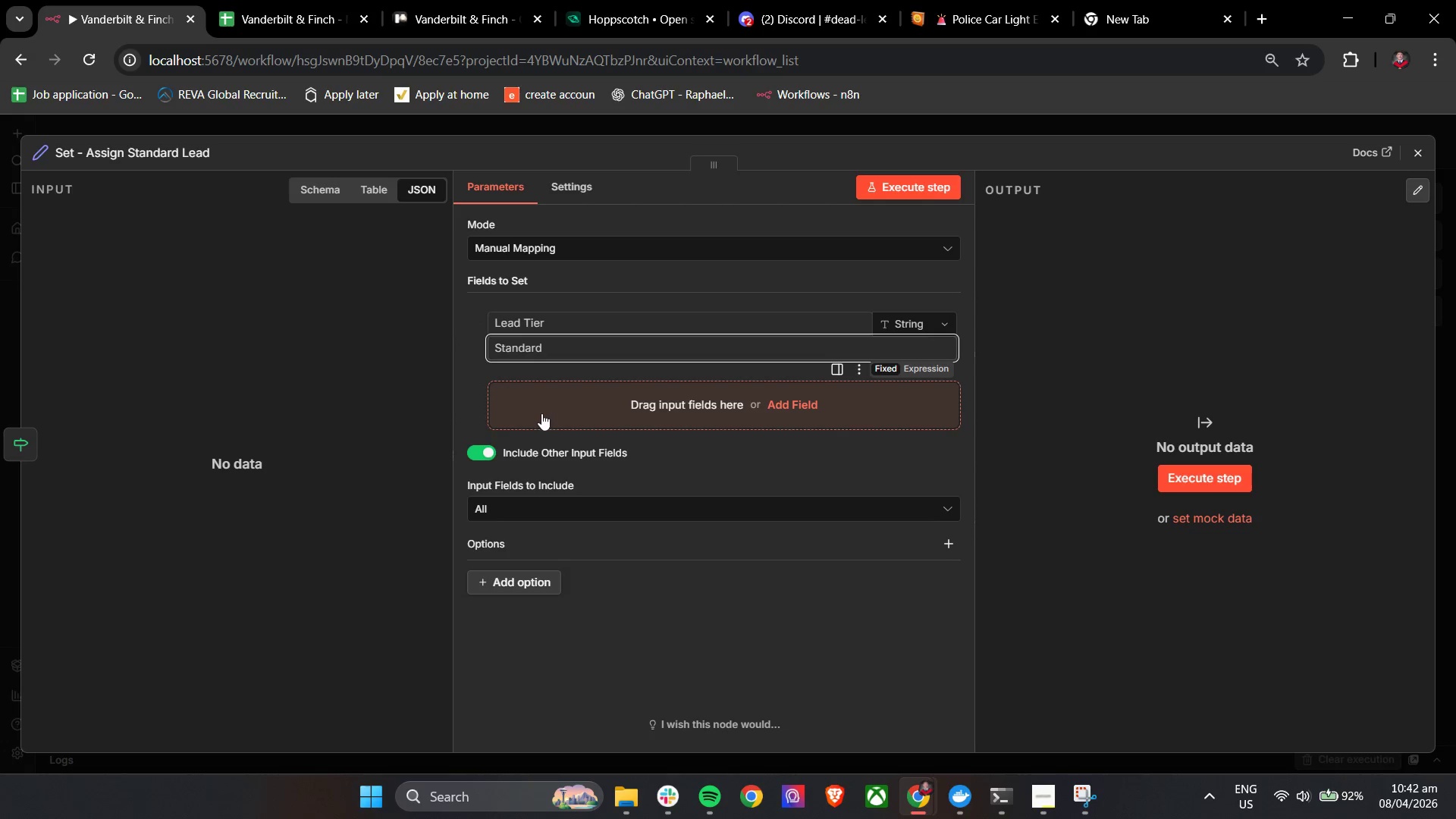 
left_click([541, 413])
 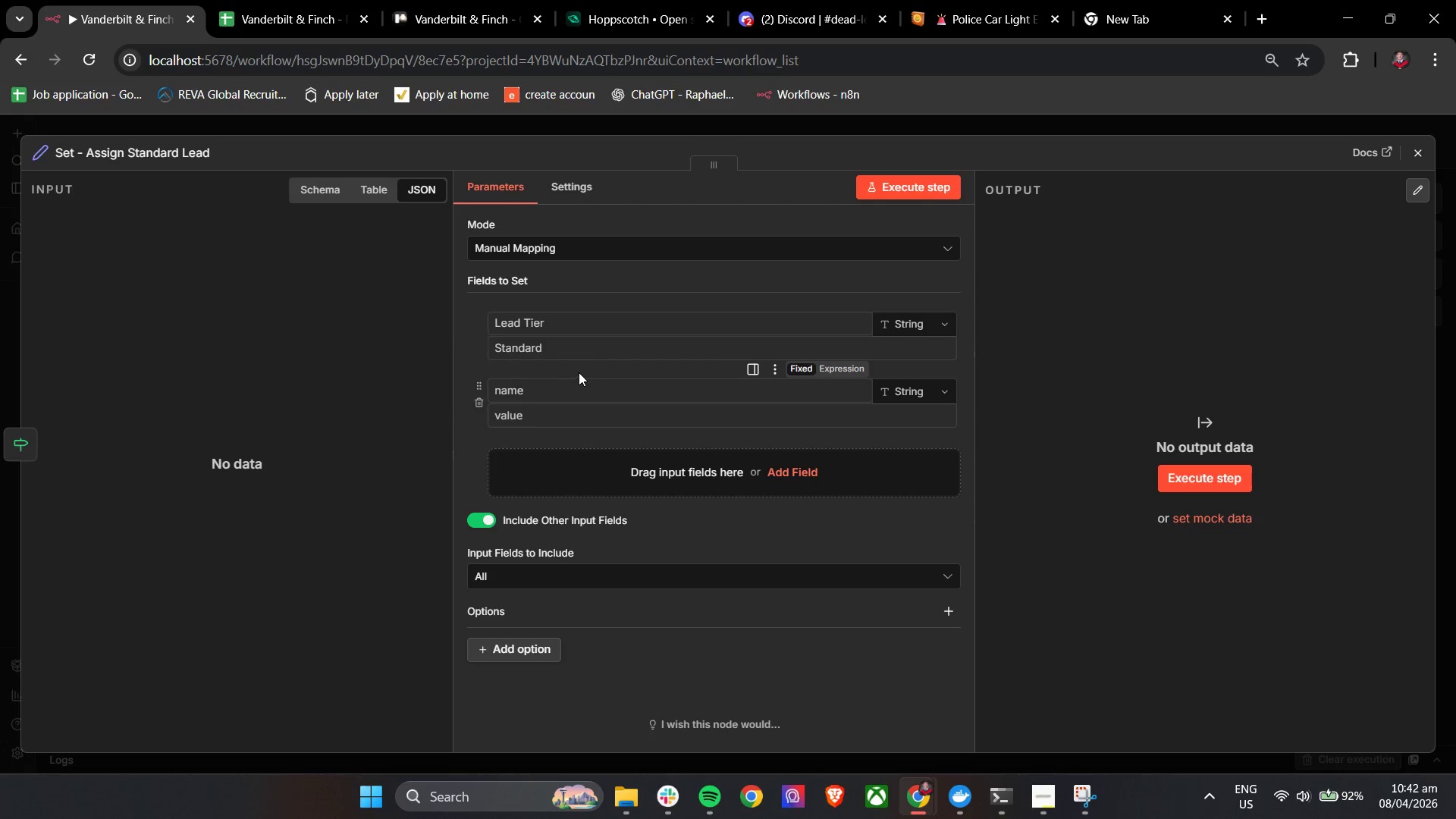 
left_click([562, 396])
 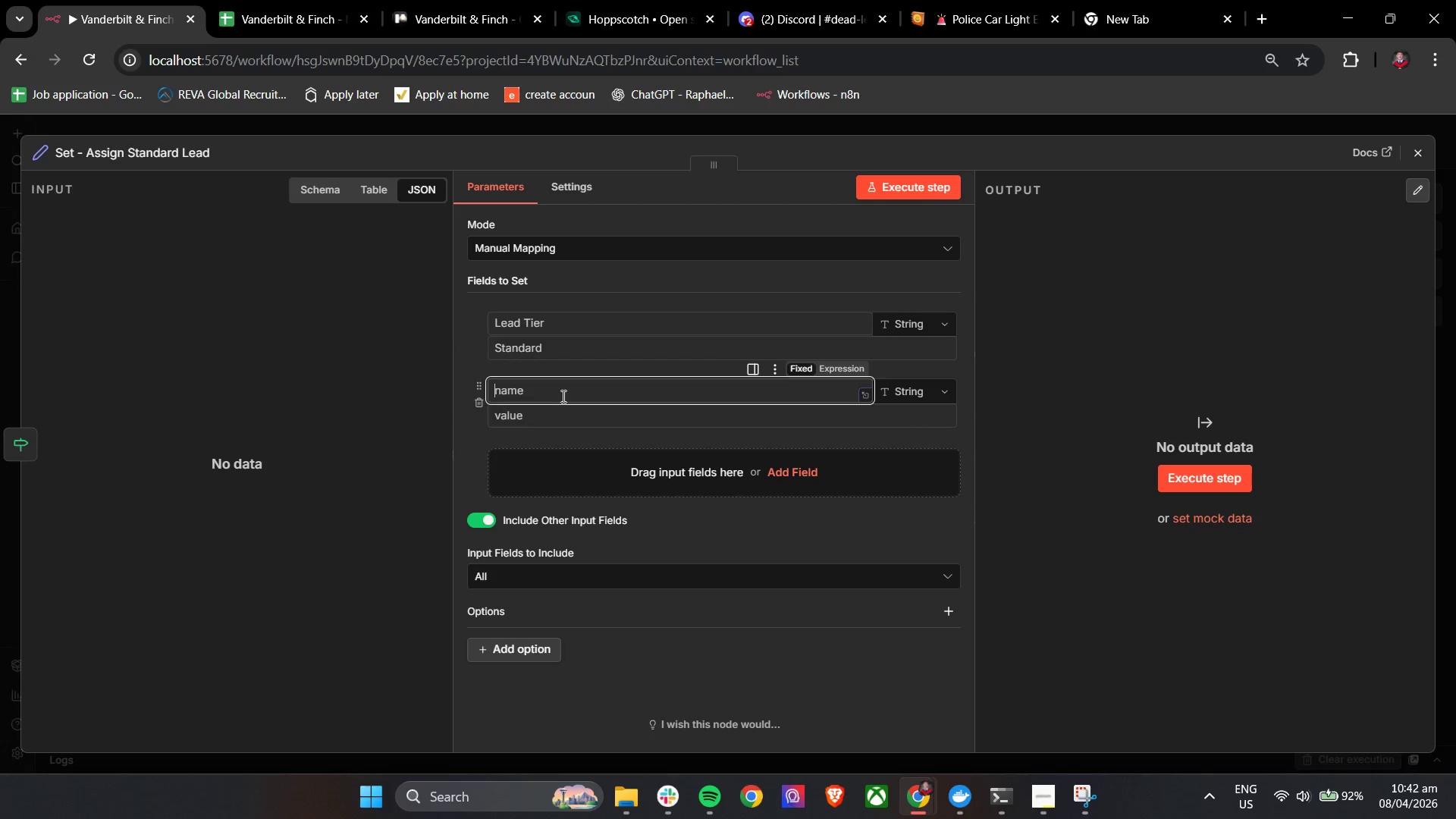 
type(Concierge Assis)
key(Backspace)
type(gned)
 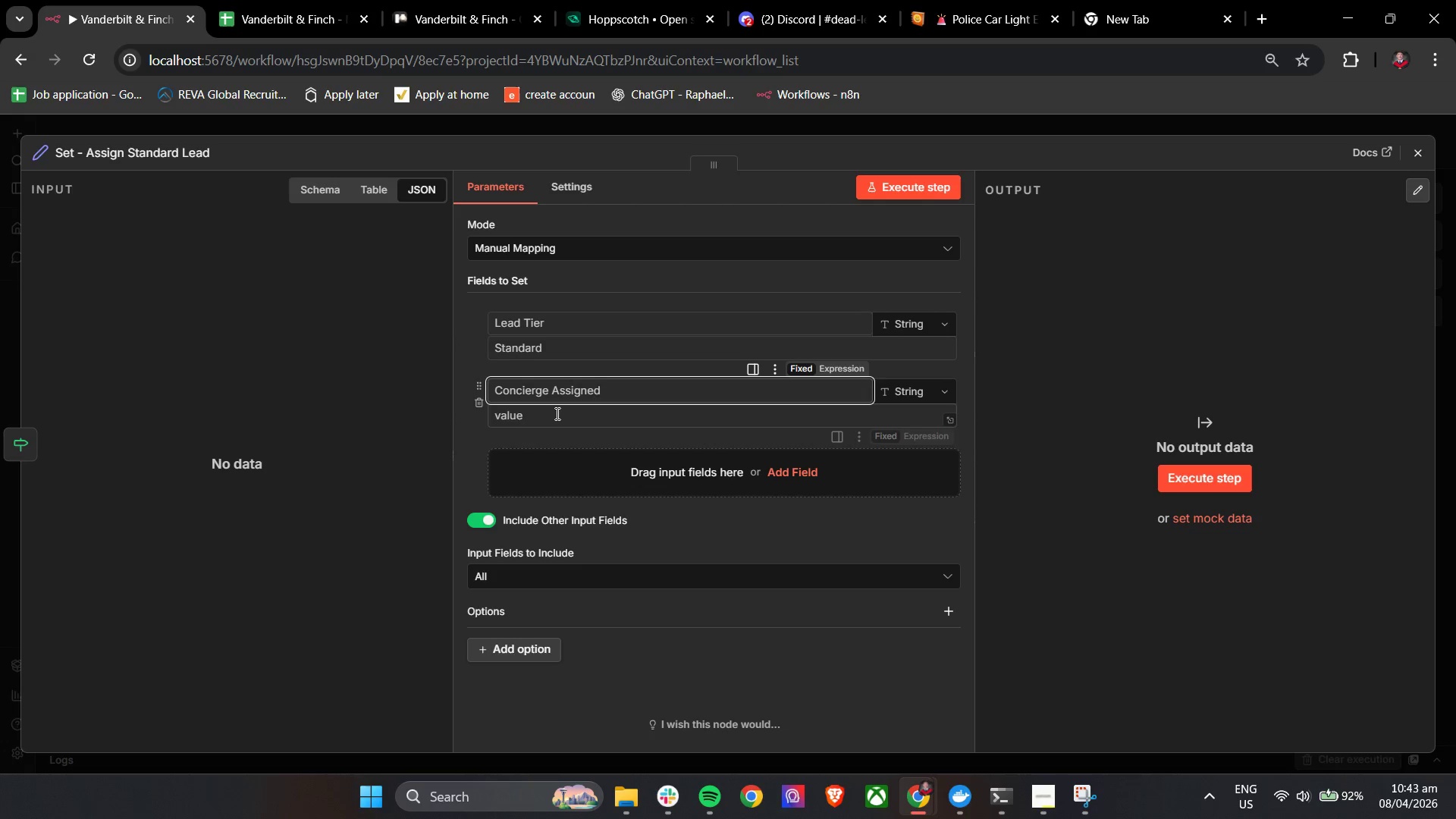 
left_click([556, 413])
 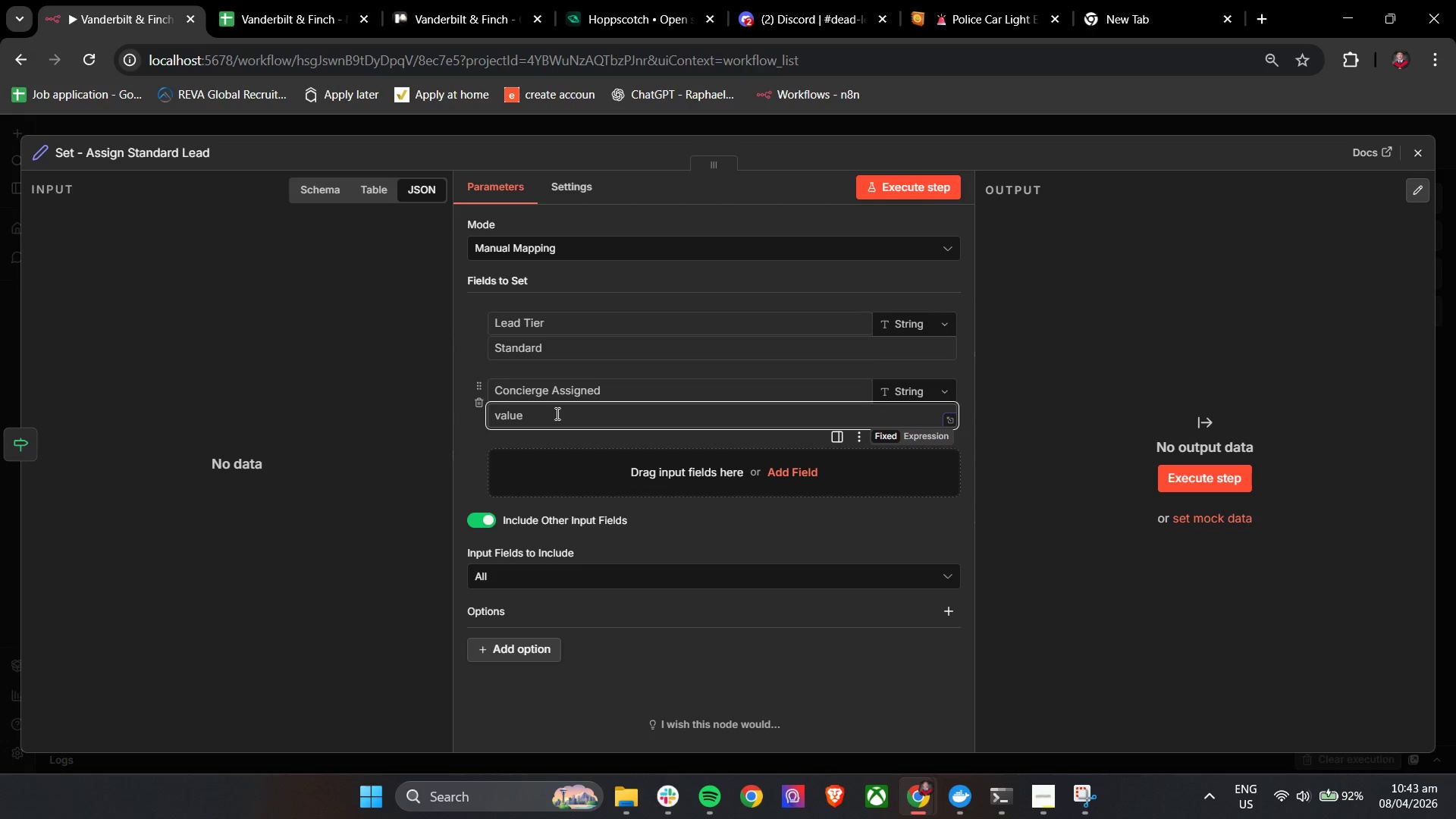 
type(Senior Associate)
 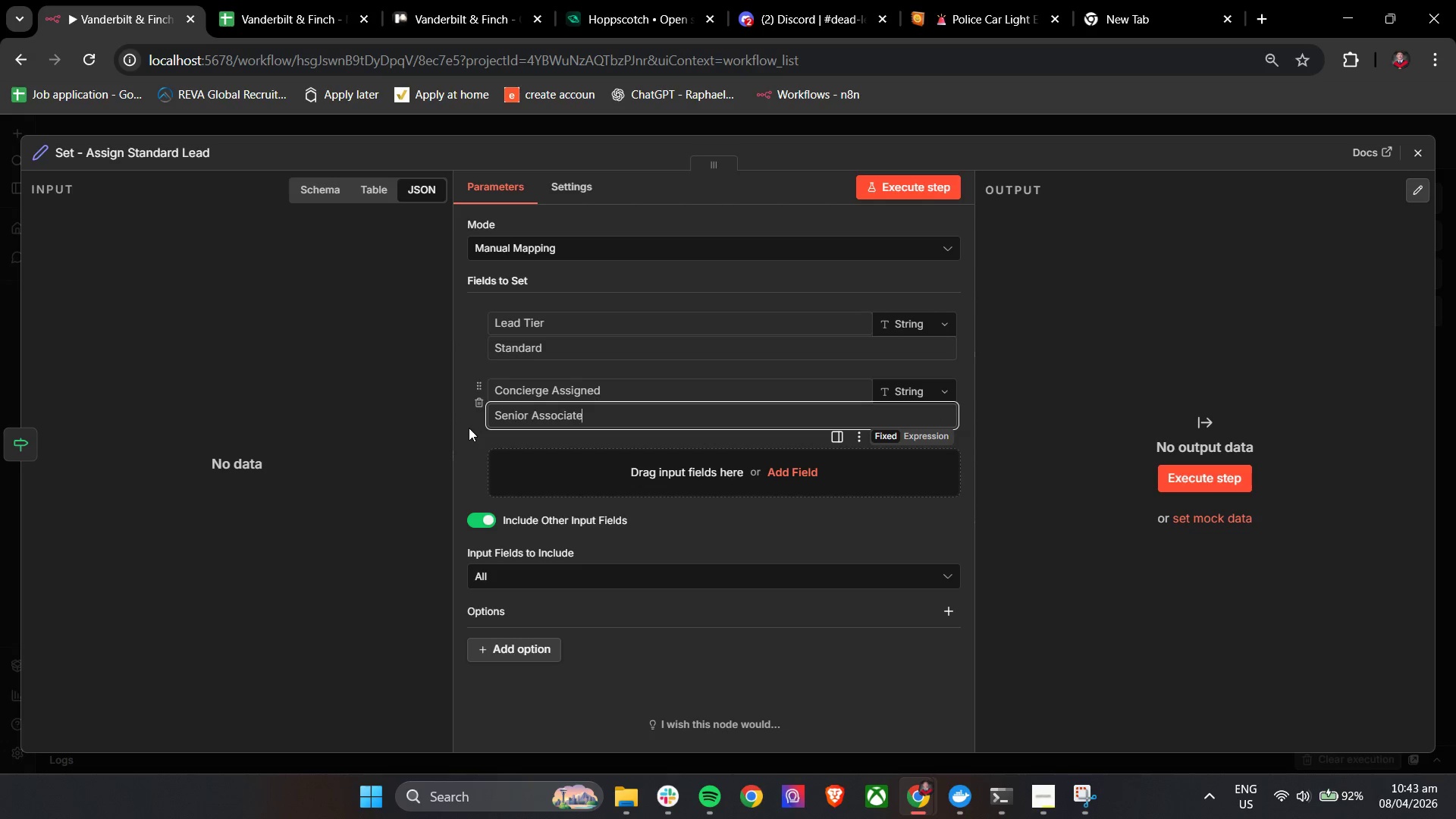 
left_click([453, 447])
 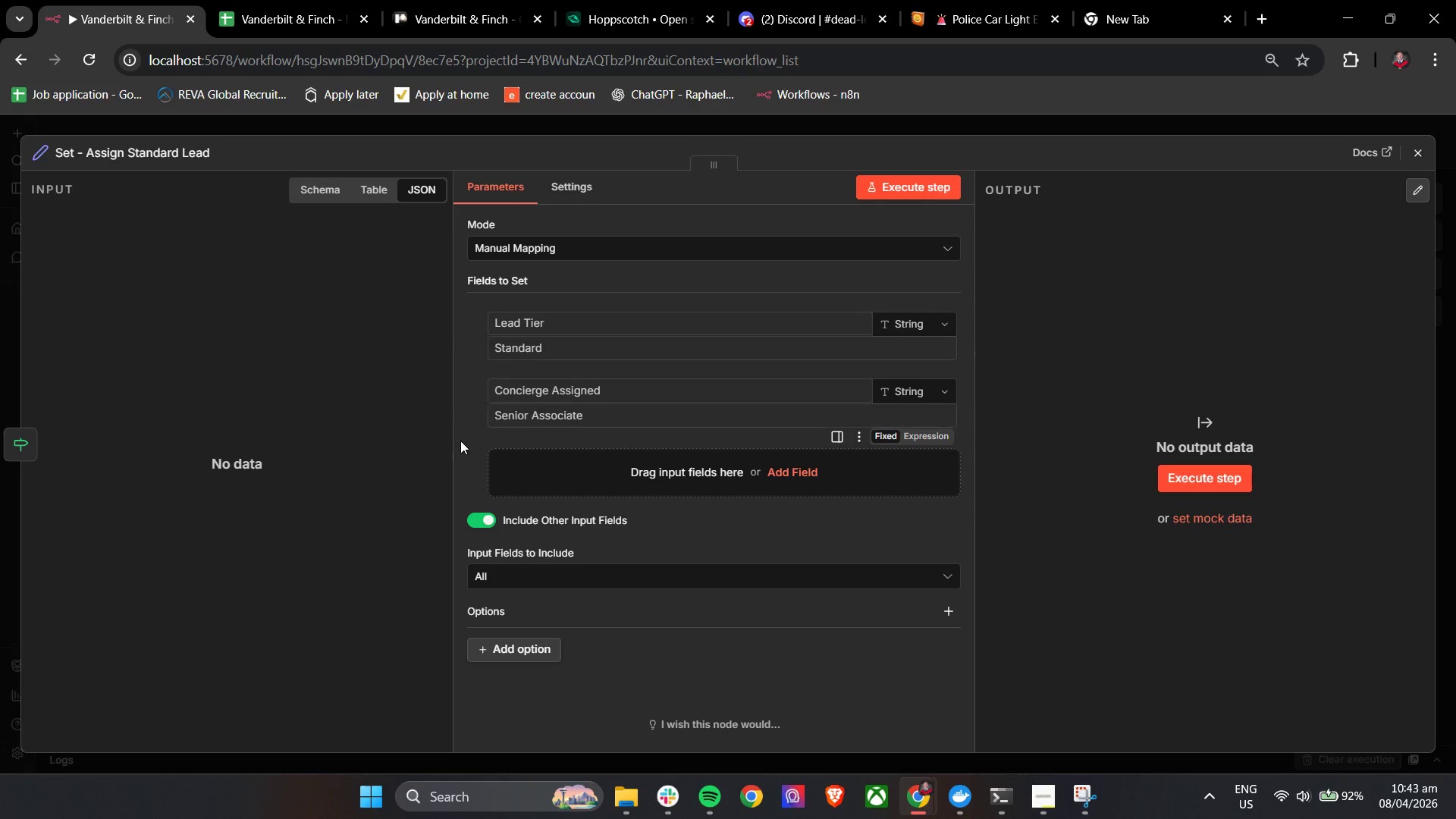 
left_click([460, 441])
 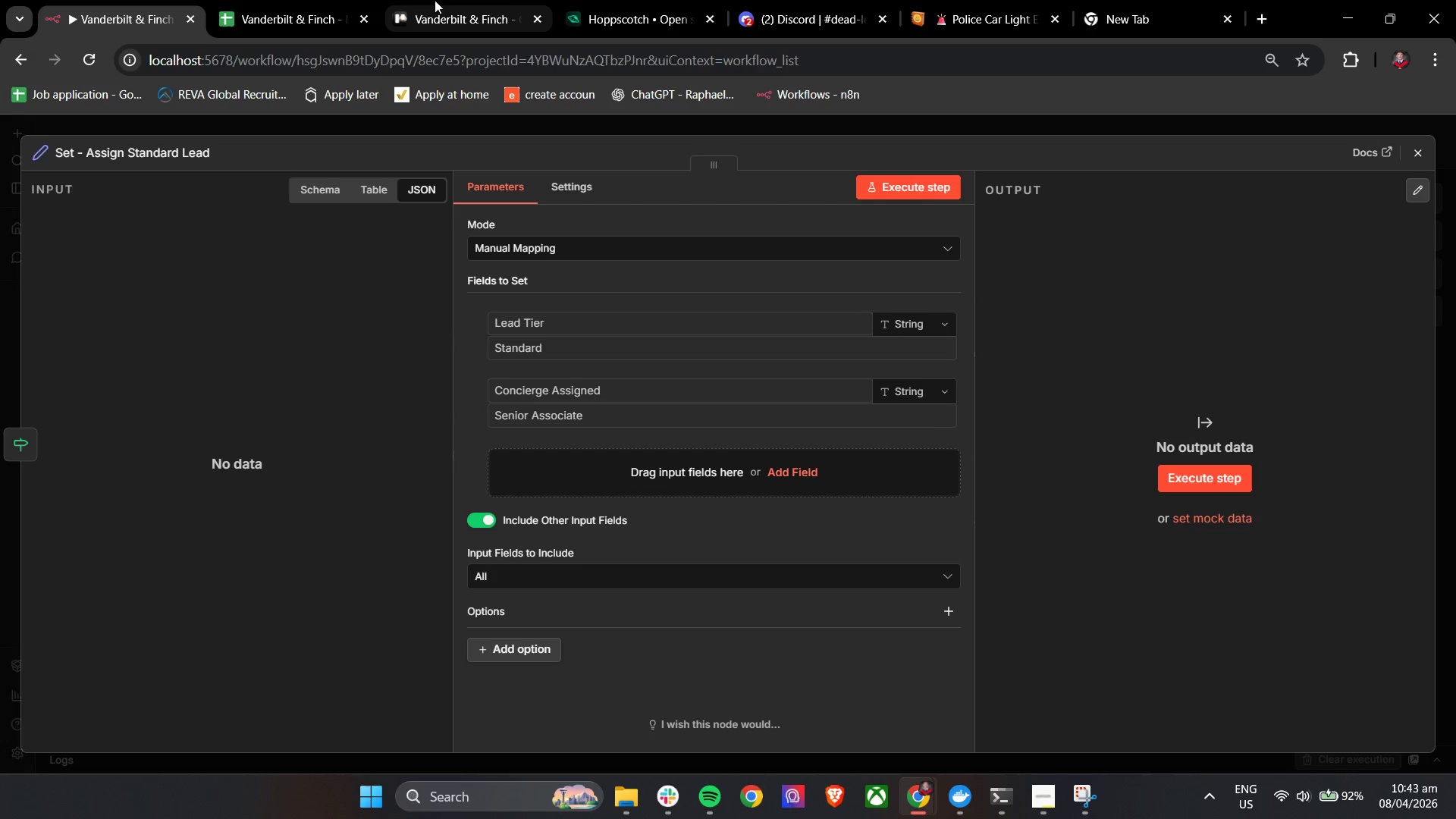 
left_click([435, 0])
 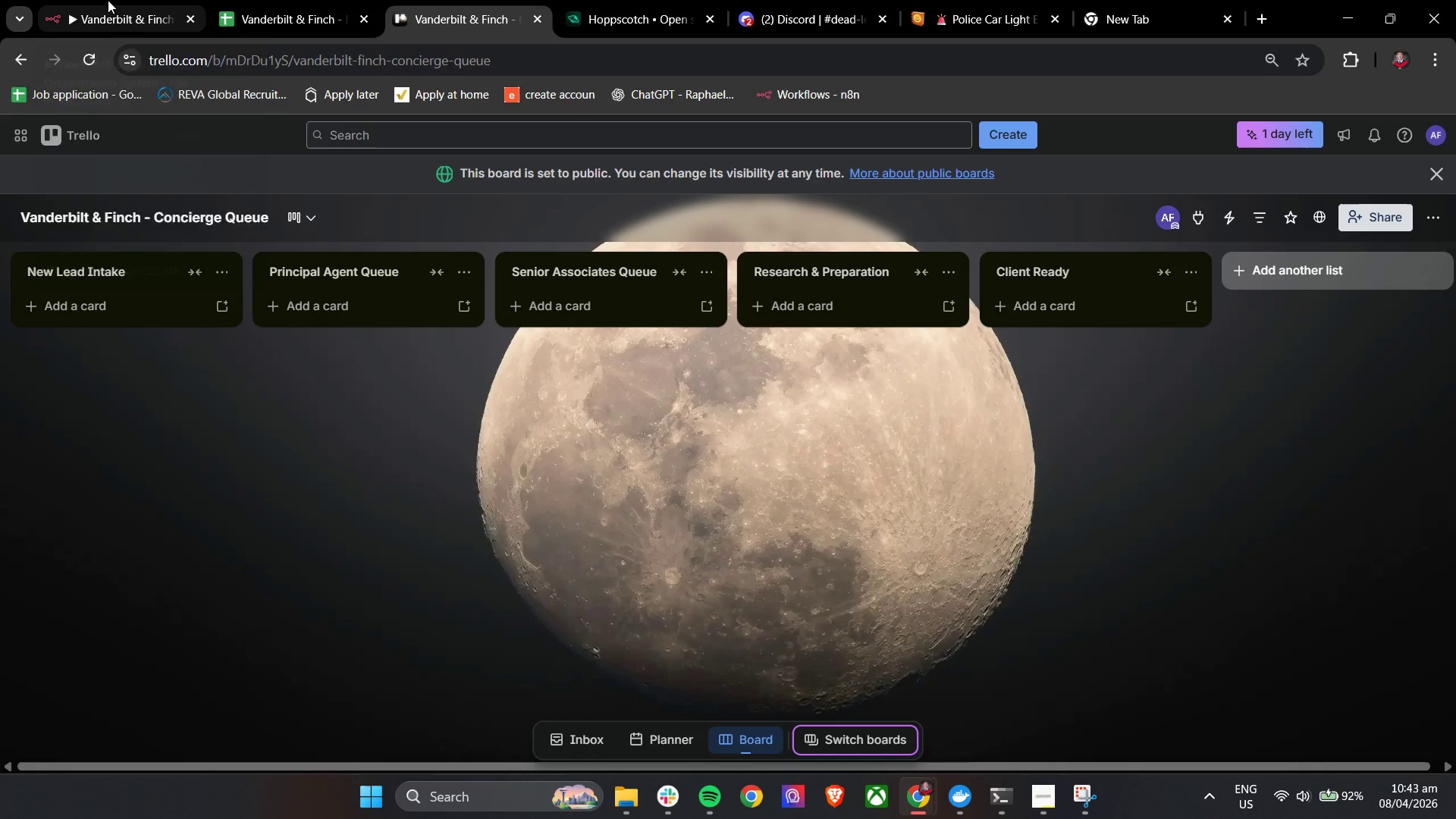 
left_click([108, 0])
 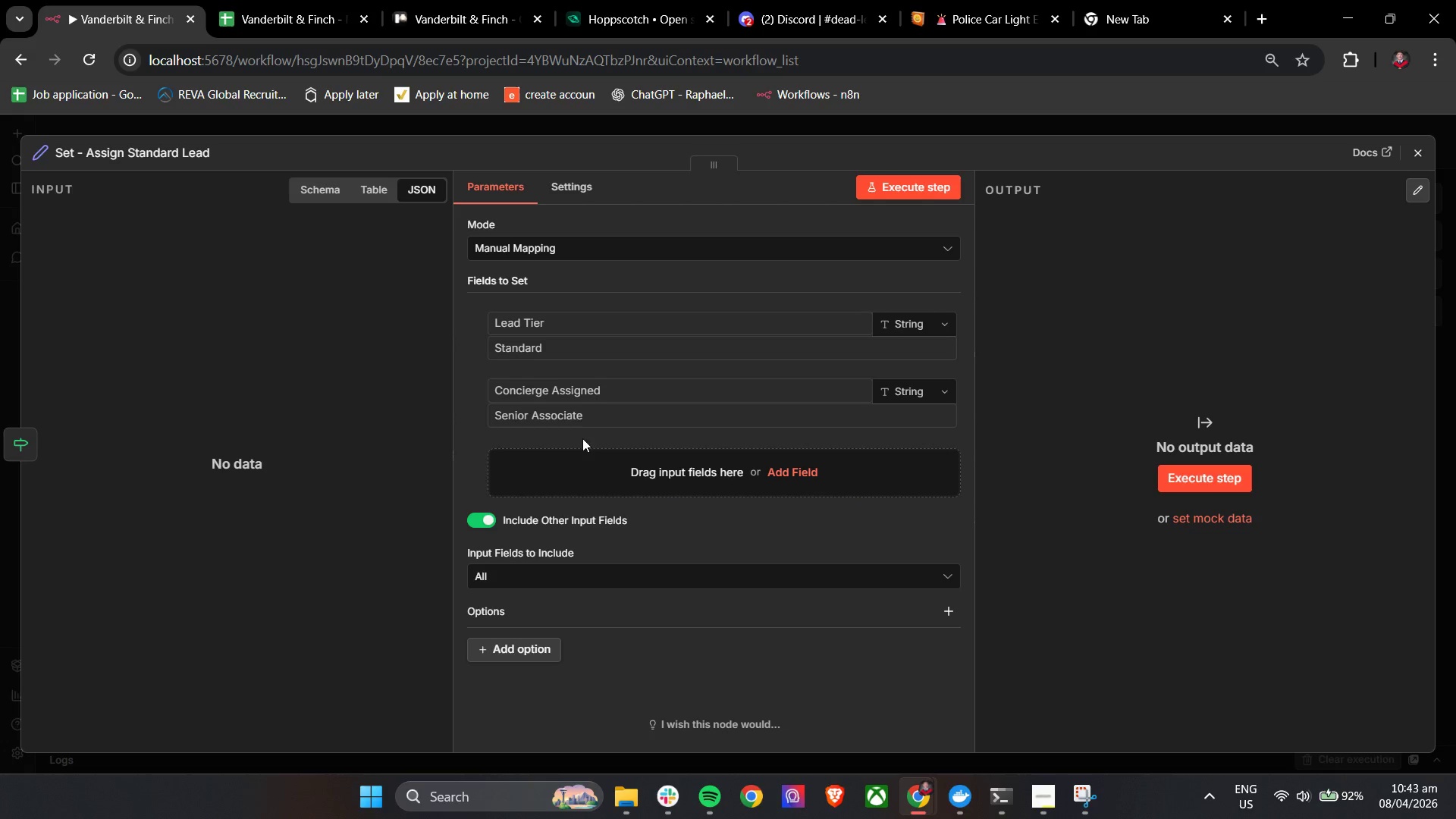 
left_click([601, 465])
 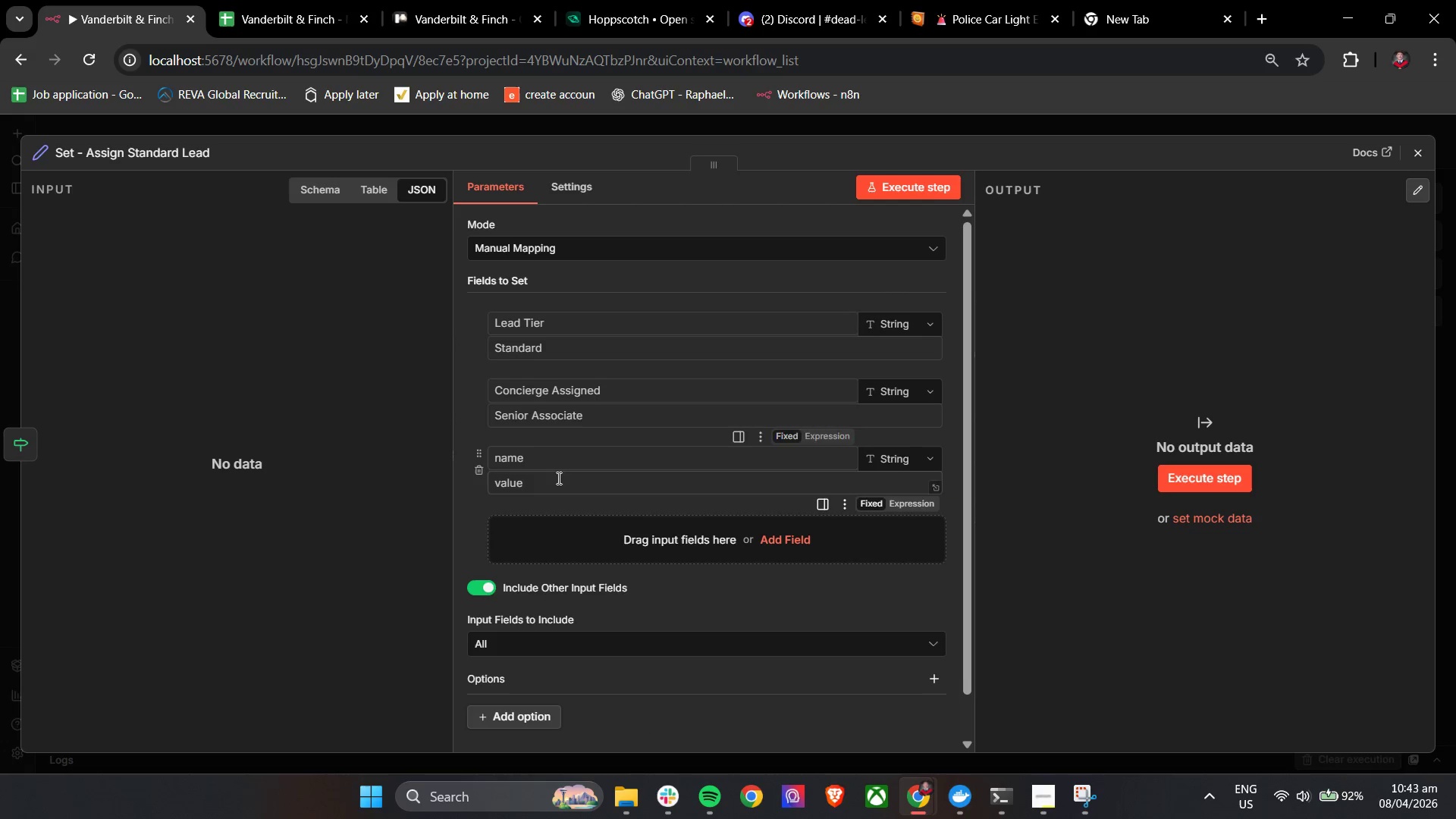 
left_click([546, 462])
 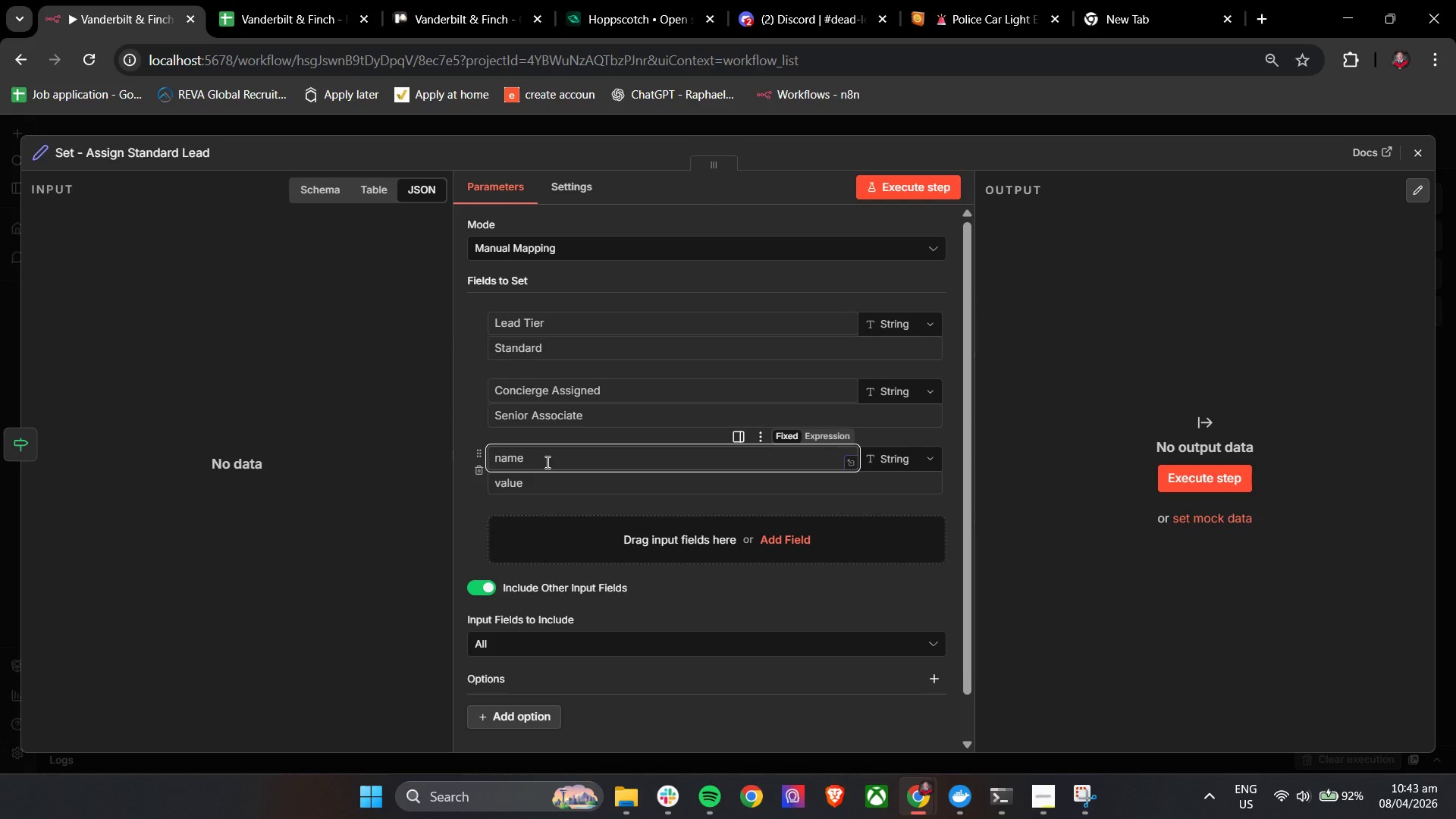 
type(Queue)
 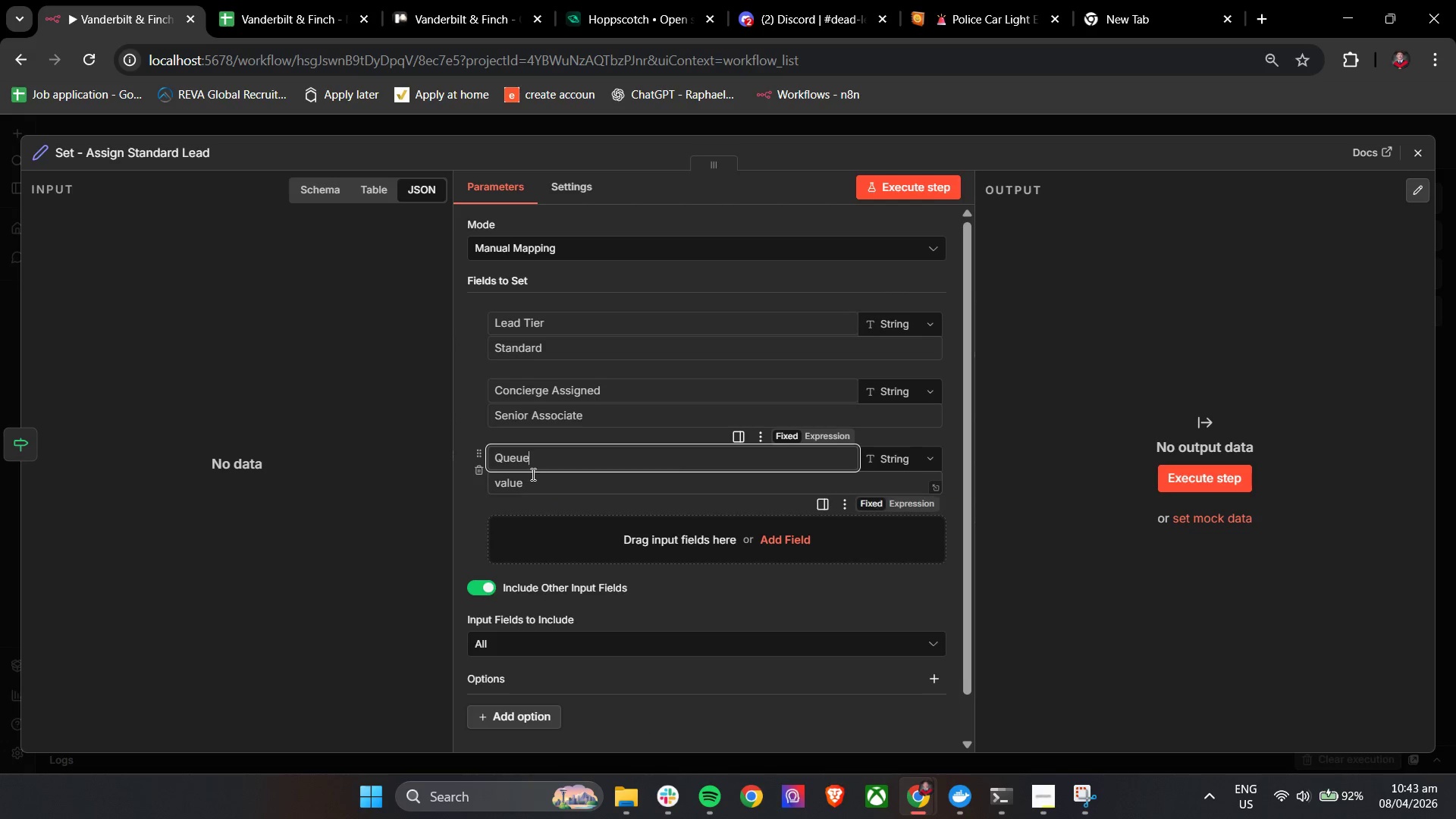 
left_click([520, 480])
 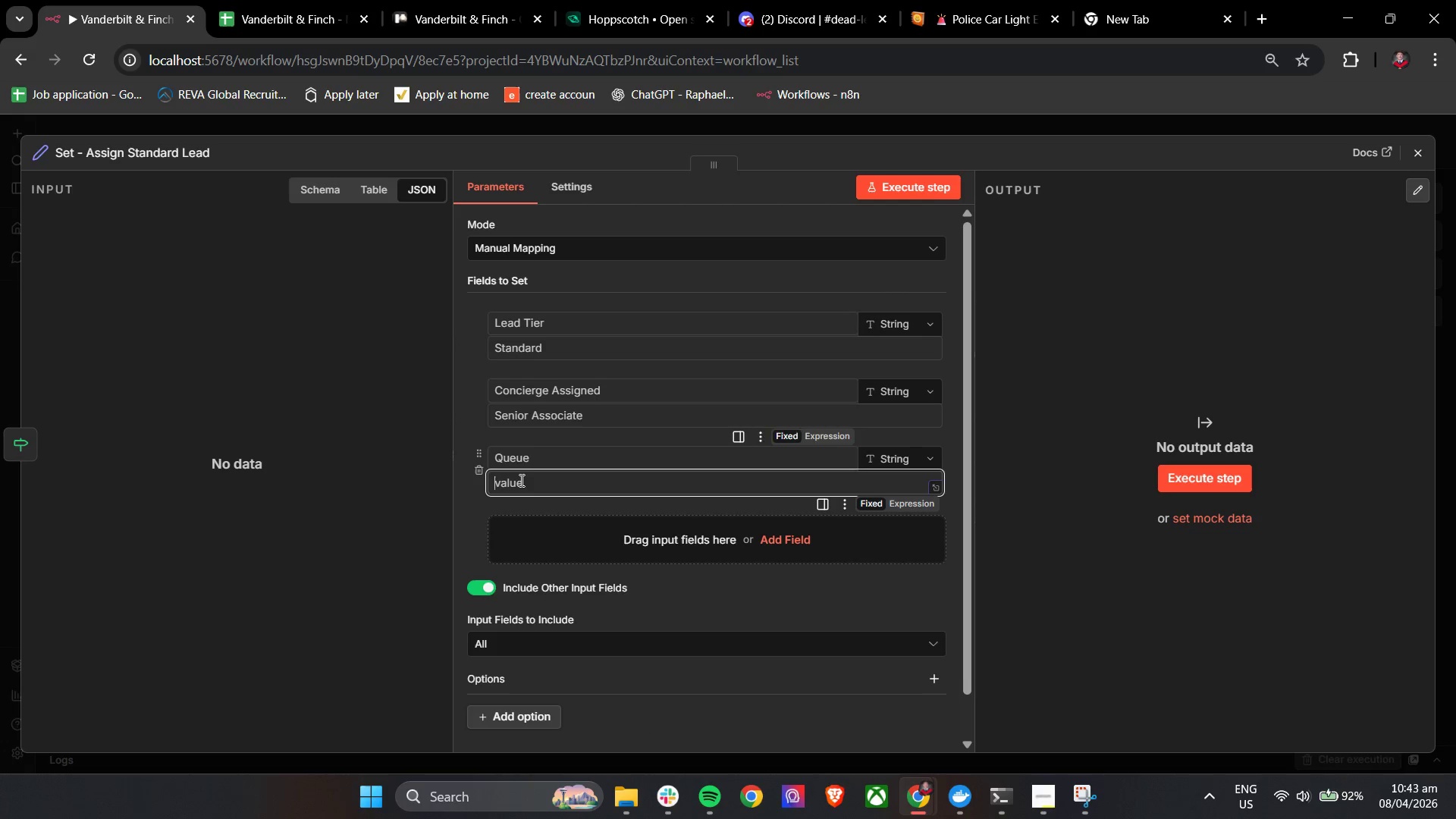 
type(Senior Assocai)
key(Backspace)
key(Backspace)
type(iates Qeueu)
key(Backspace)
key(Backspace)
key(Backspace)
key(Backspace)
type(ueue)
 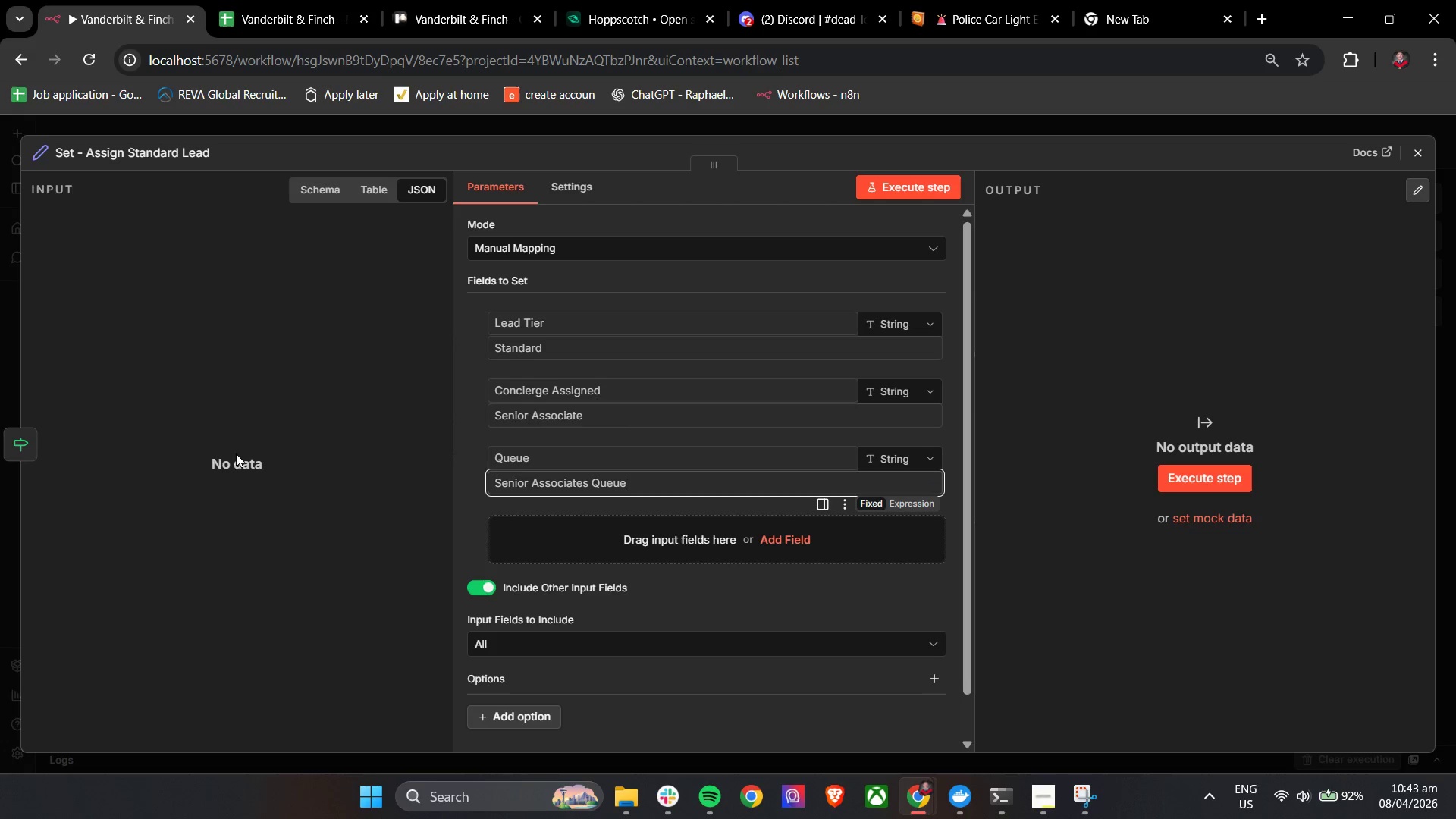 
left_click([469, 500])
 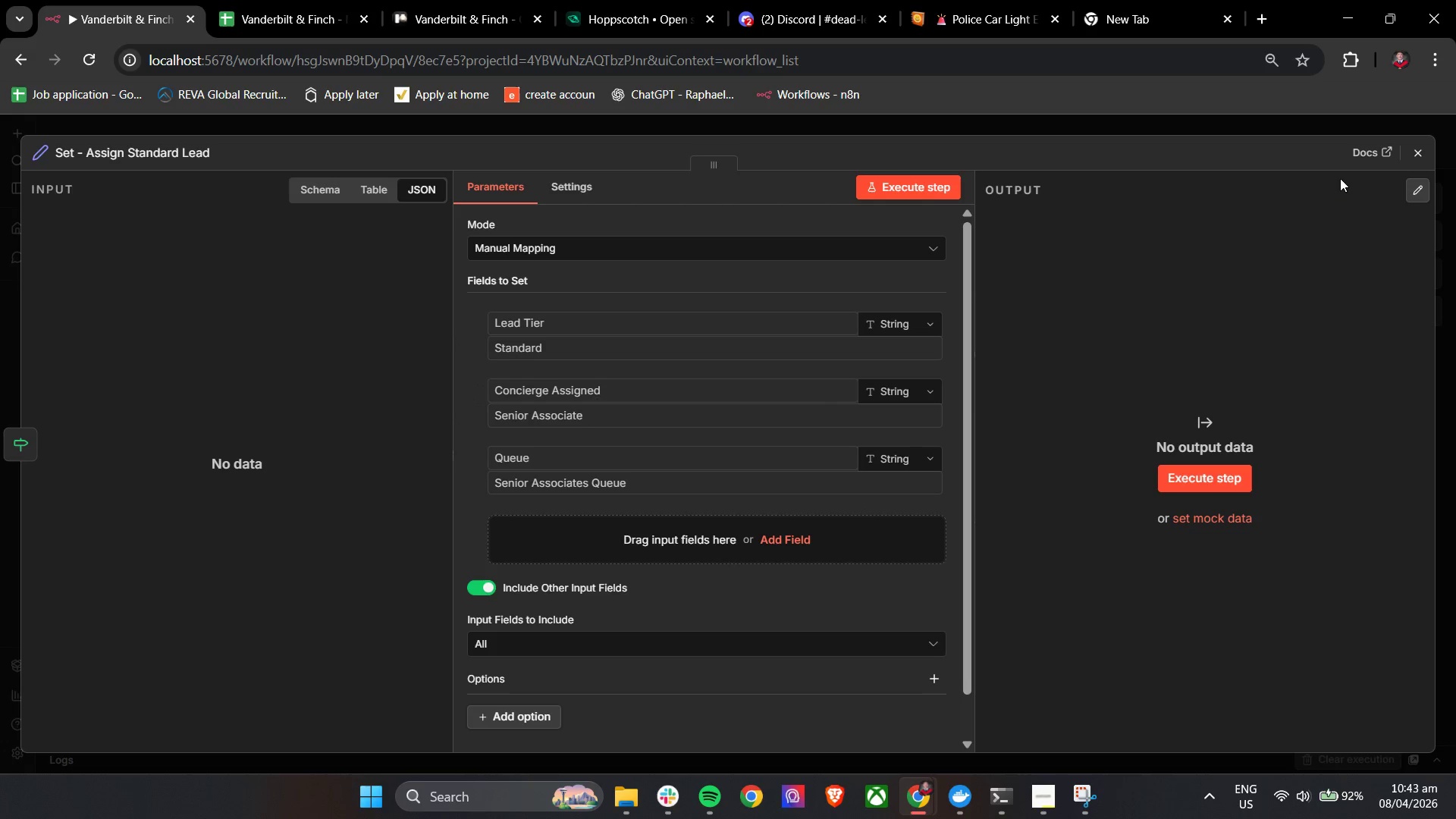 
left_click([1417, 151])
 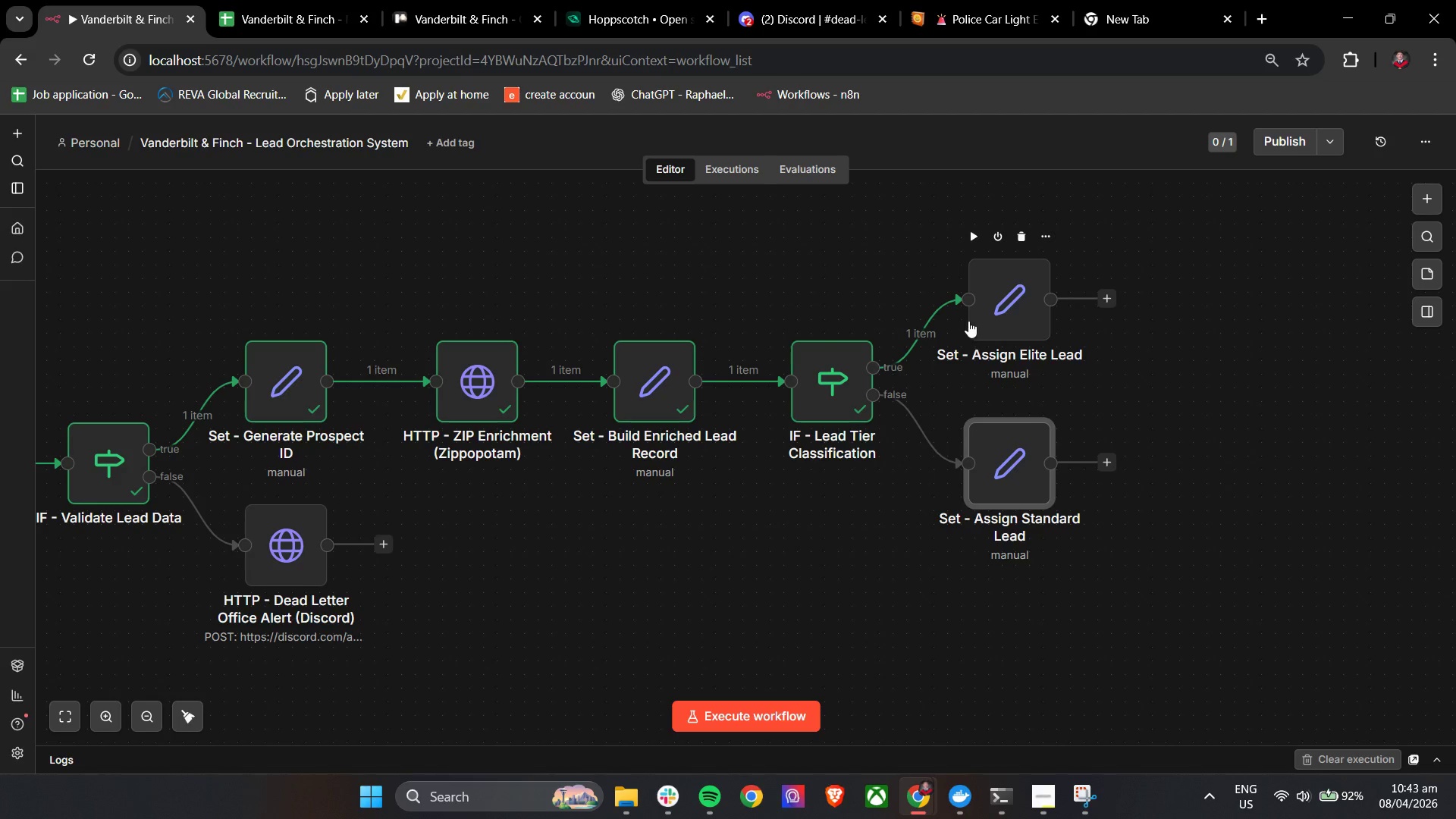 
double_click([987, 311])
 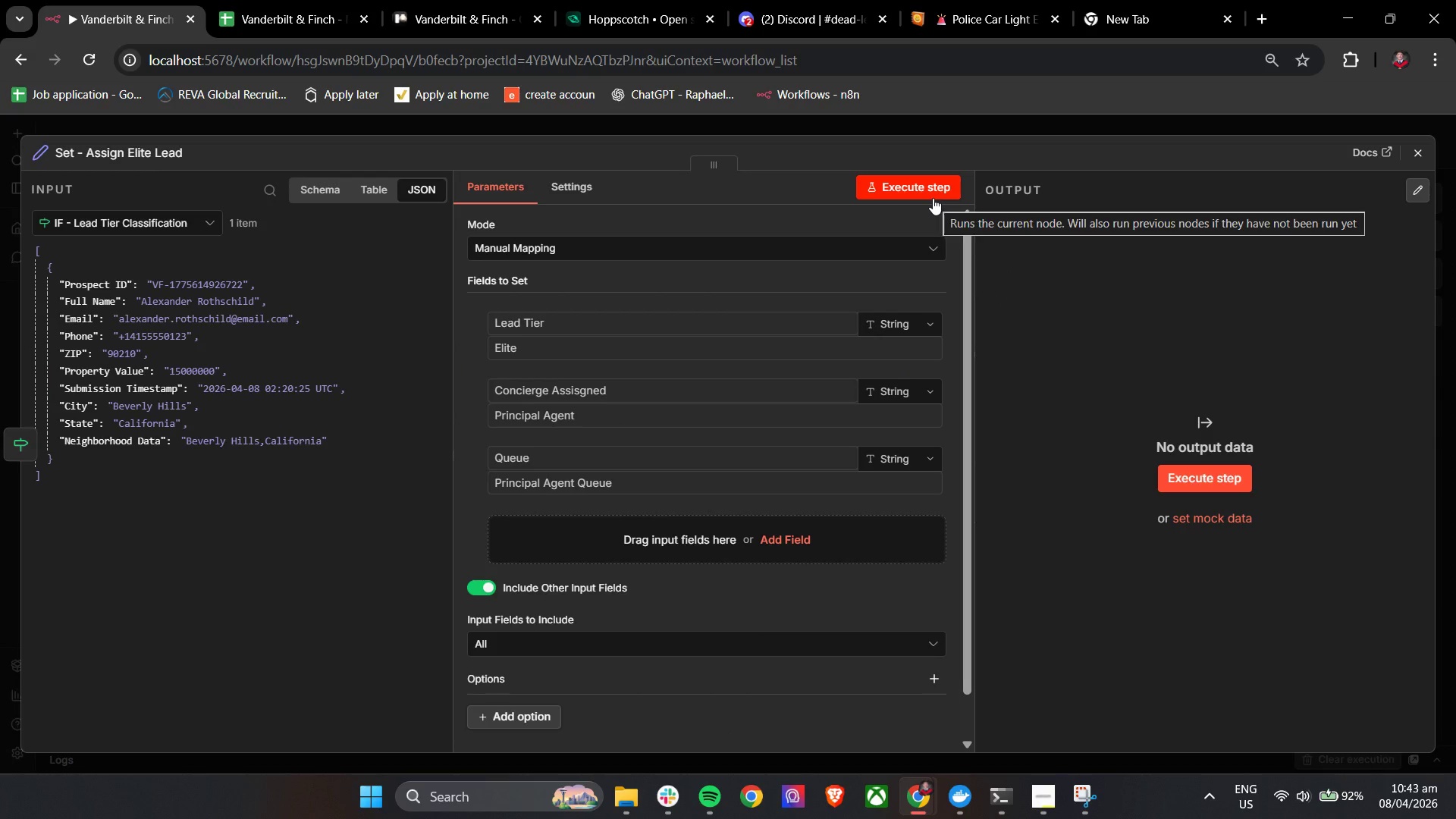 
left_click([933, 198])
 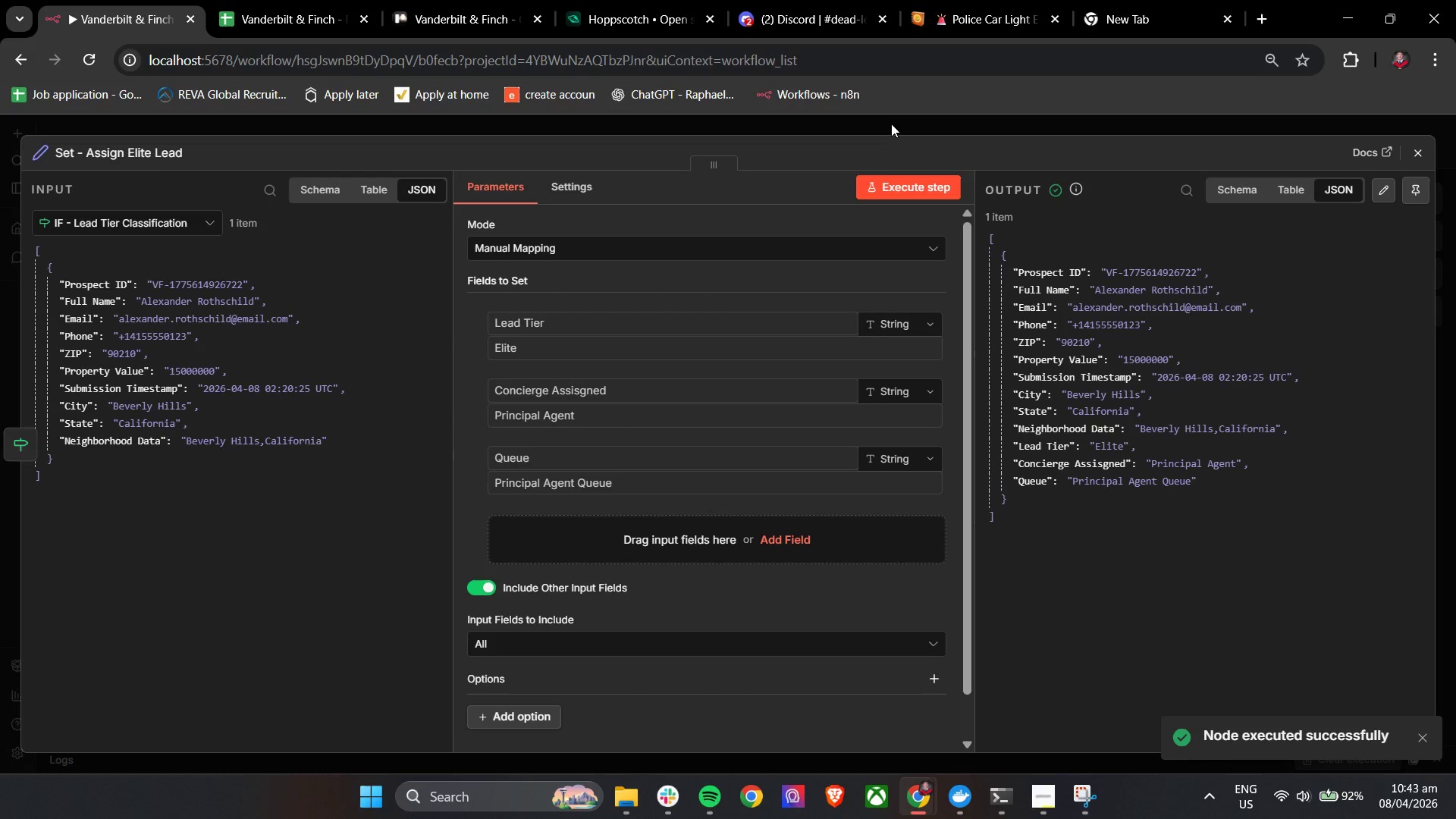 
left_click([883, 146])
 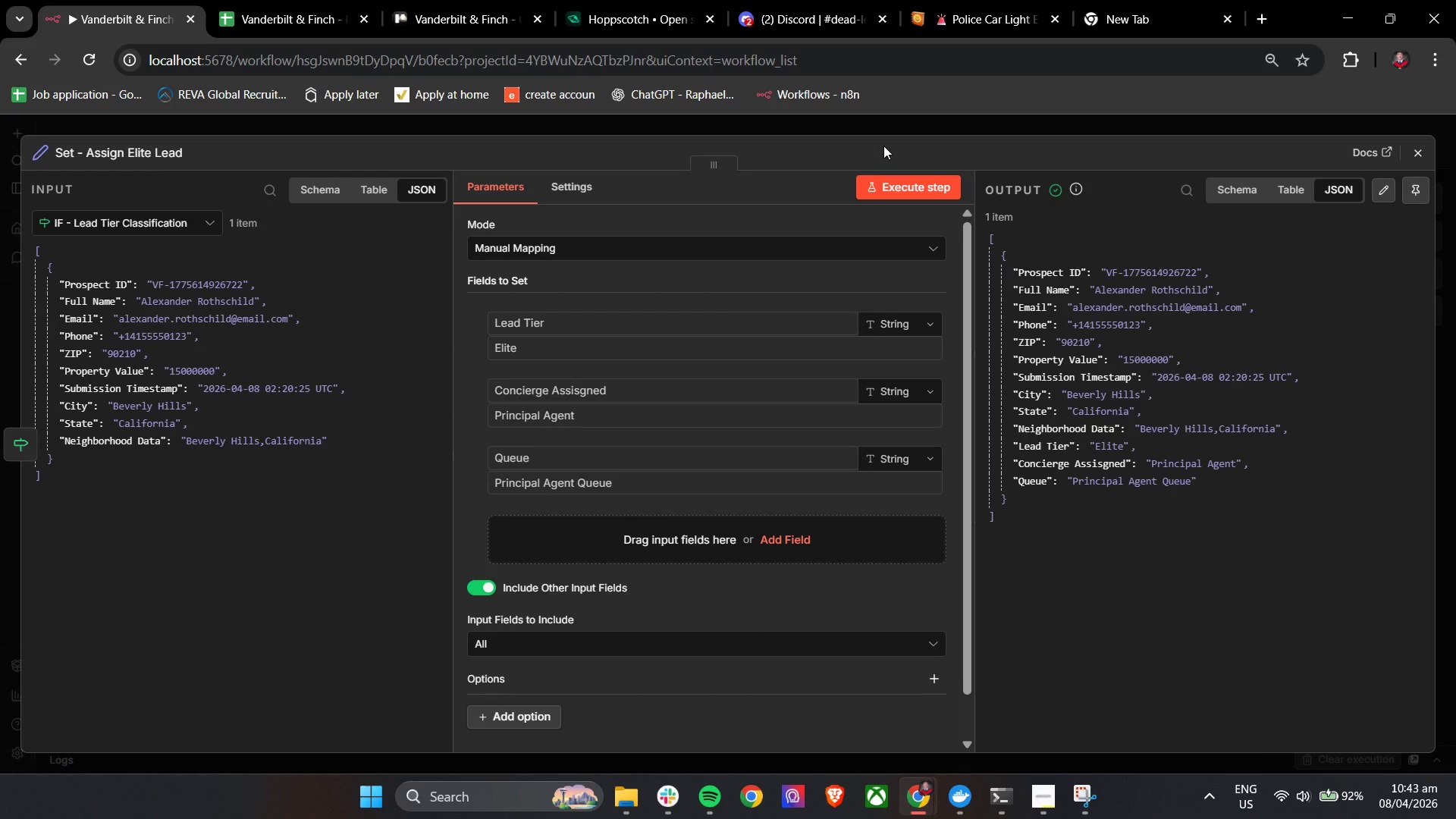 
wait(13.3)
 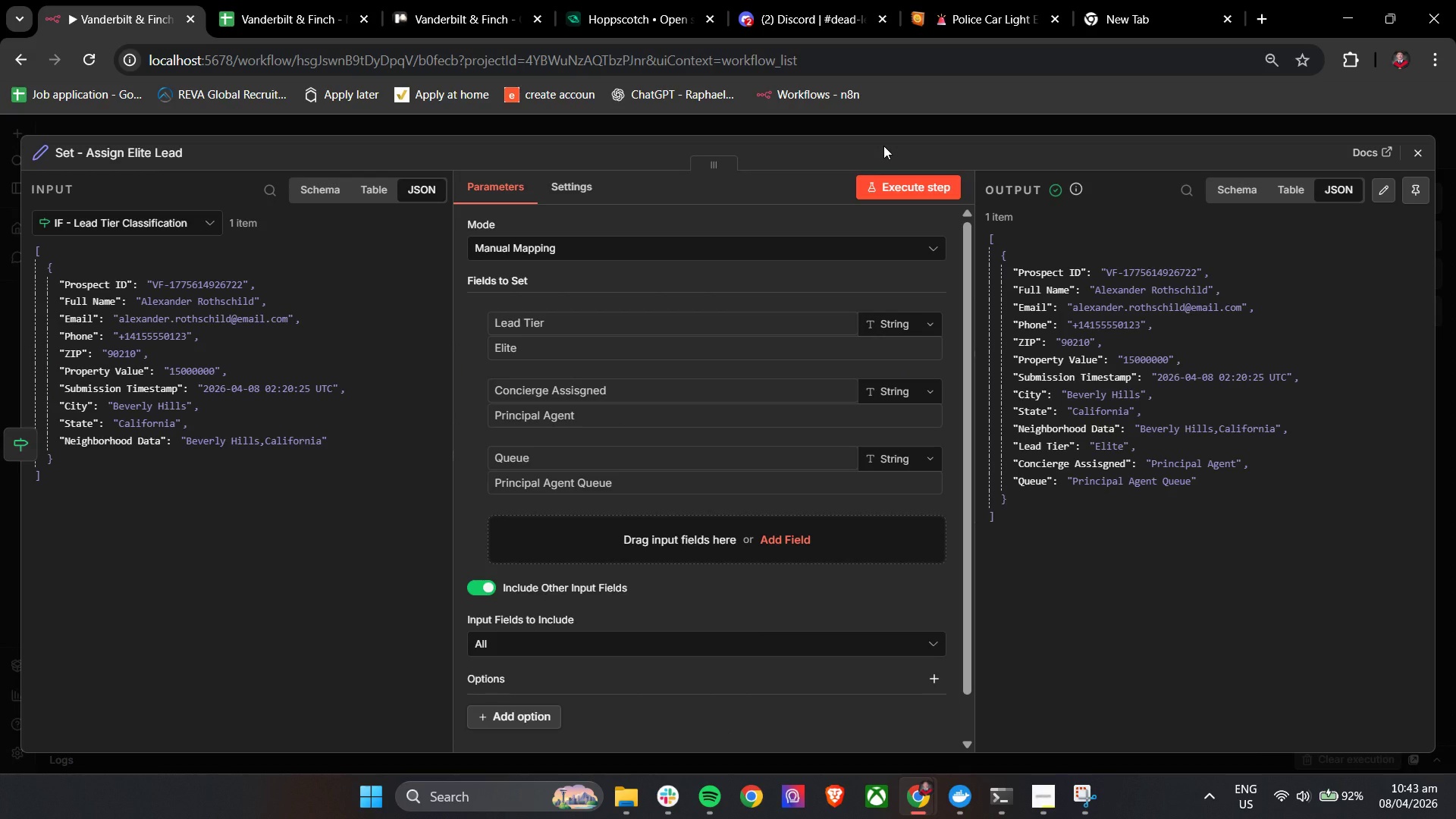 
left_click([1414, 150])
 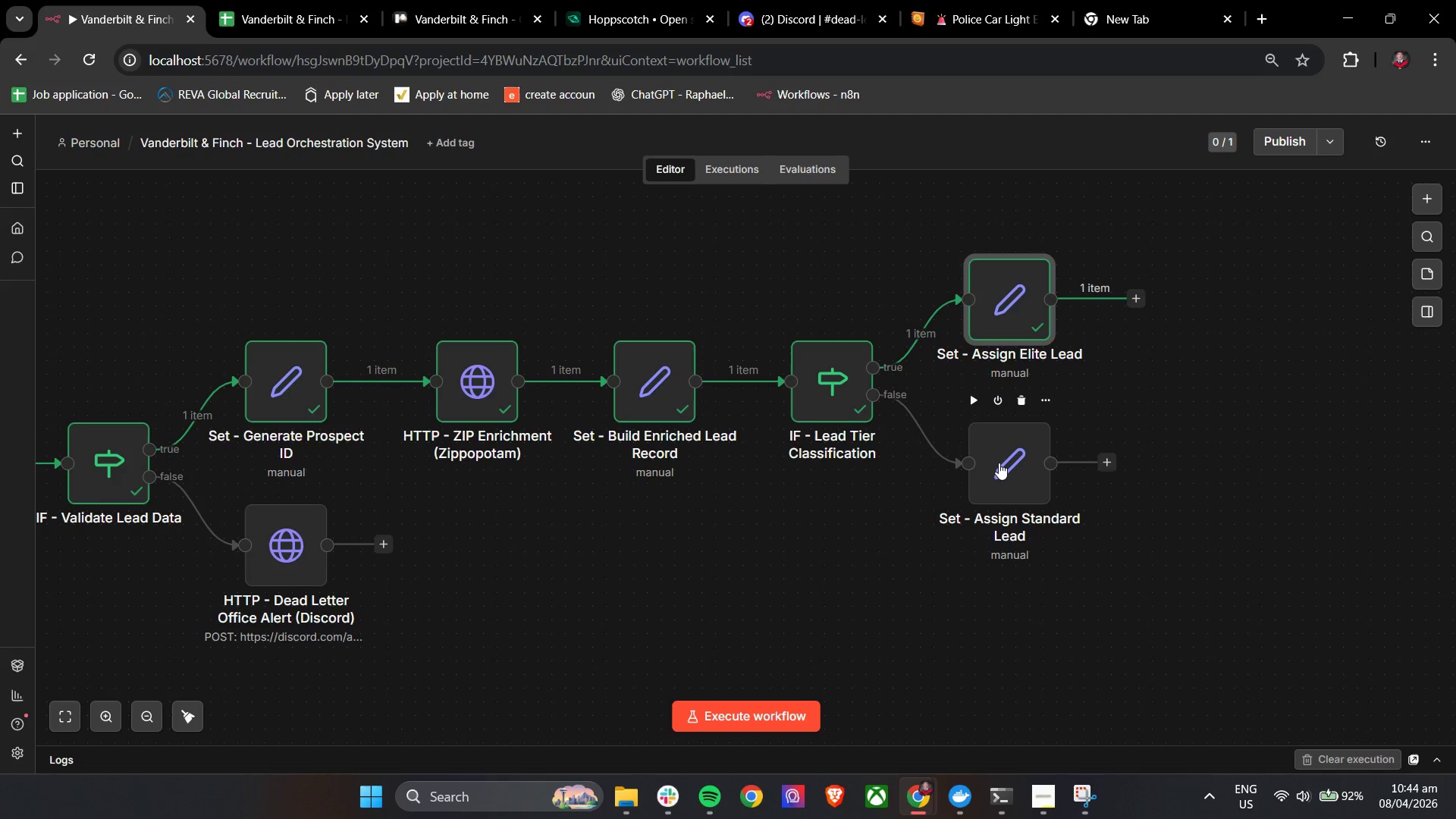 
double_click([999, 463])
 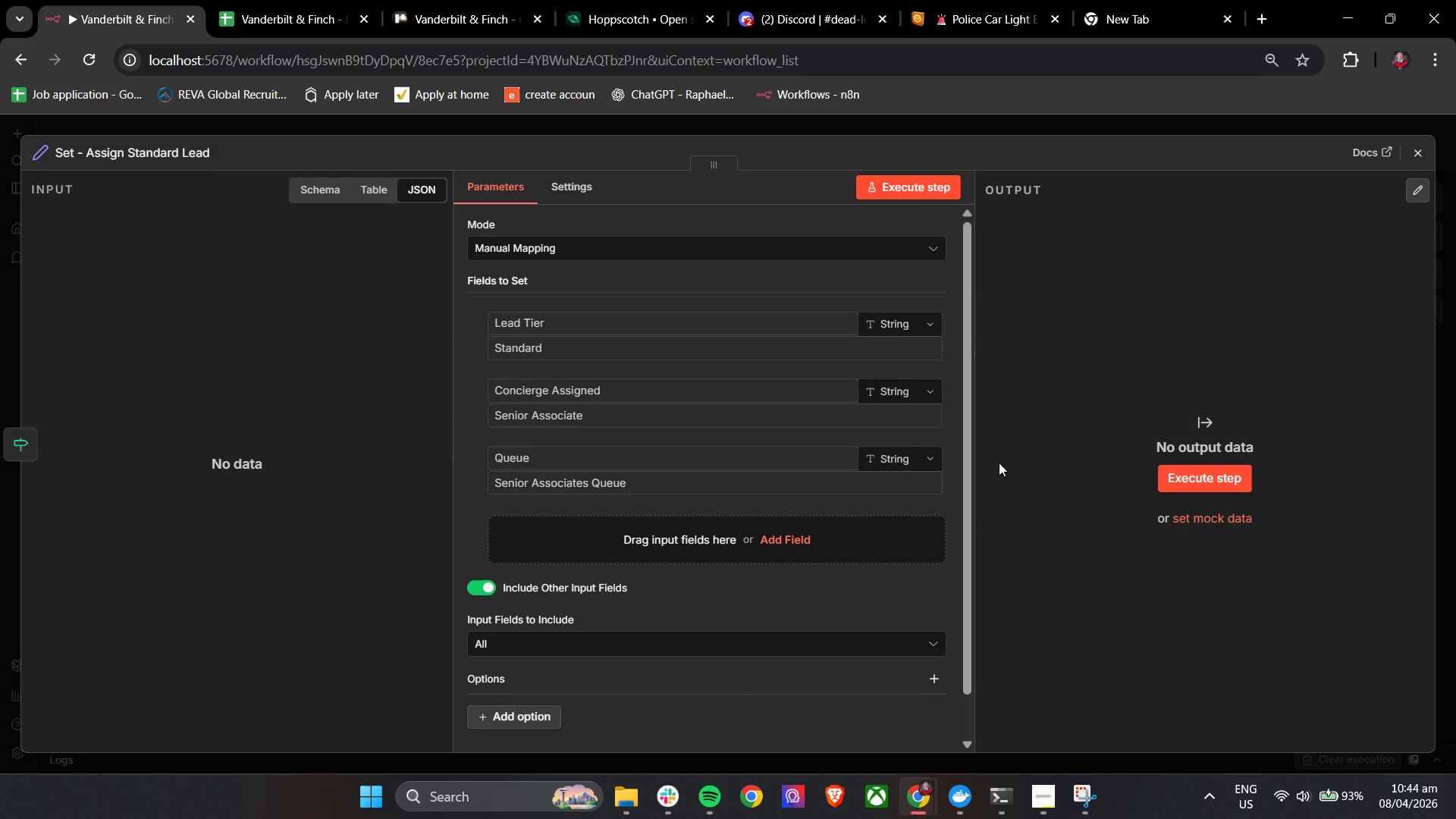 
wait(34.61)
 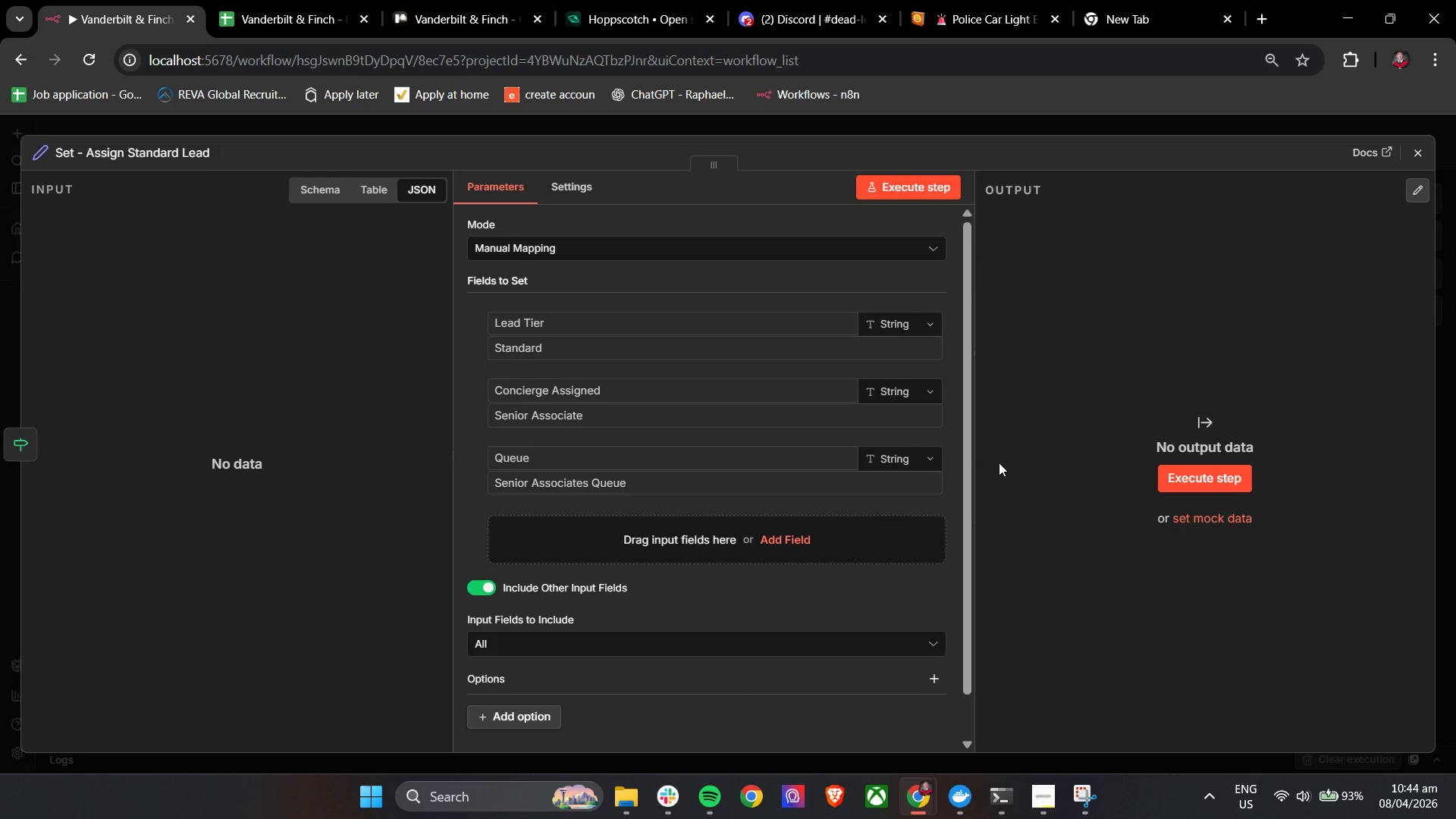 
left_click([1416, 158])
 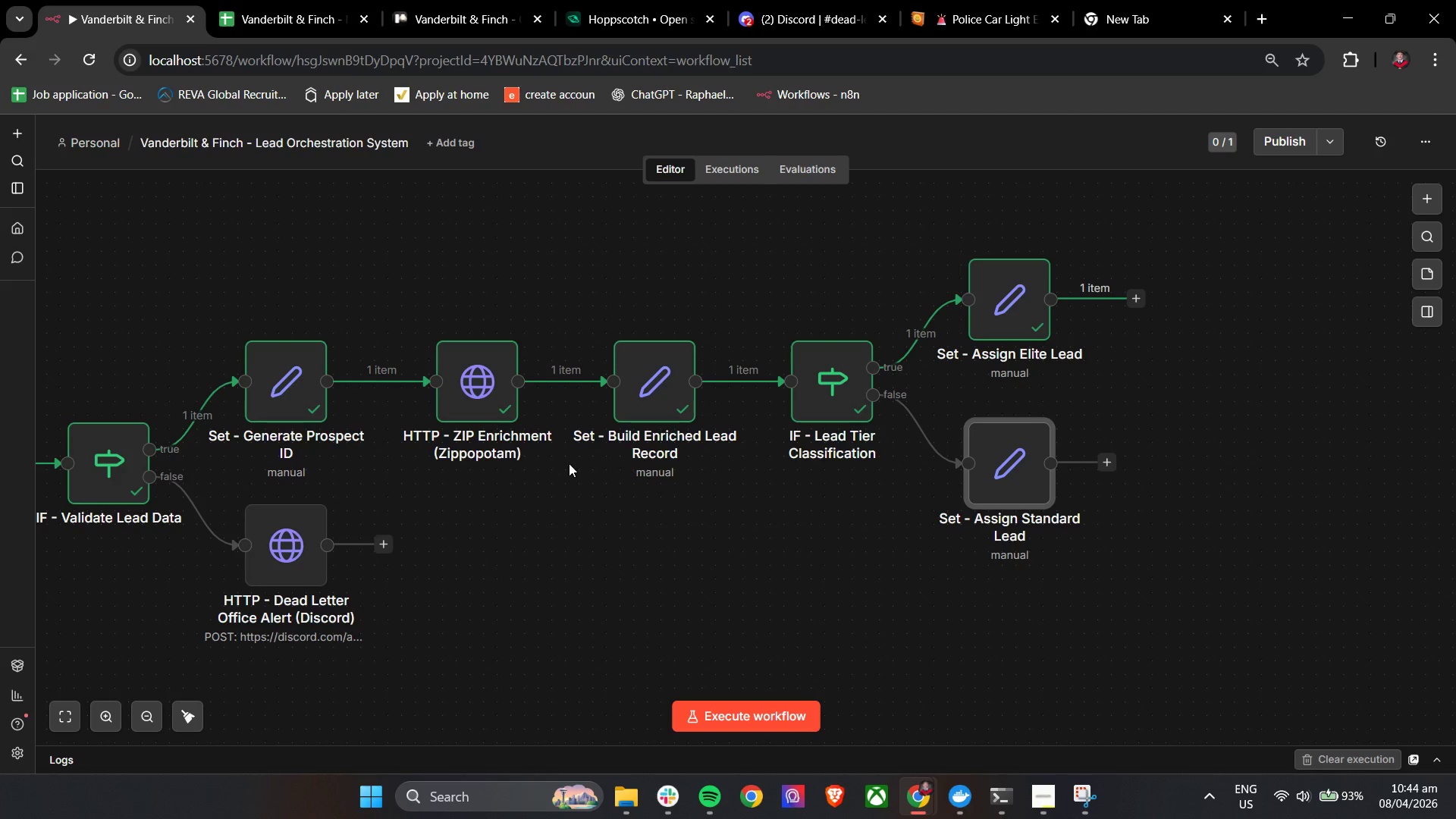 
hold_key(key=ControlLeft, duration=0.69)
left_click_drag(start_coordinate=[550, 499], to_coordinate=[953, 517])
 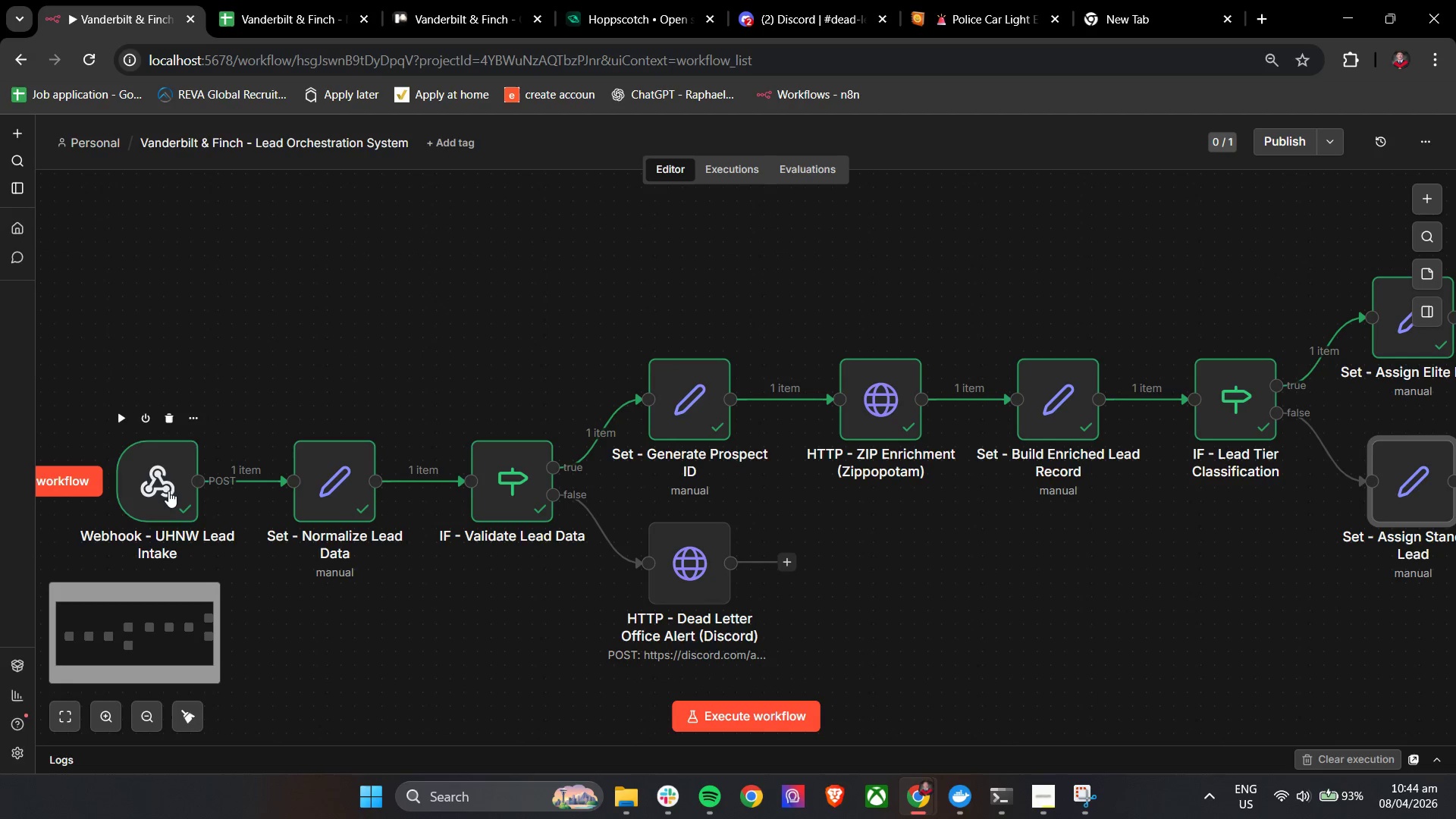 
double_click([168, 491])
 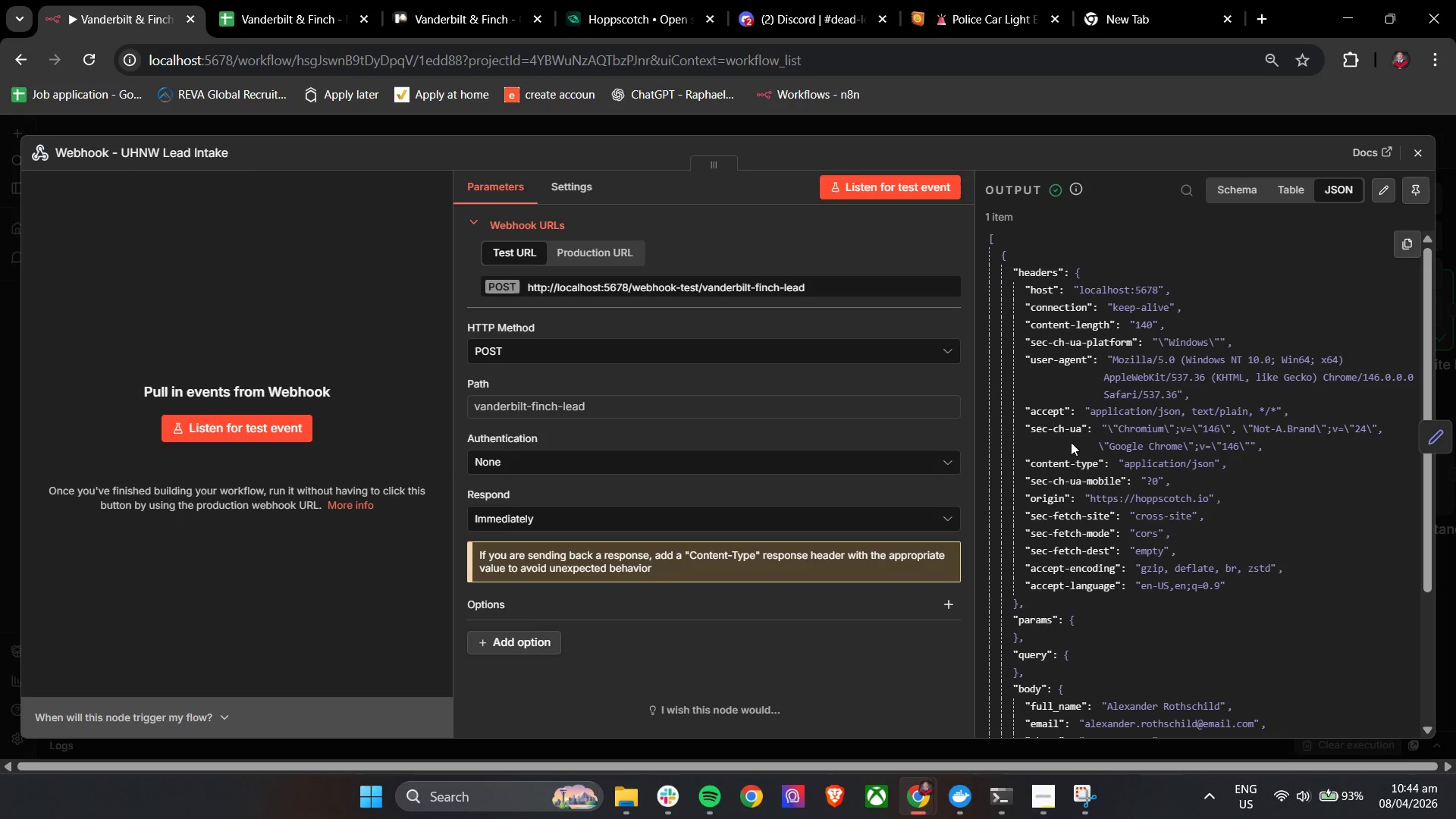 
scroll: coordinate [1163, 454], scroll_direction: down, amount: 8.0
 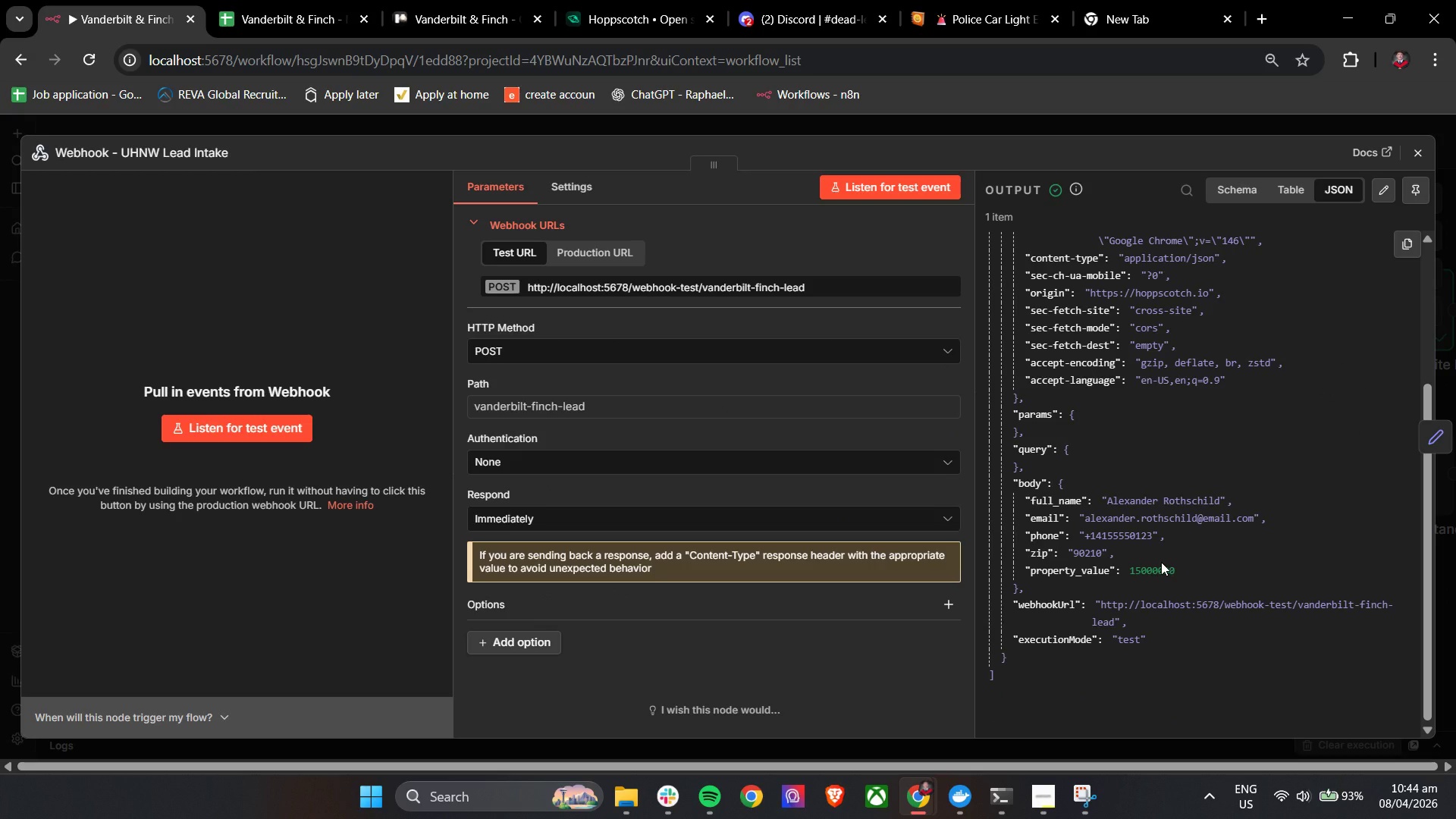 
wait(5.69)
 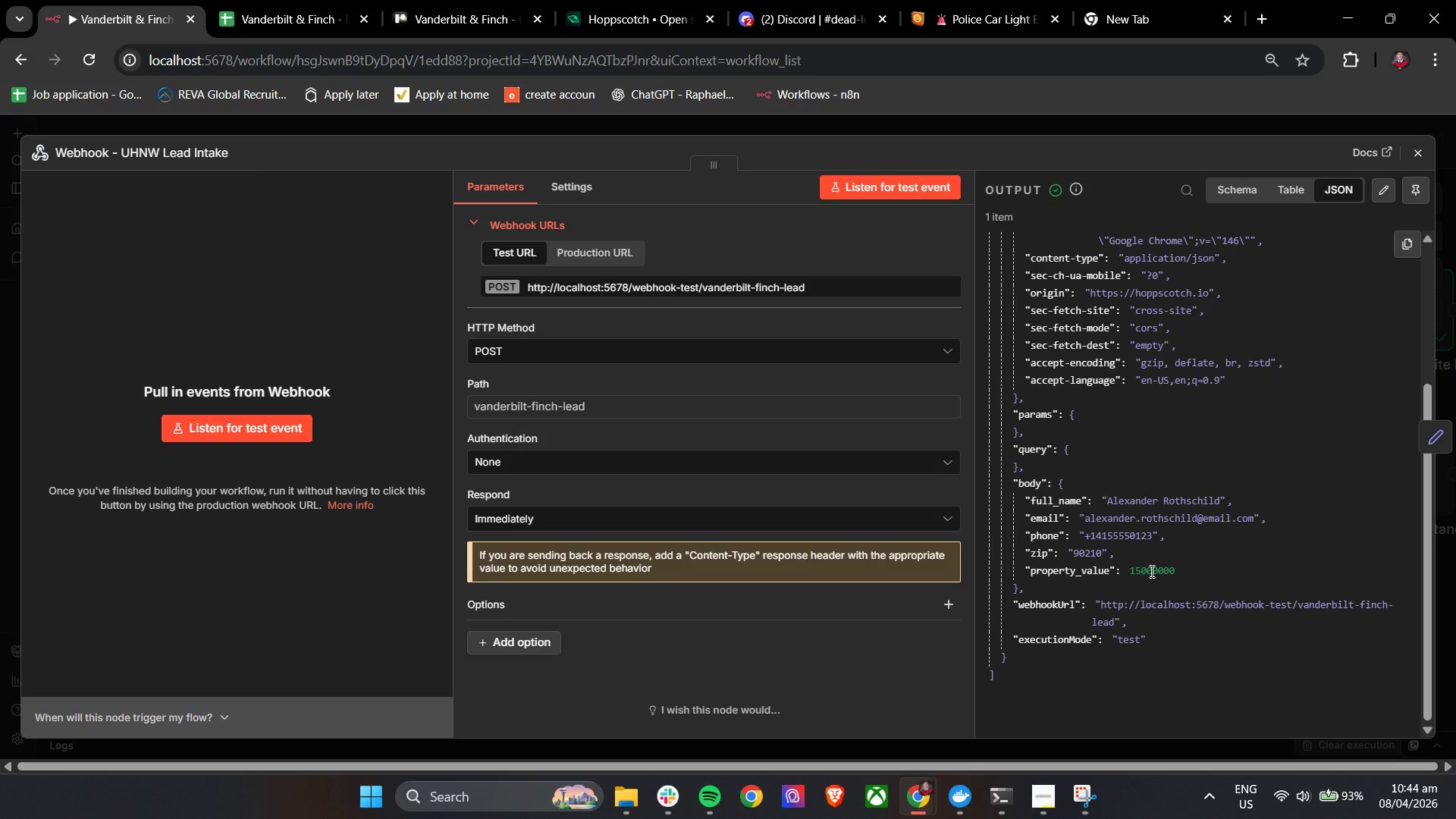 
left_click([1386, 189])
 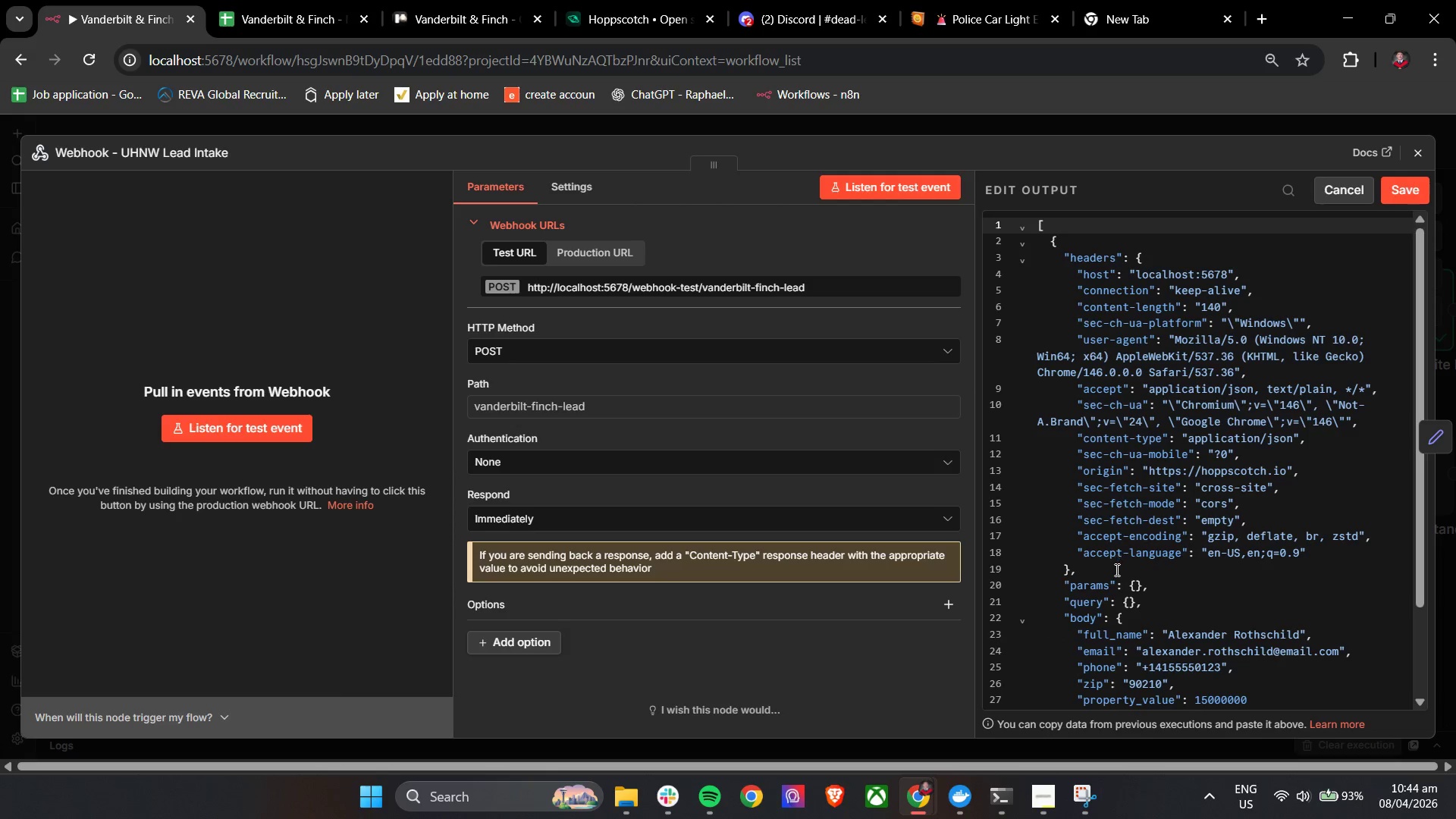 
scroll: coordinate [1181, 570], scroll_direction: down, amount: 3.0
 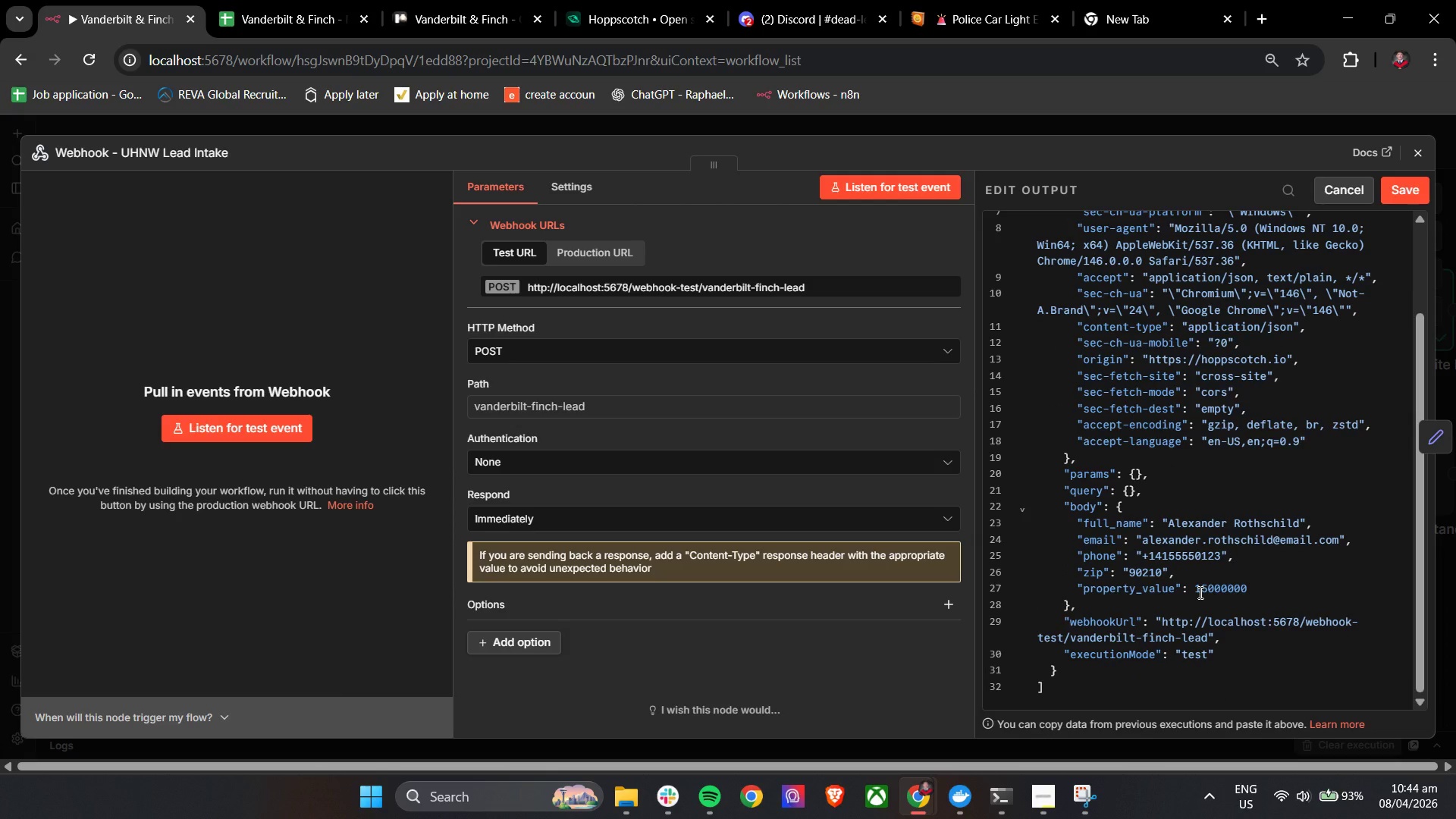 
left_click([1199, 592])
 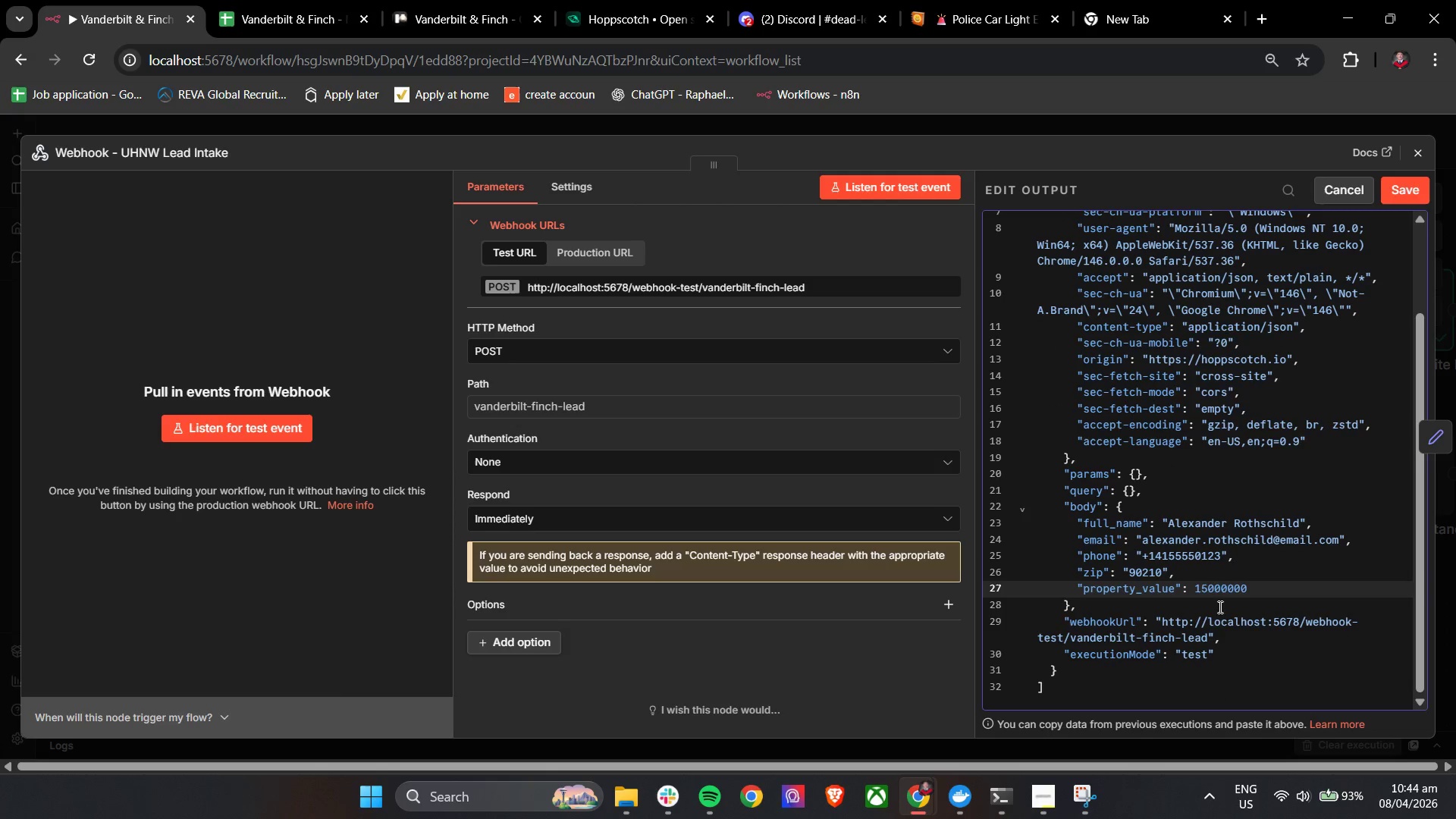 
left_click_drag(start_coordinate=[1253, 591], to_coordinate=[1196, 594])
 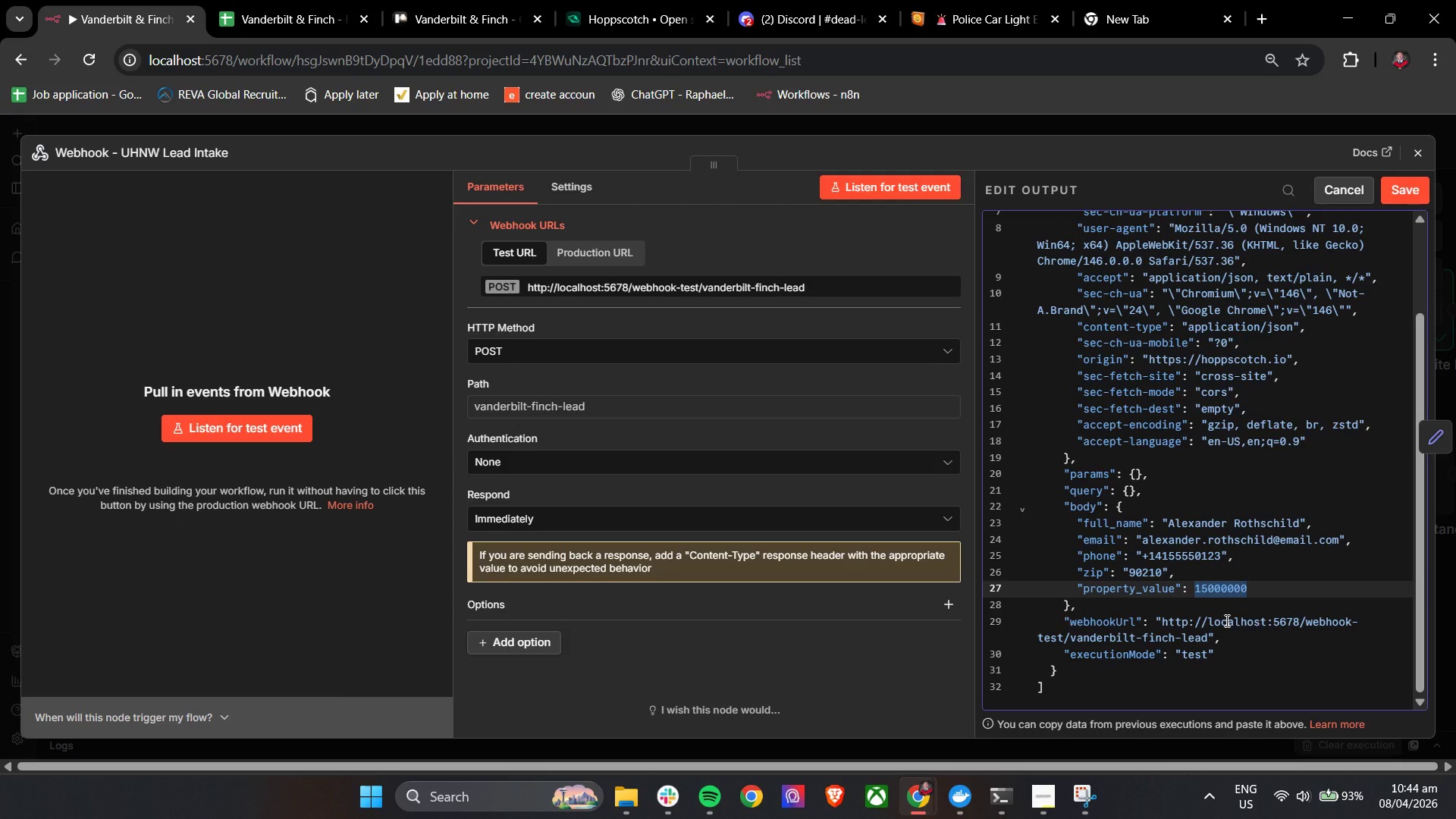 
key(5)
 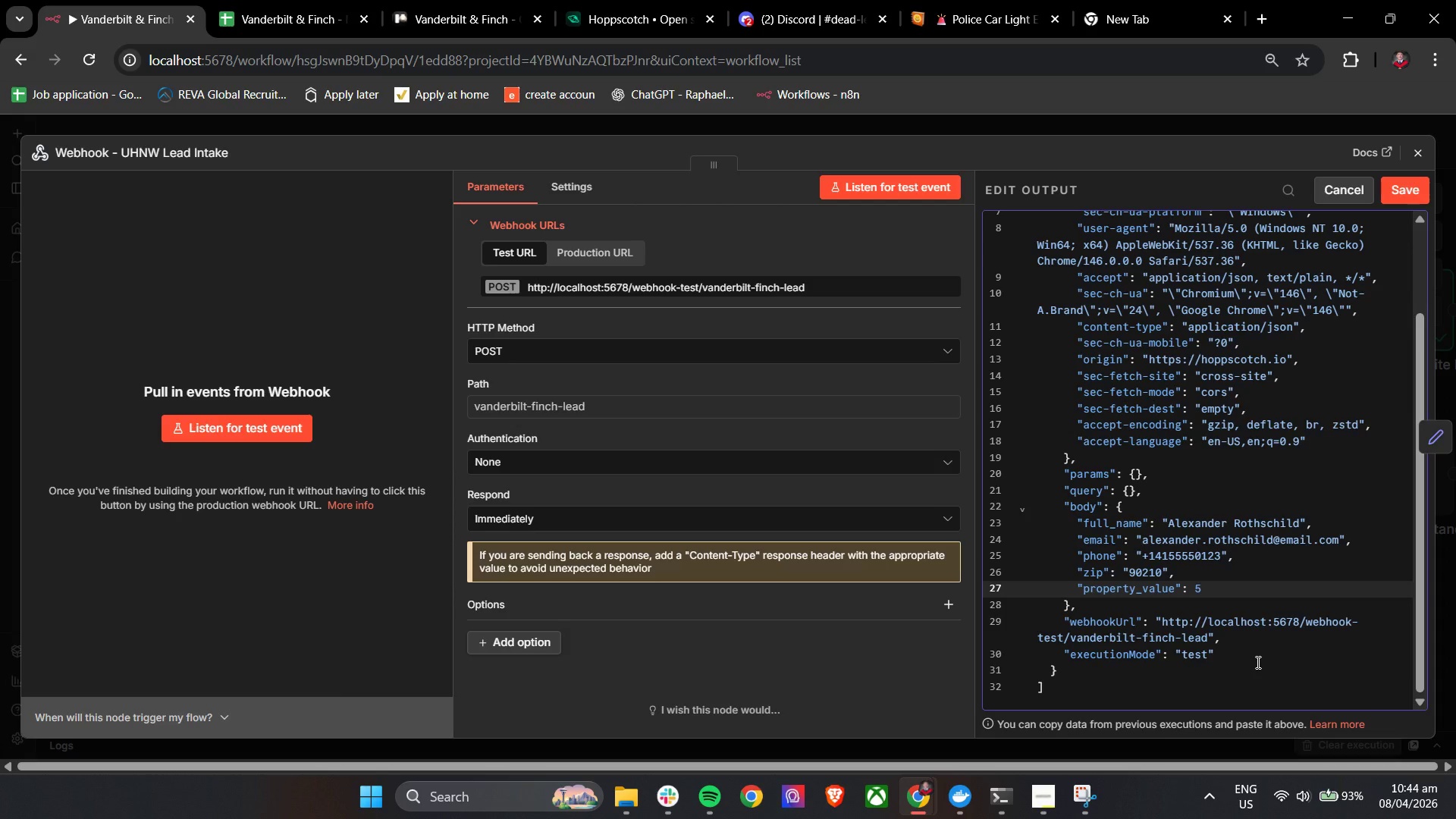 
type(00000)
 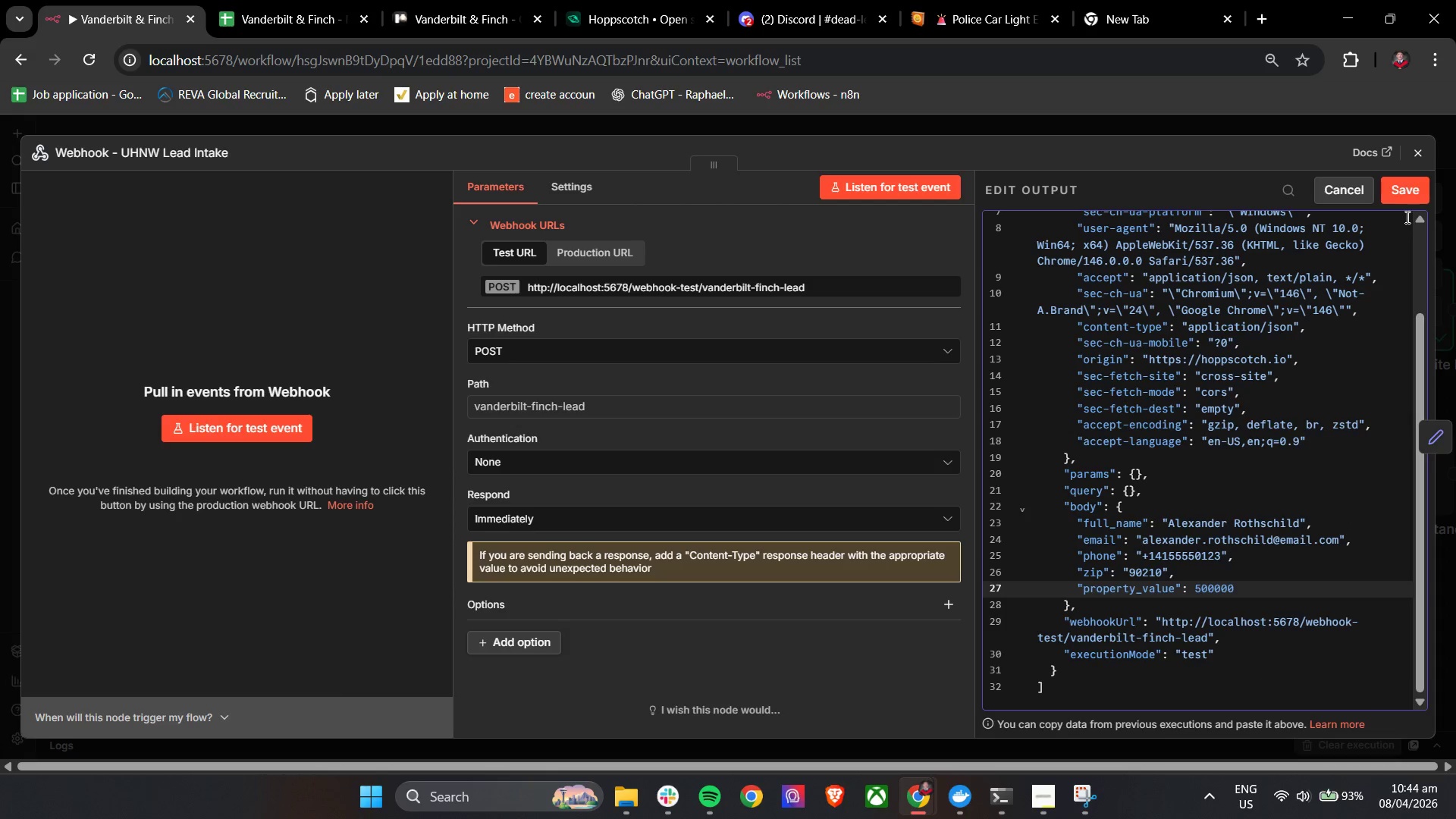 
left_click([1408, 197])
 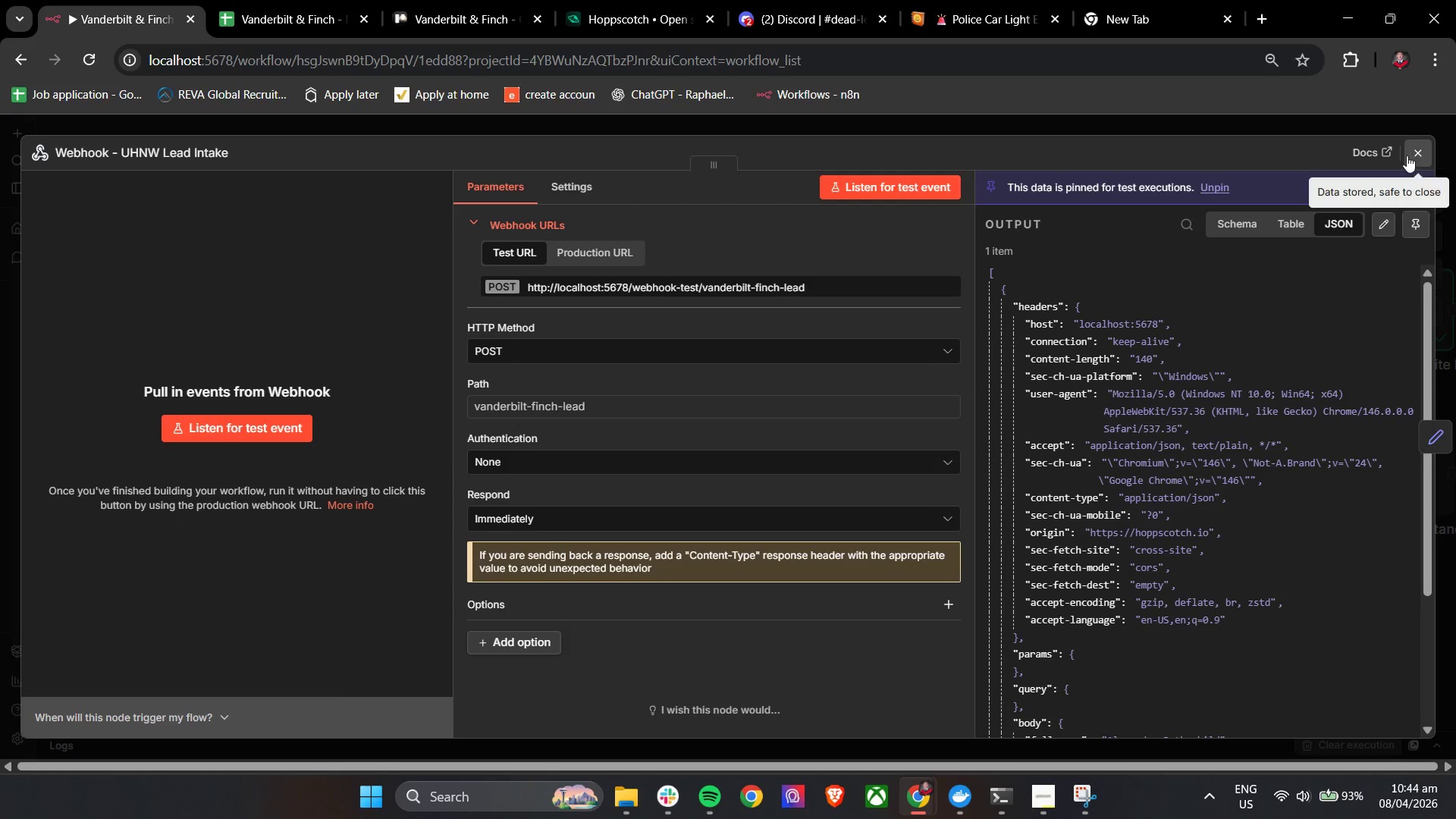 
left_click([1407, 148])
 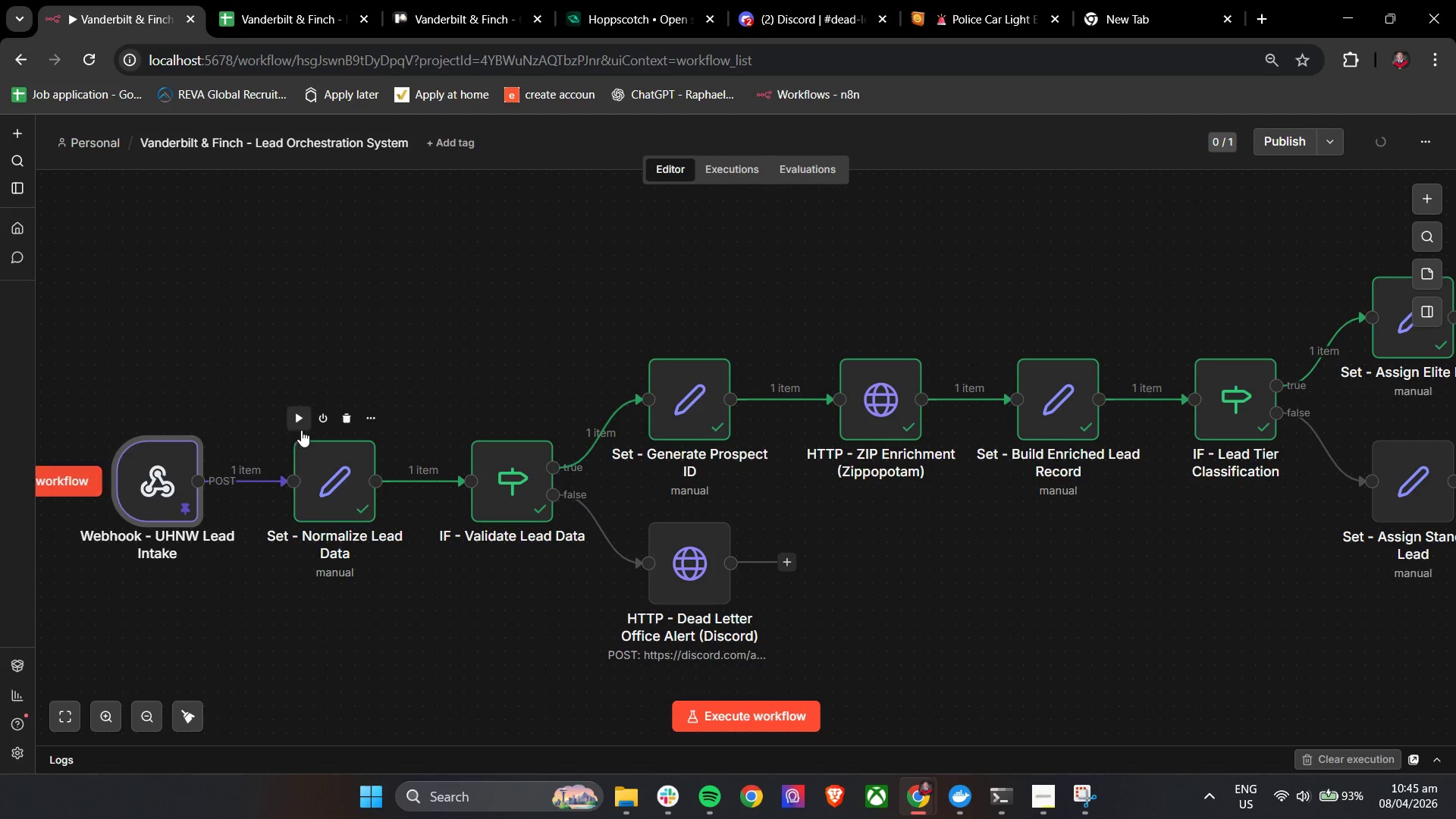 
left_click([301, 422])
 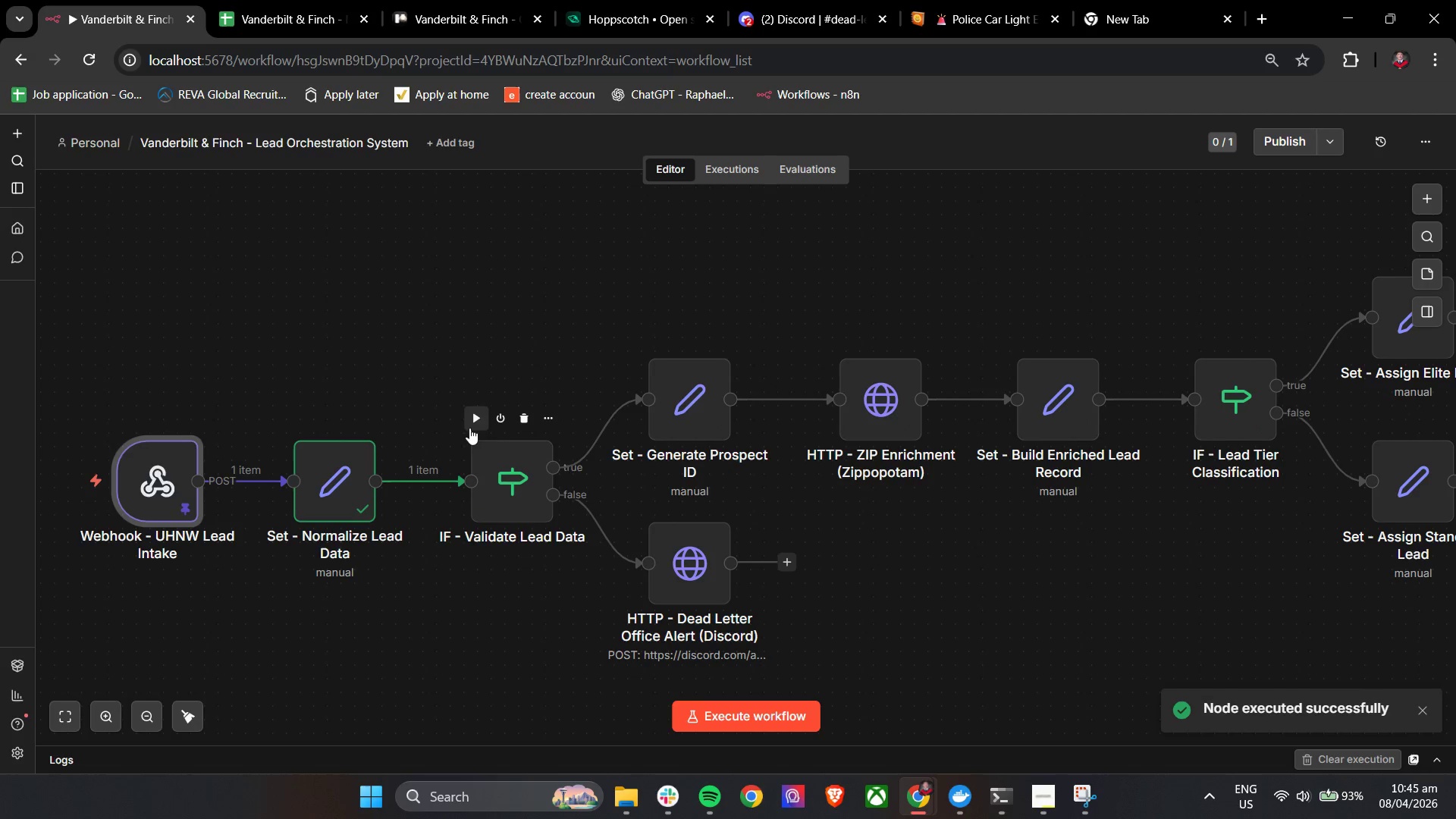 
left_click([475, 428])
 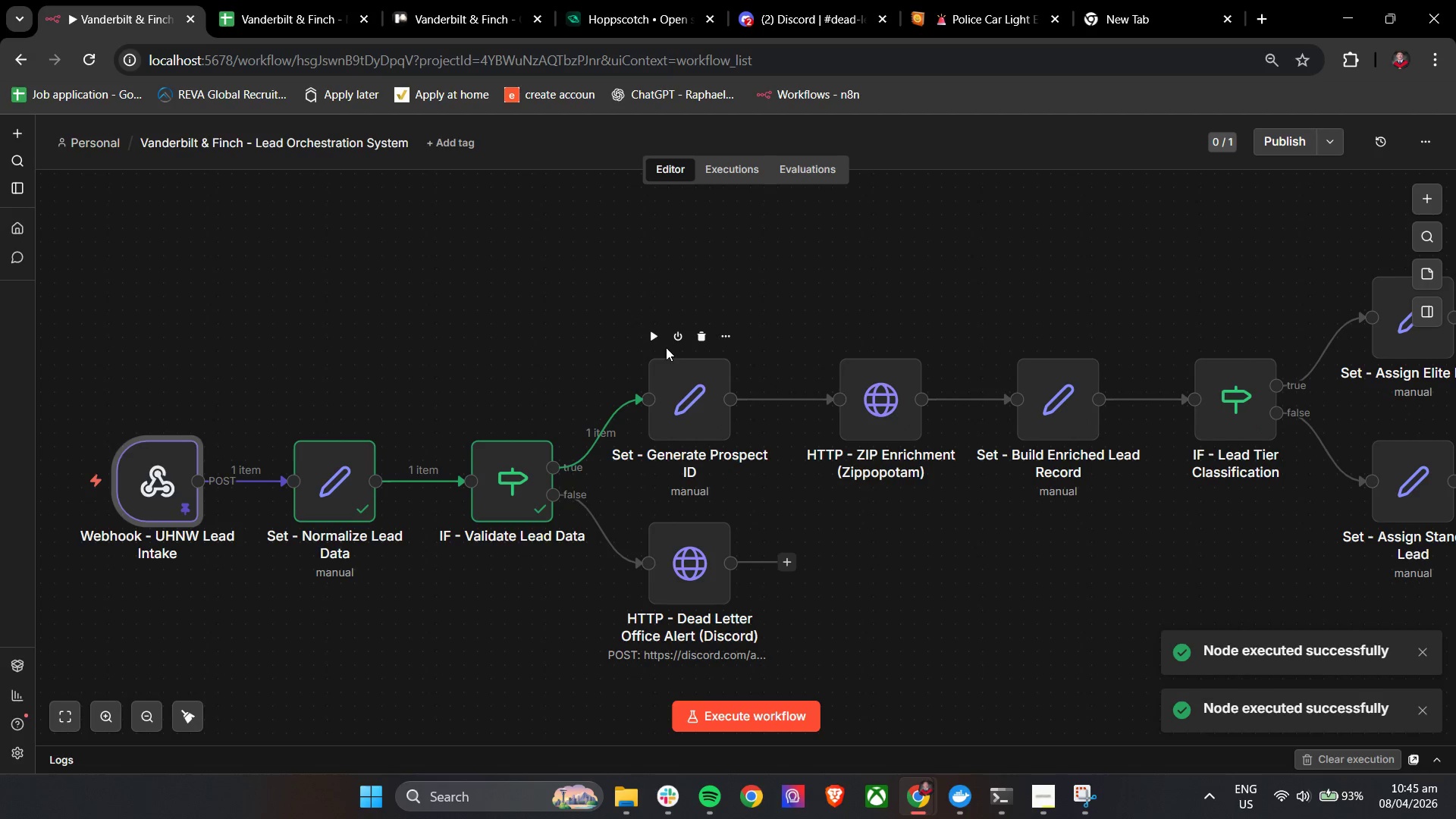 
left_click([653, 331])
 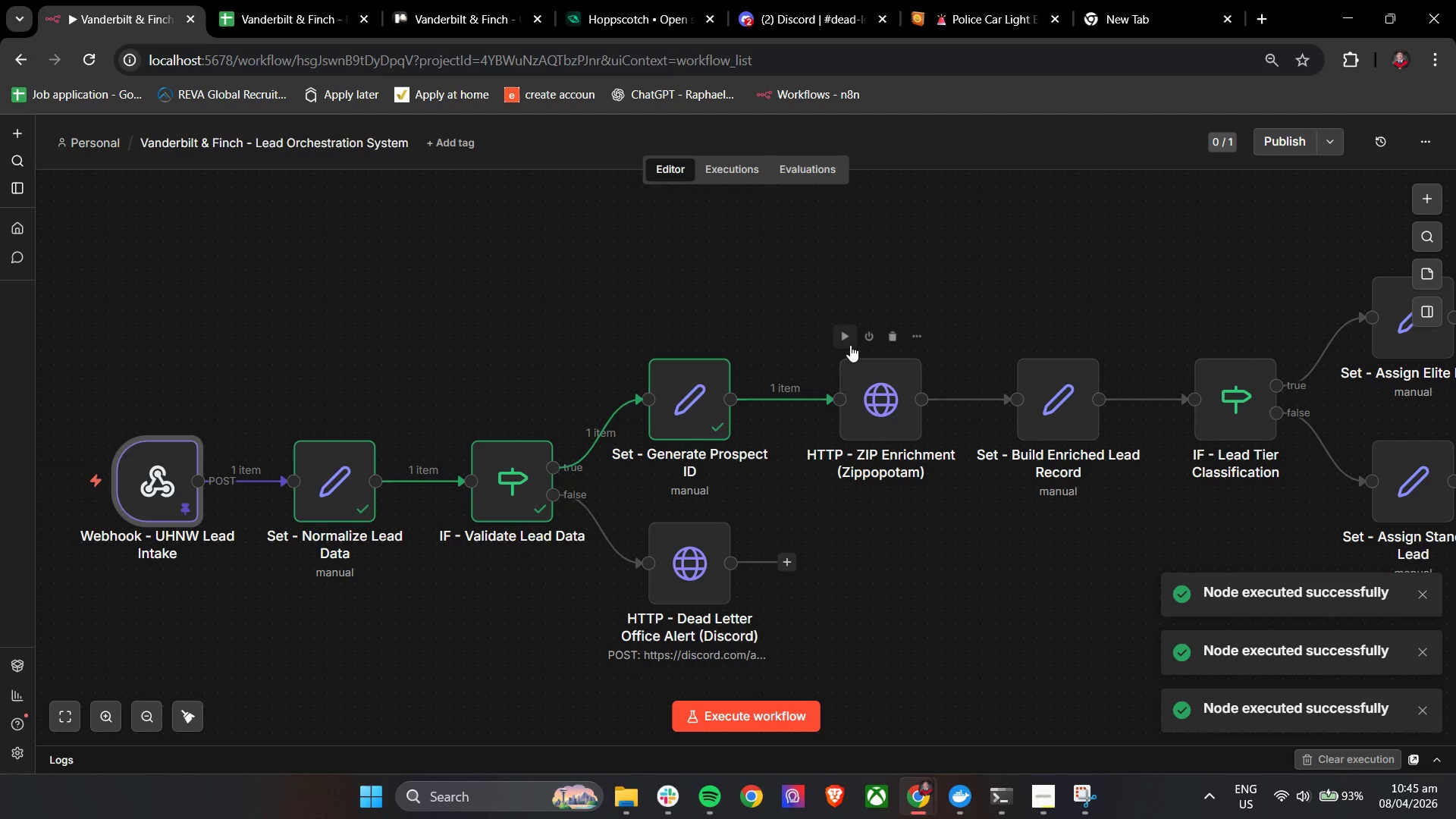 
left_click([850, 345])
 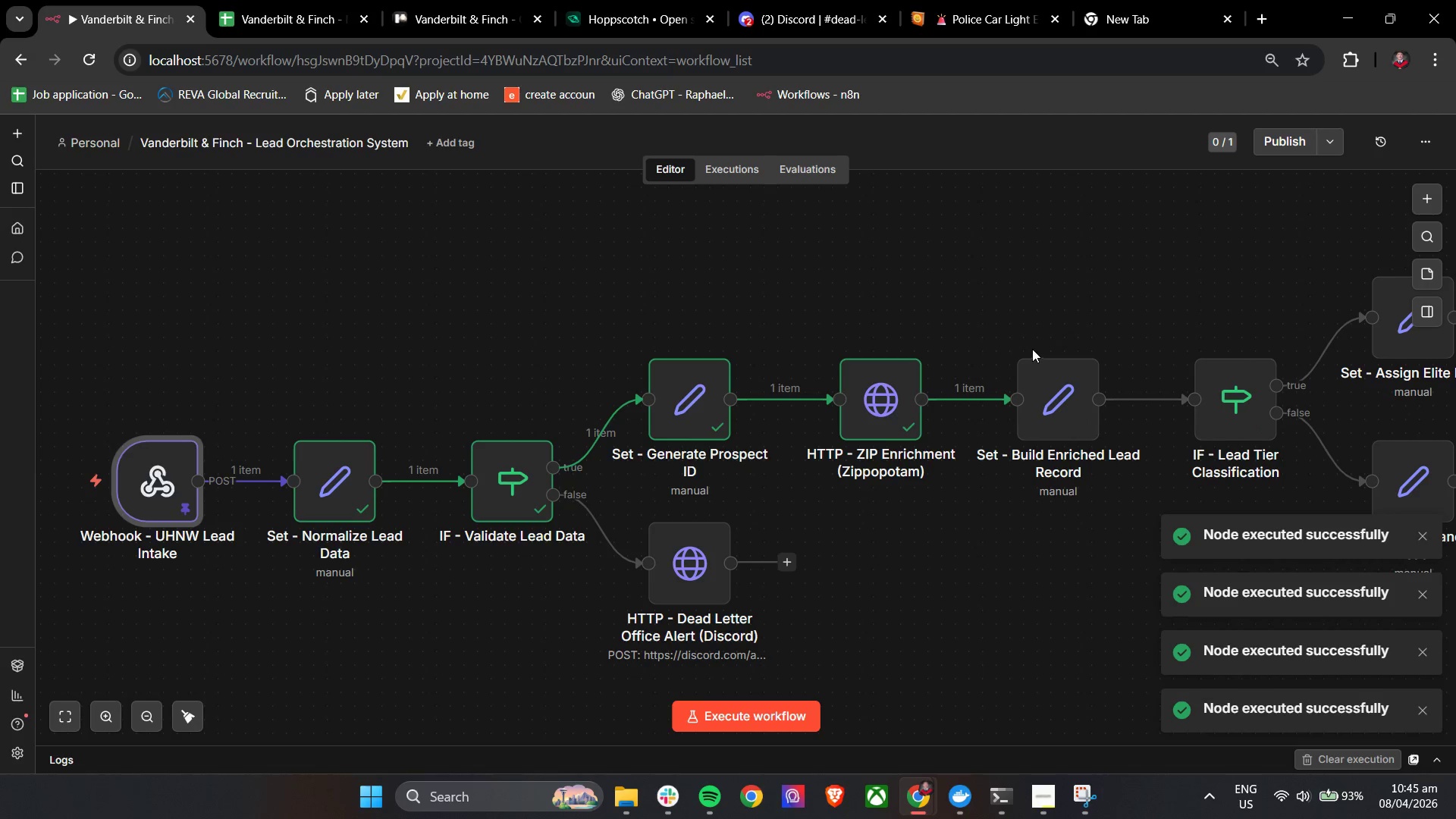 
left_click([1025, 338])
 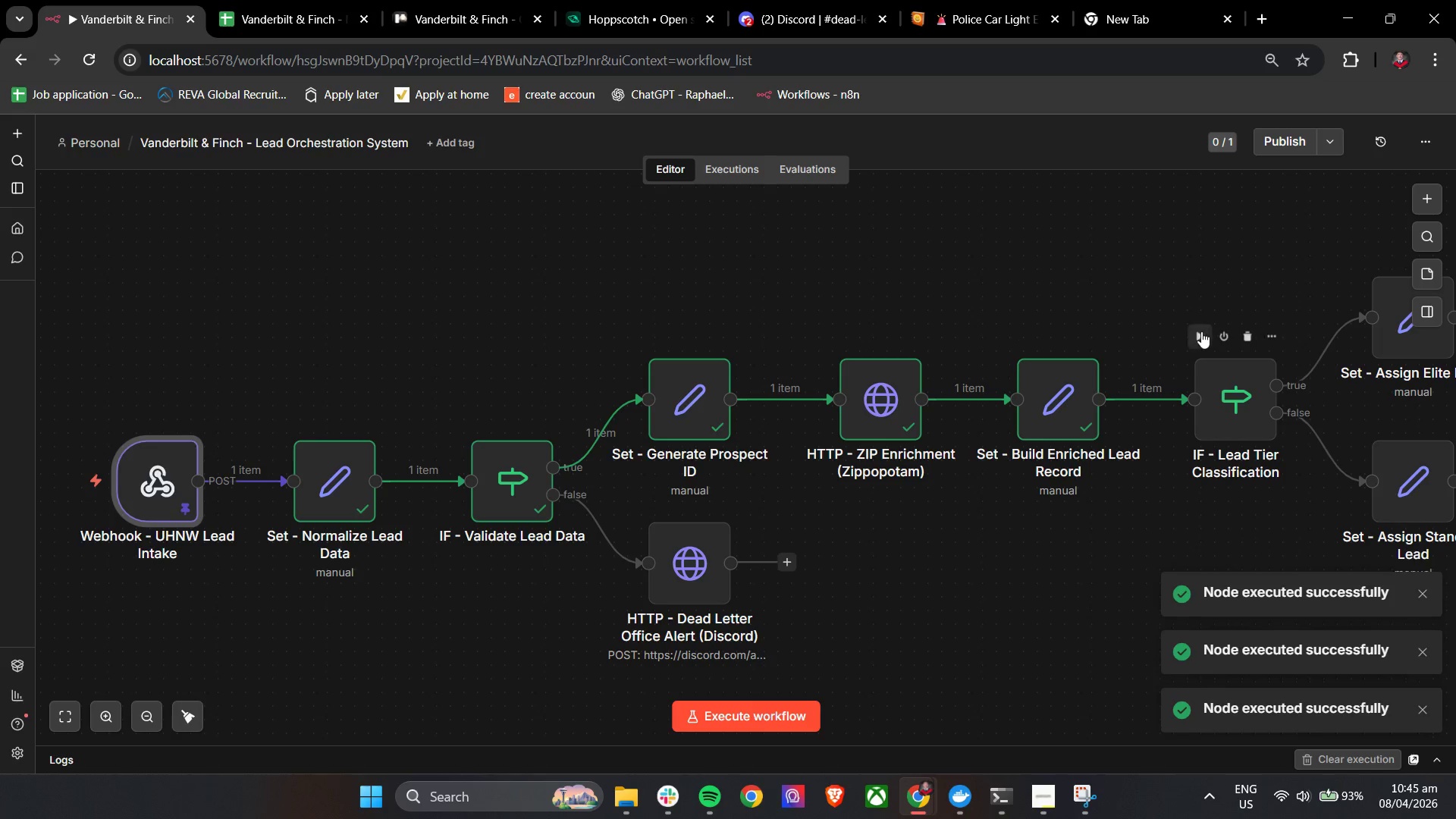 
left_click([1198, 337])
 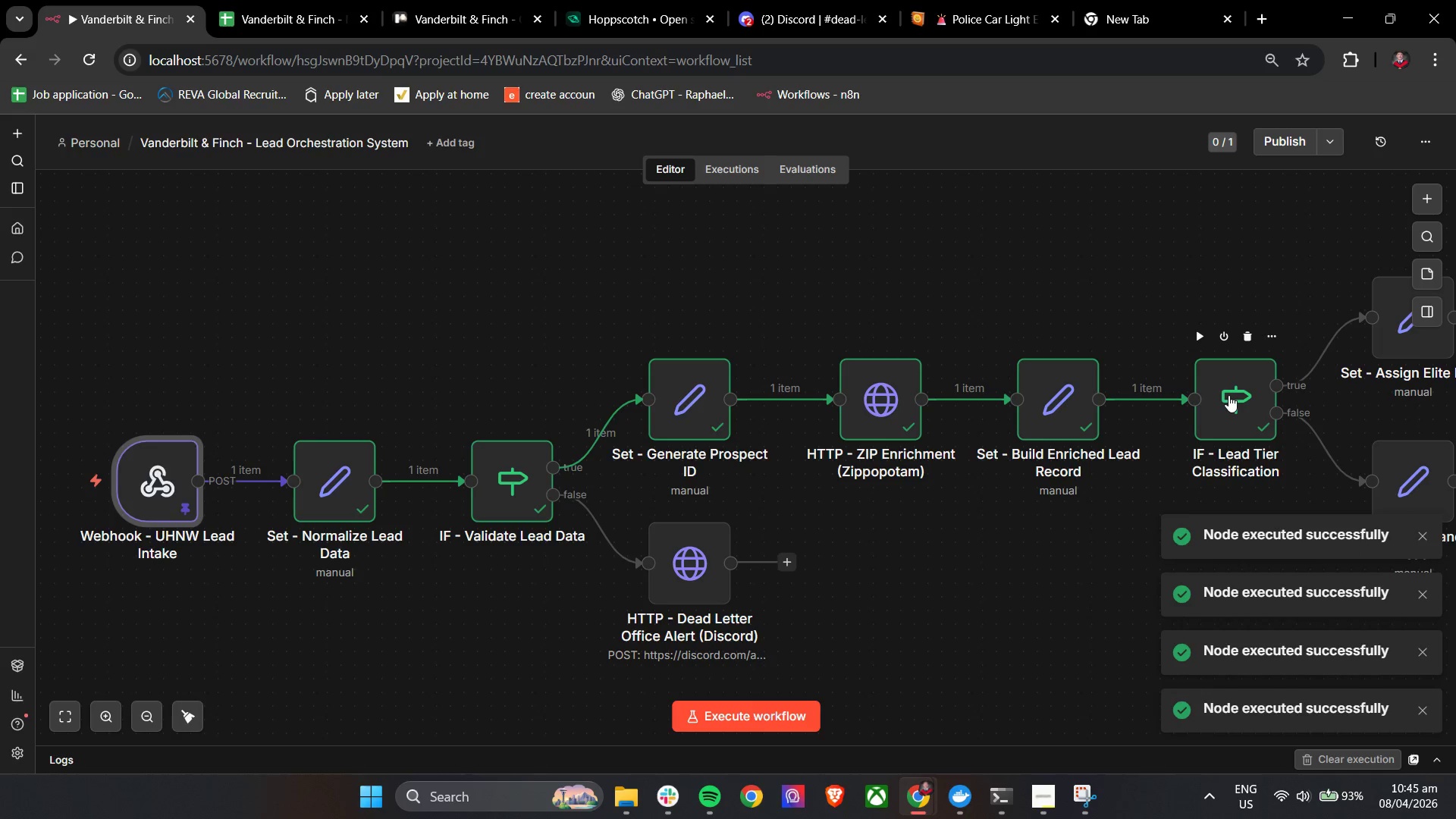 
hold_key(key=ControlLeft, duration=1.06)
left_click_drag(start_coordinate=[1207, 535], to_coordinate=[923, 501])
 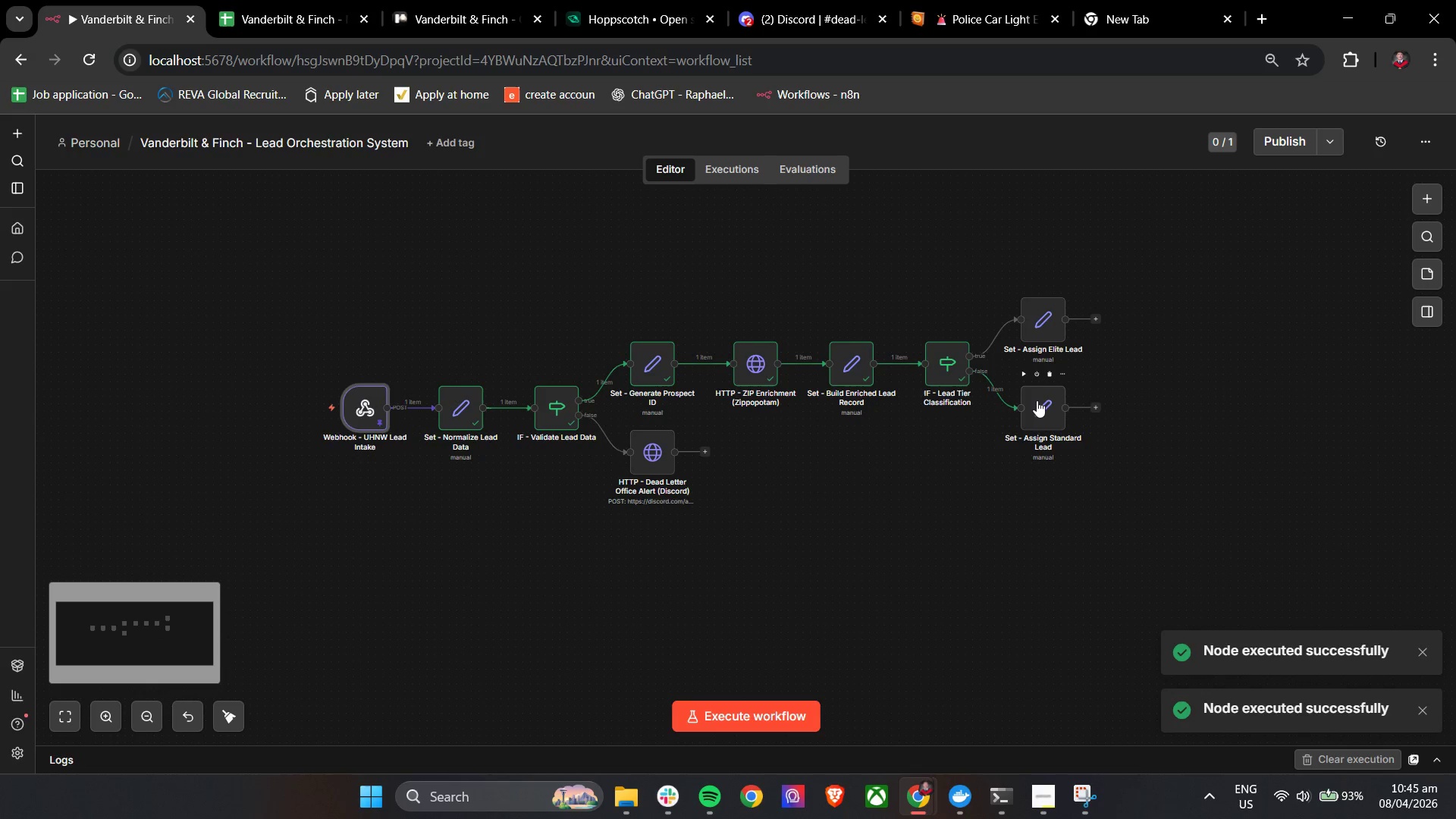 
scroll: coordinate [1228, 395], scroll_direction: down, amount: 4.0
 